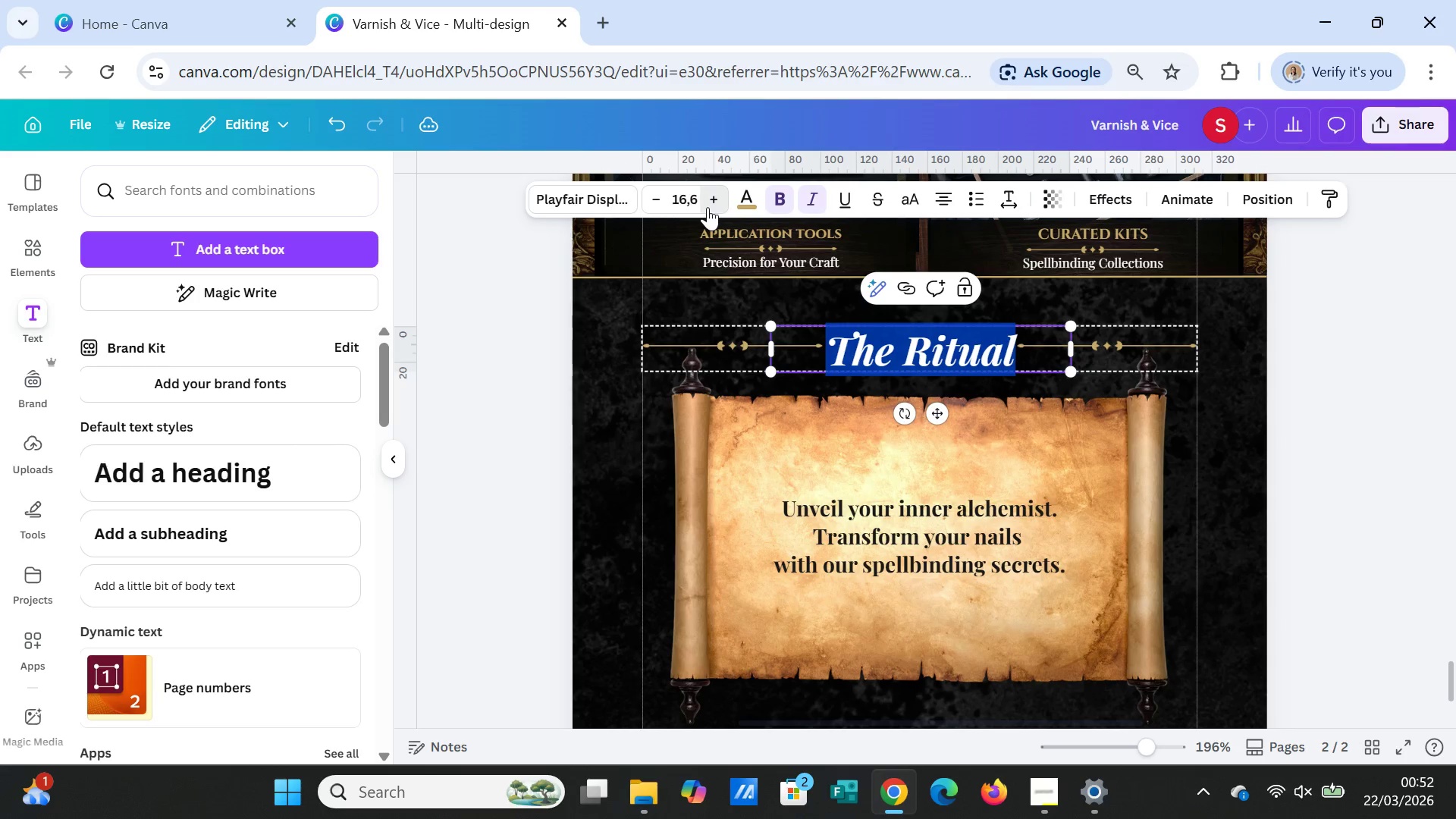 
left_click([708, 207])
 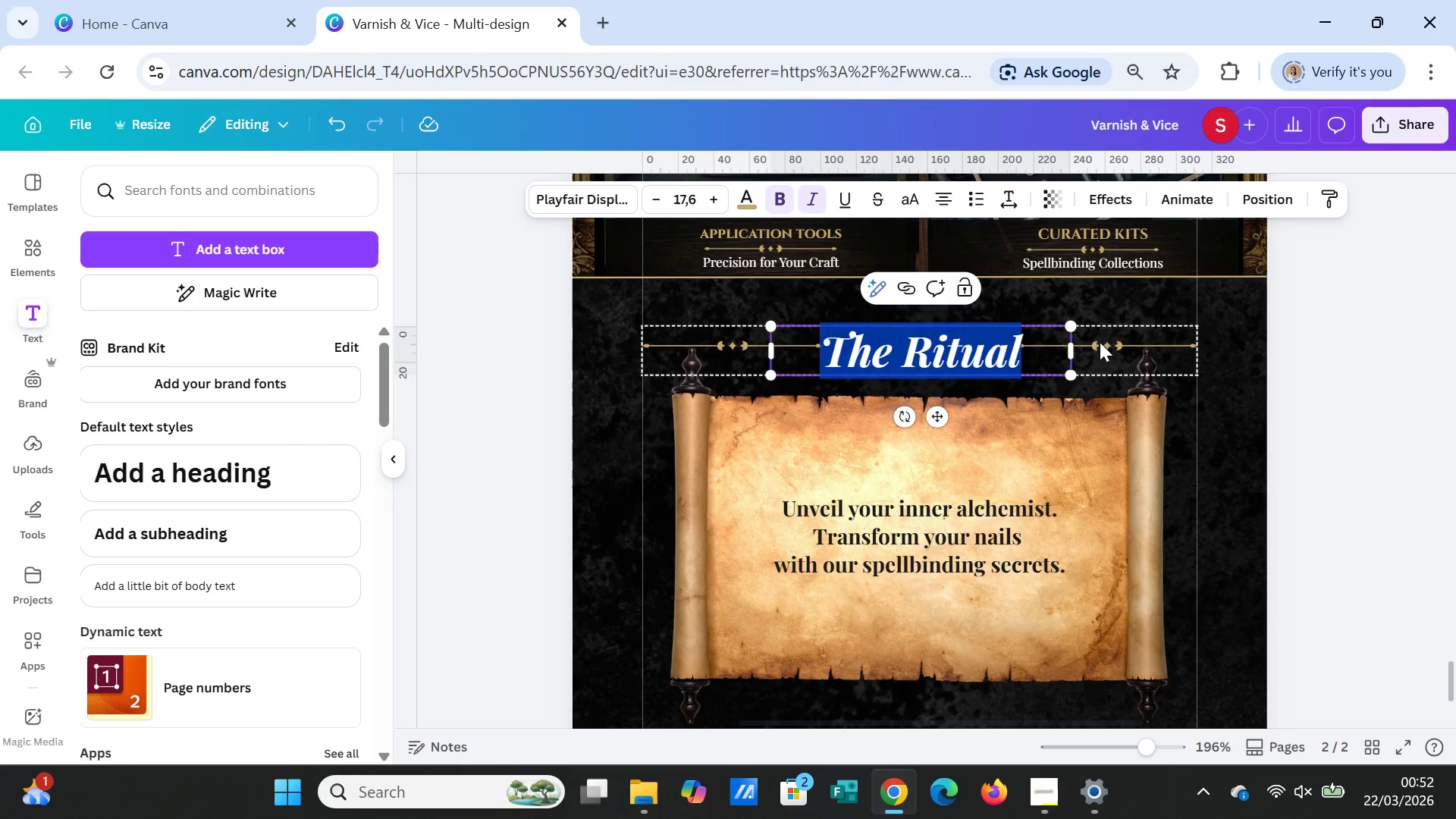 
left_click([1320, 419])
 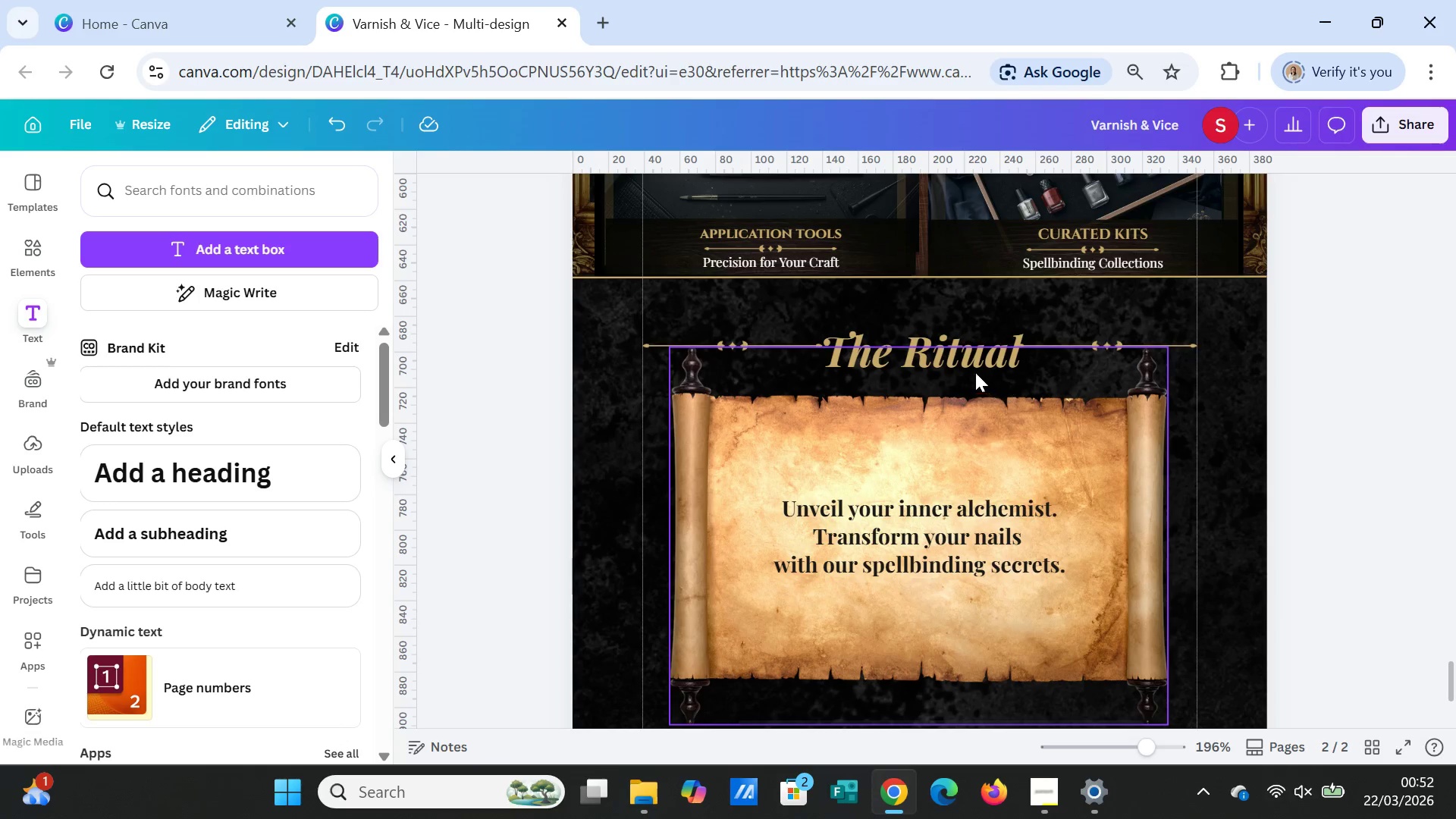 
left_click([962, 362])
 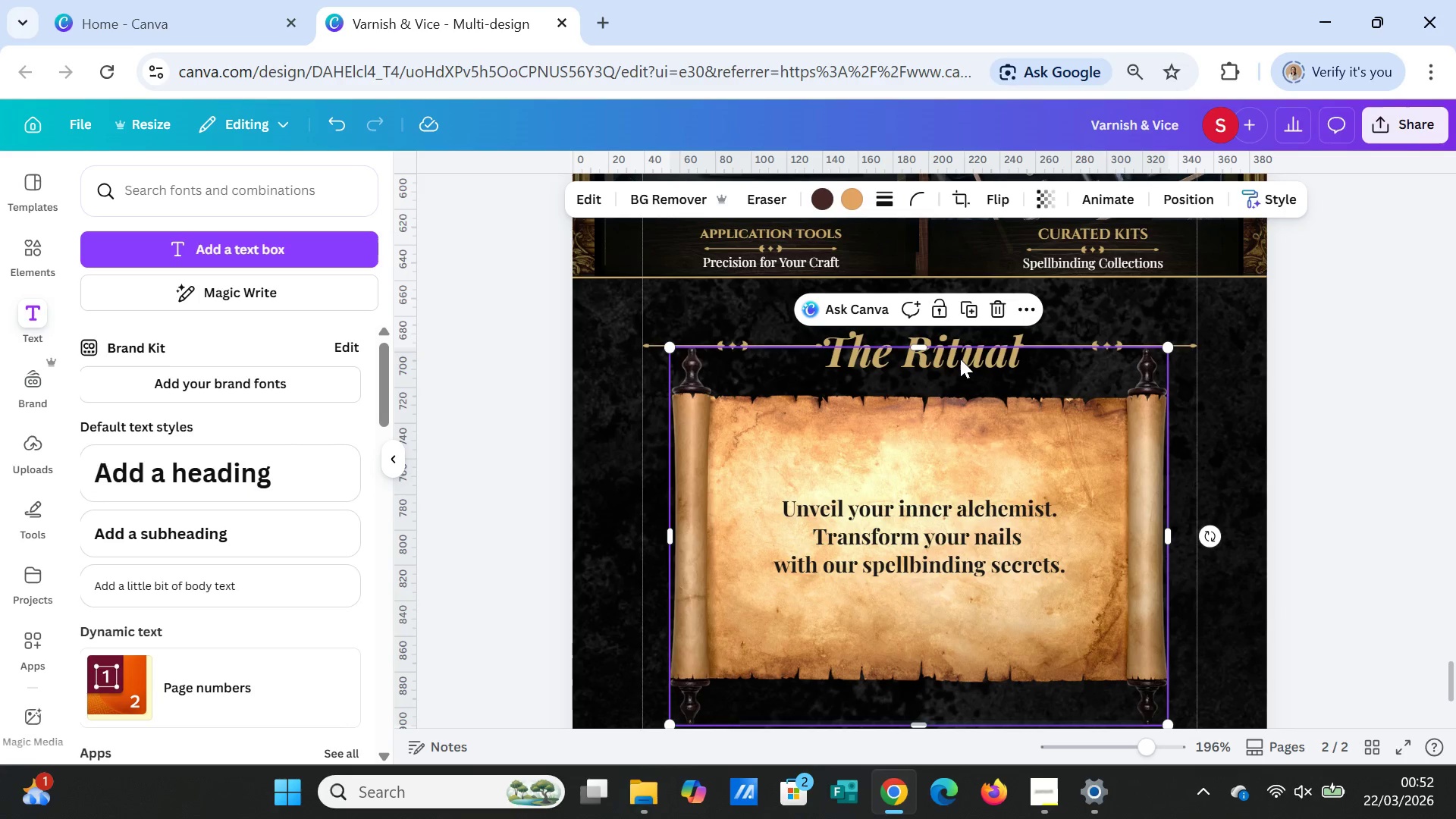 
left_click([960, 359])
 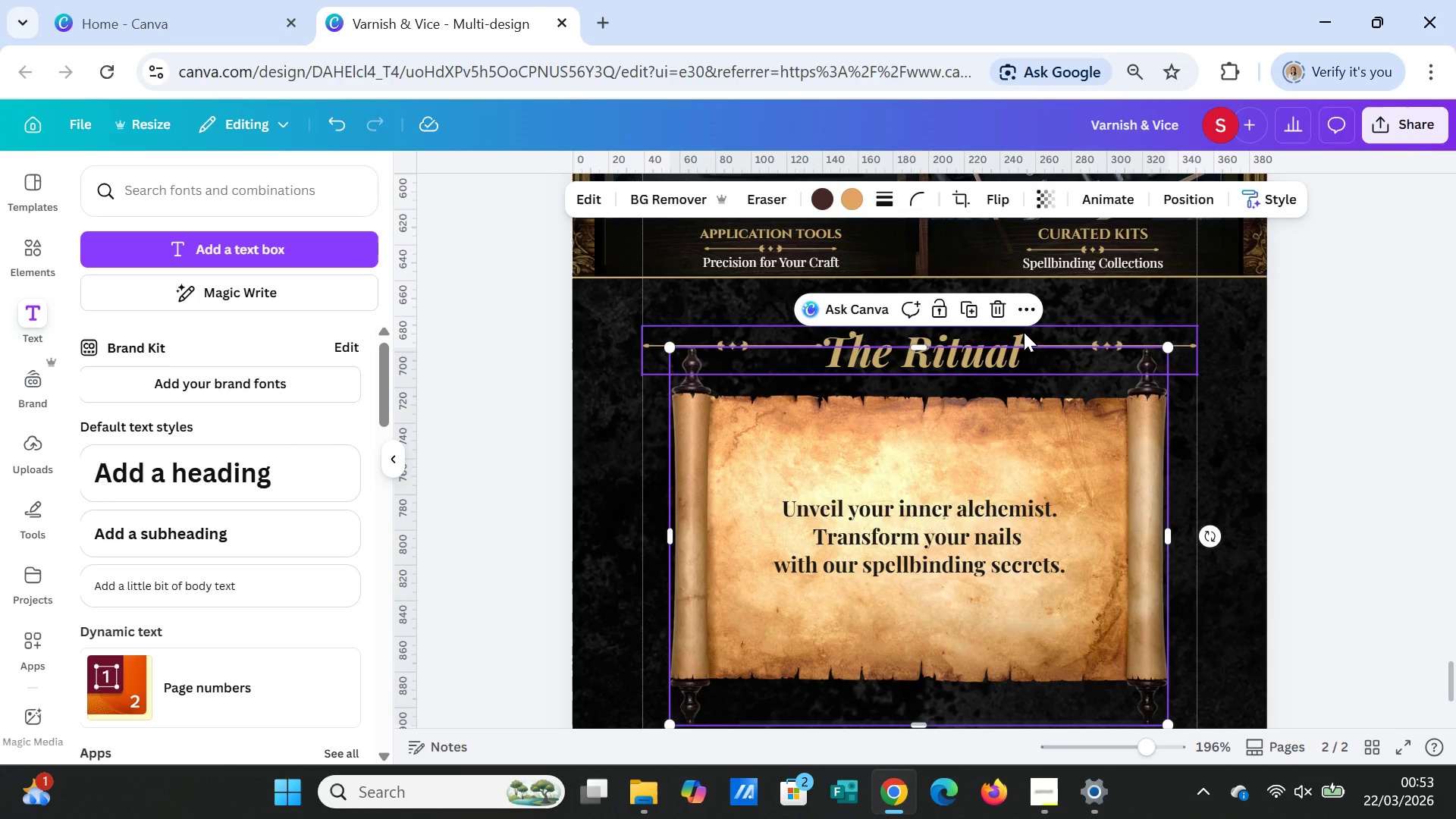 
left_click([1024, 332])
 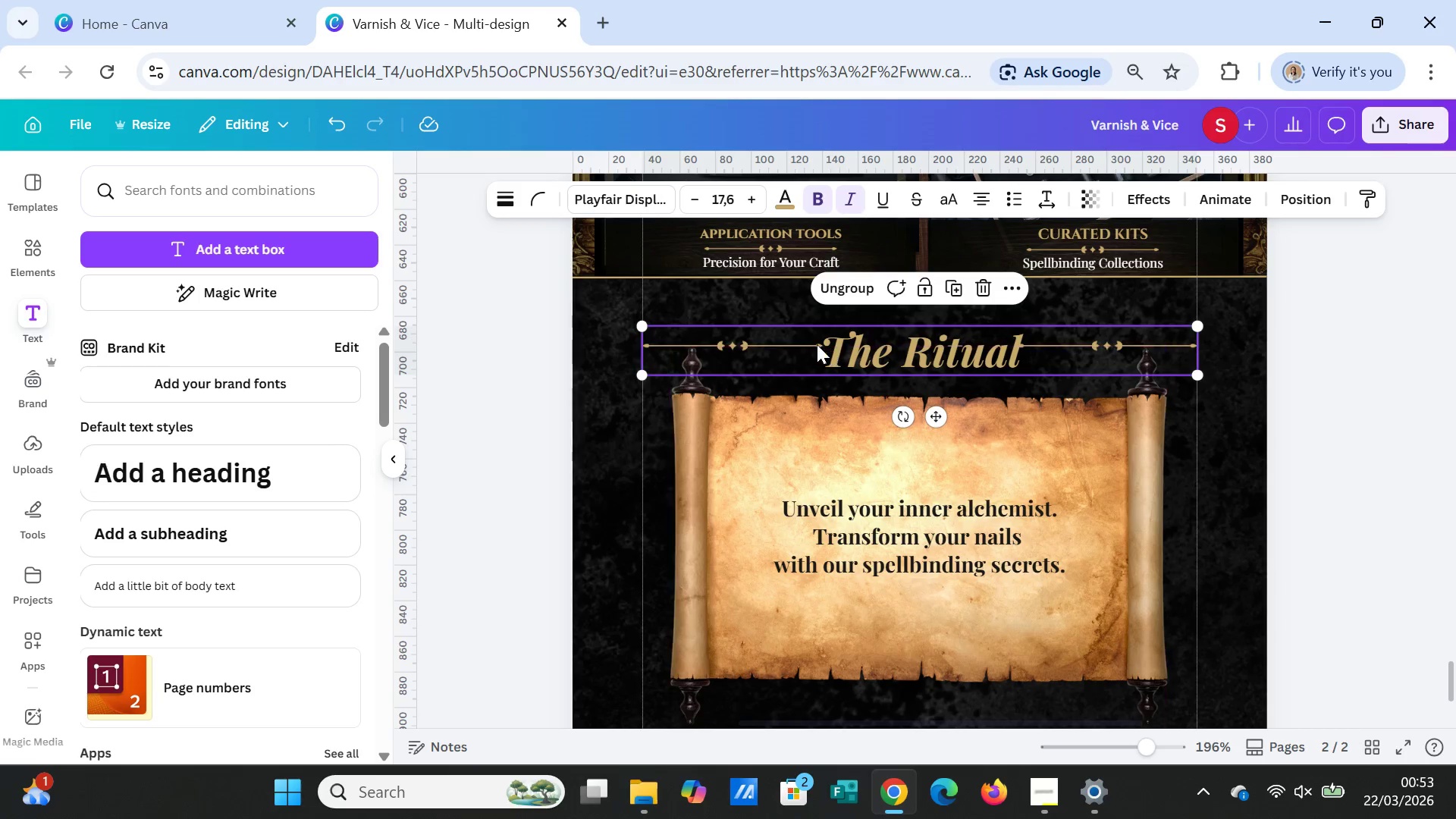 
left_click([809, 344])
 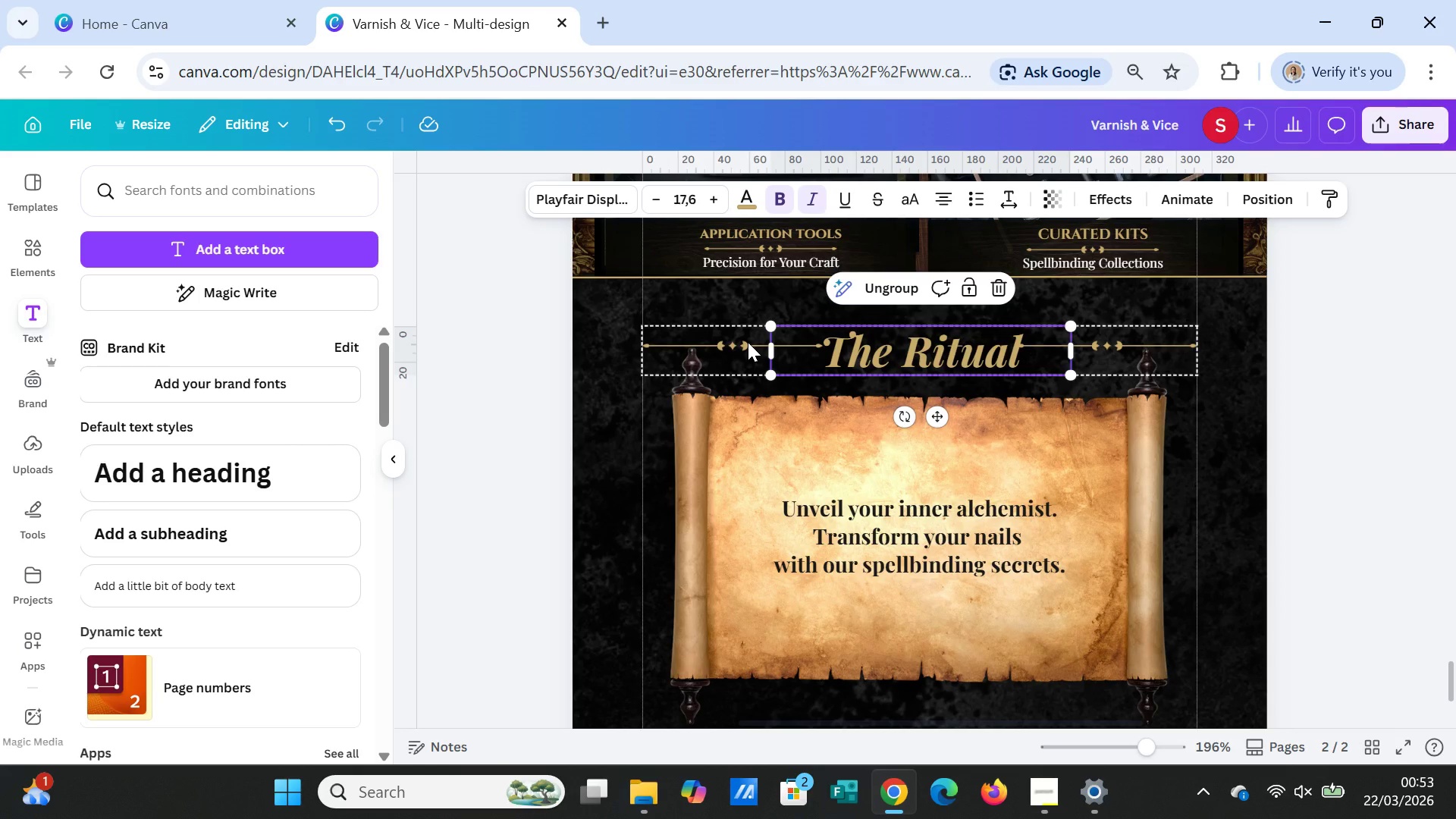 
left_click([748, 342])
 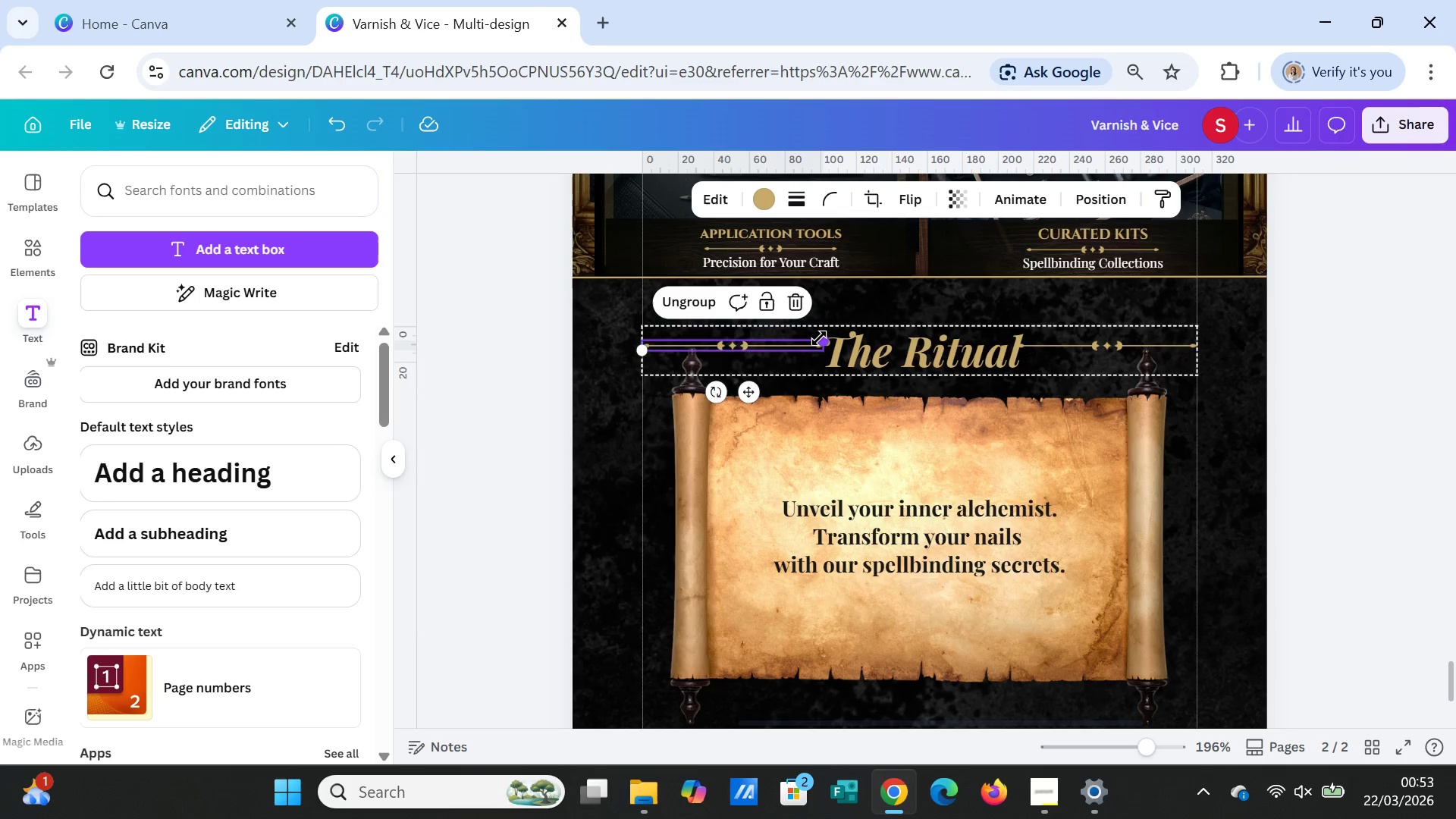 
left_click_drag(start_coordinate=[821, 337], to_coordinate=[787, 337])
 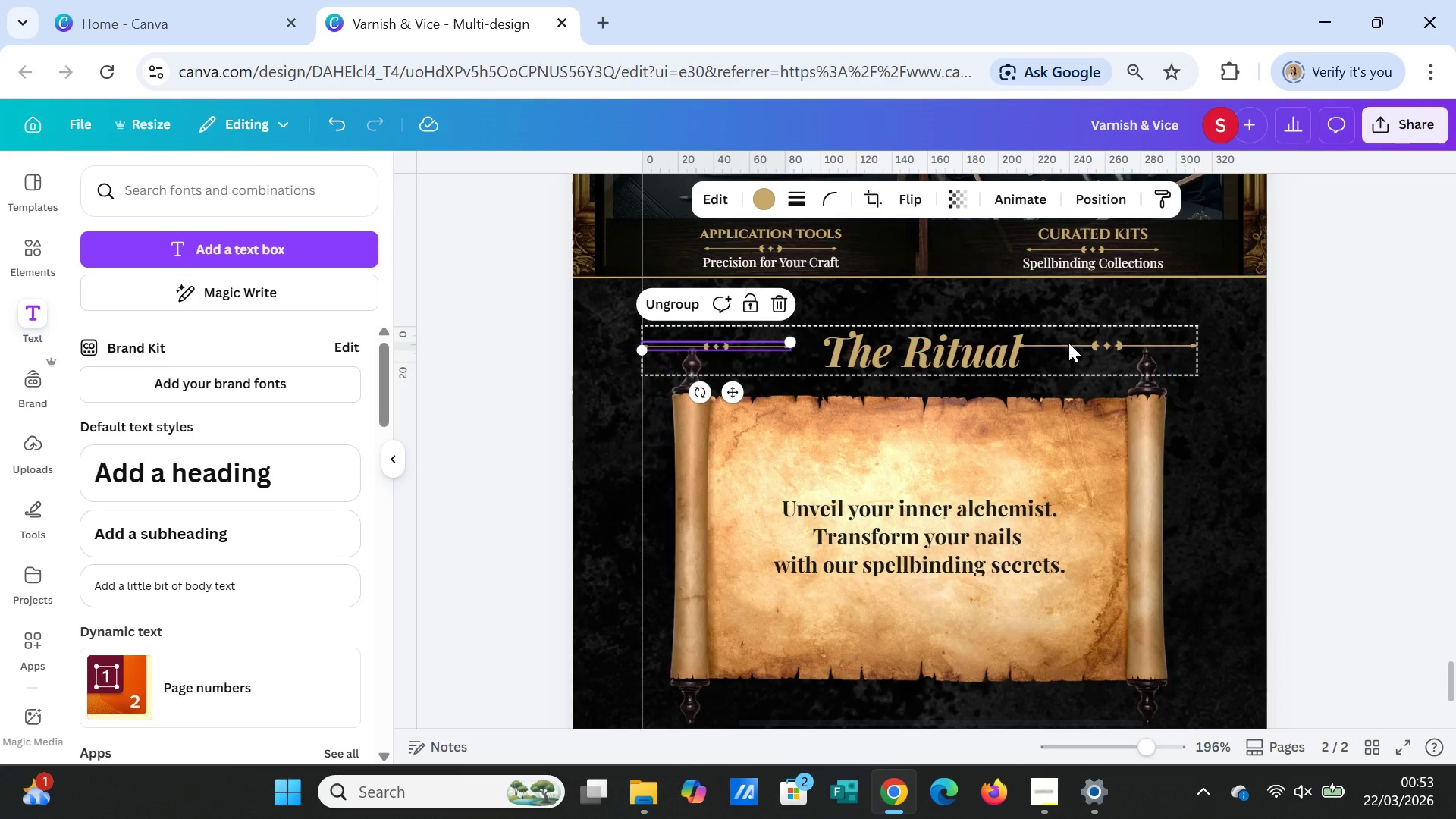 
left_click([1068, 342])
 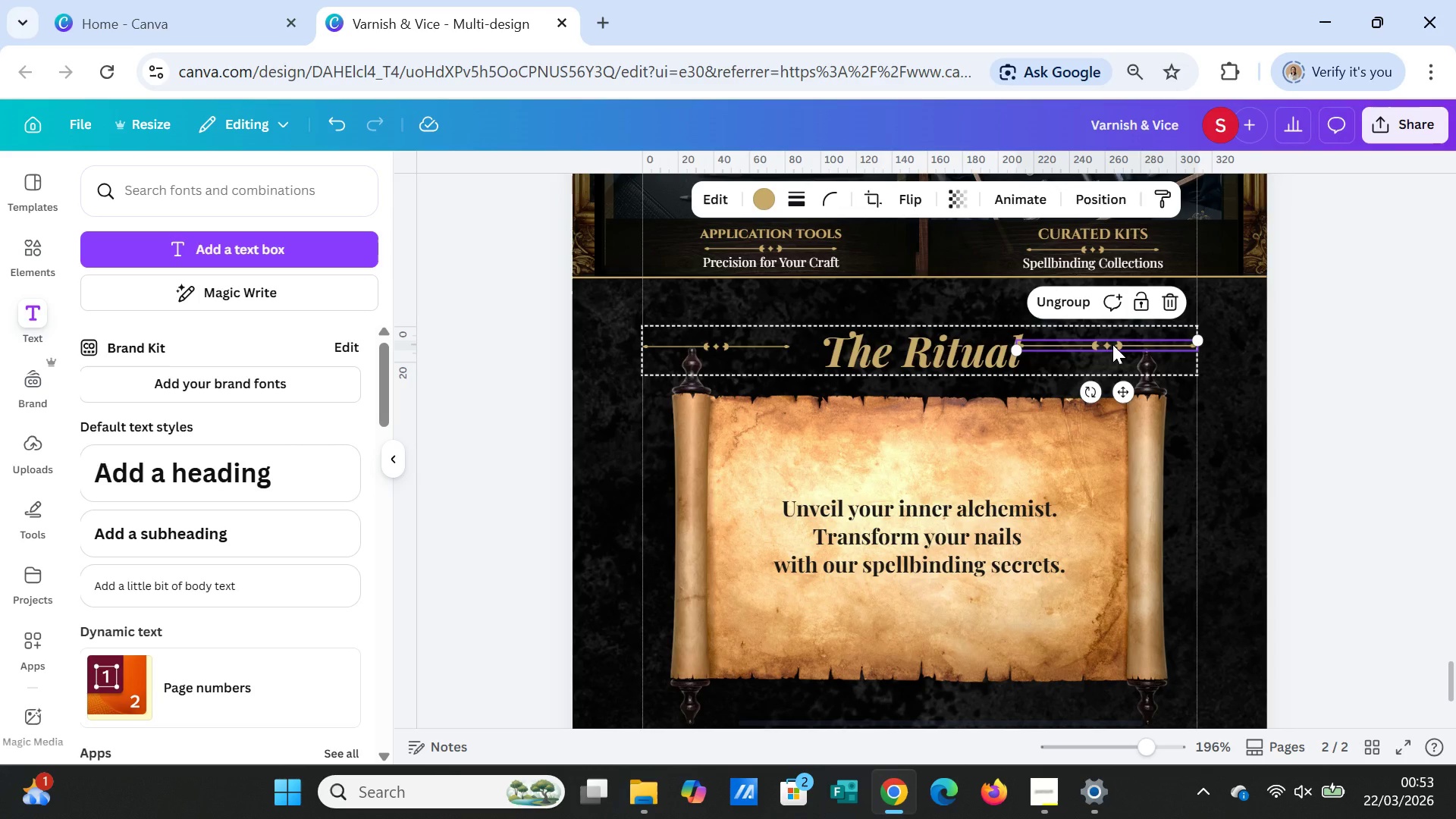 
left_click([1112, 344])
 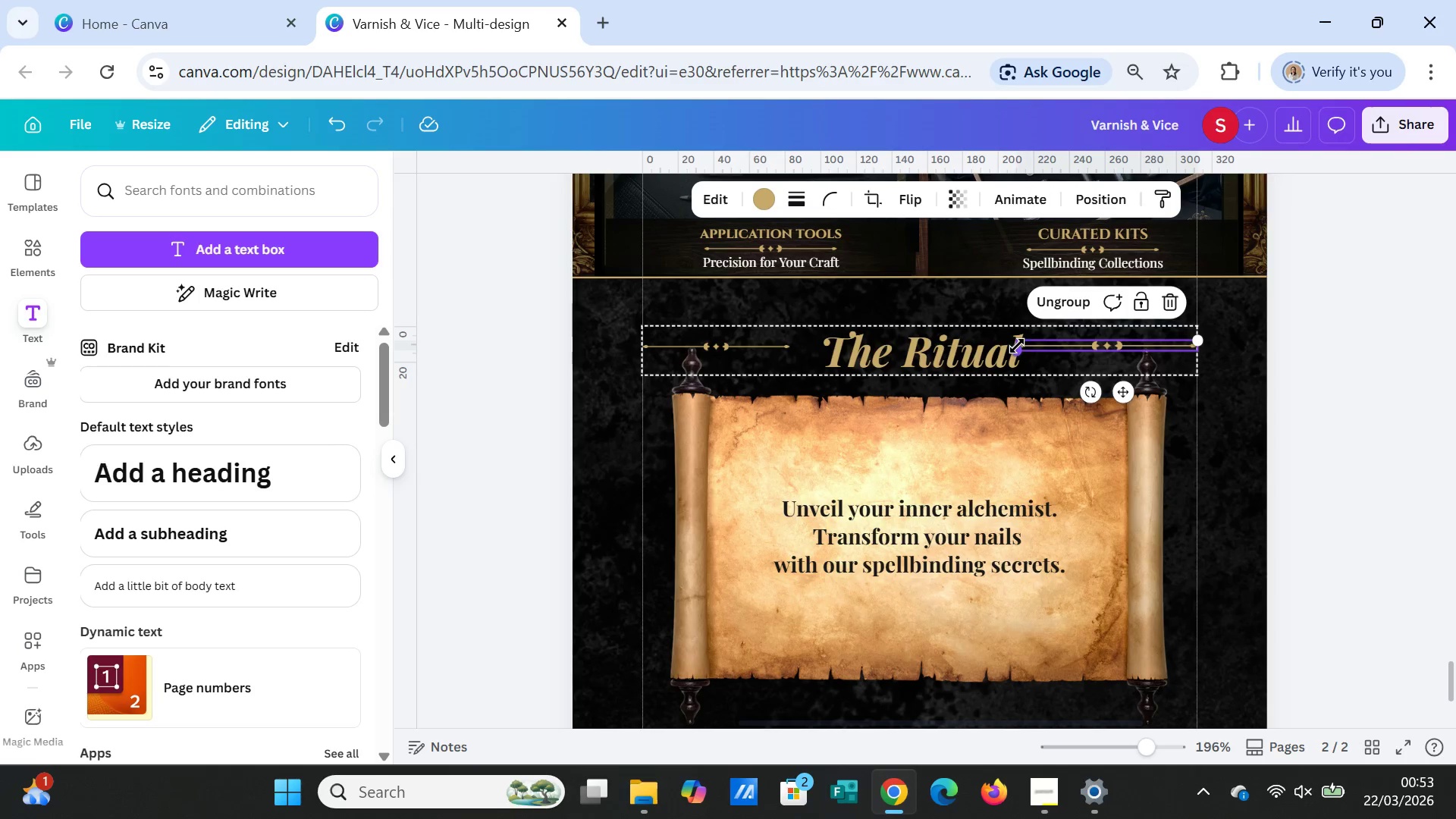 
left_click_drag(start_coordinate=[1017, 346], to_coordinate=[1056, 351])
 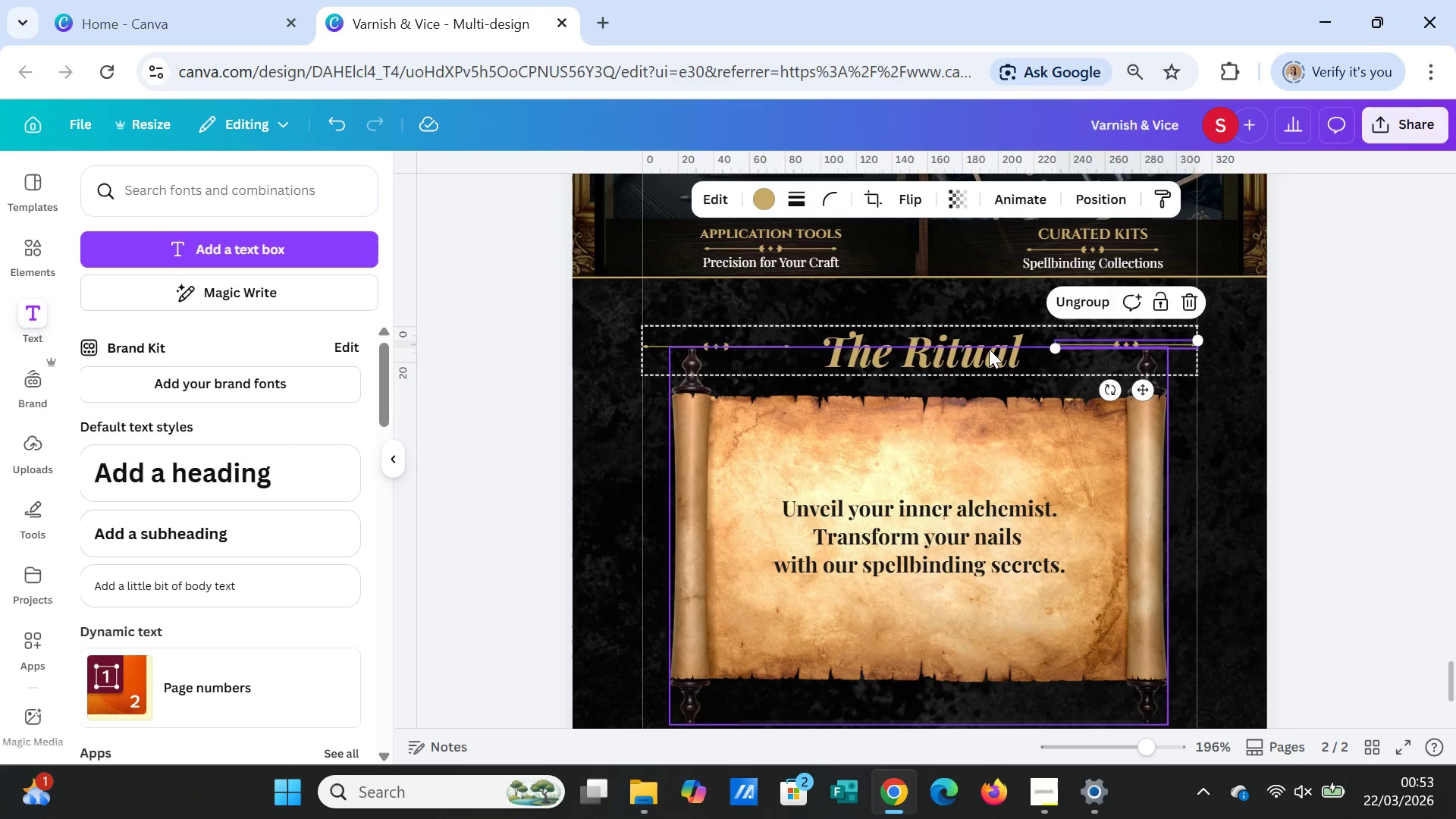 
left_click([989, 349])
 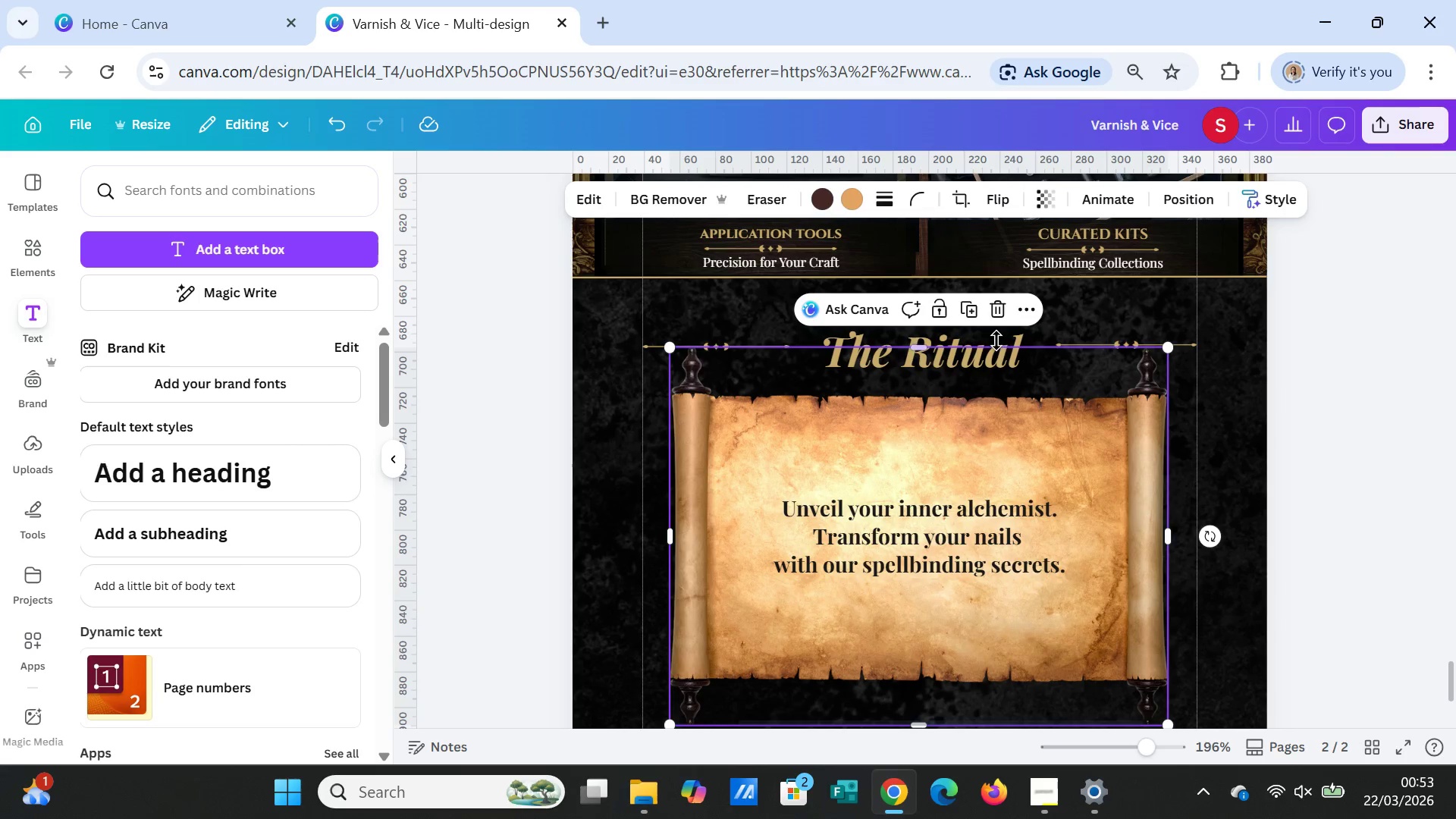 
left_click([996, 339])
 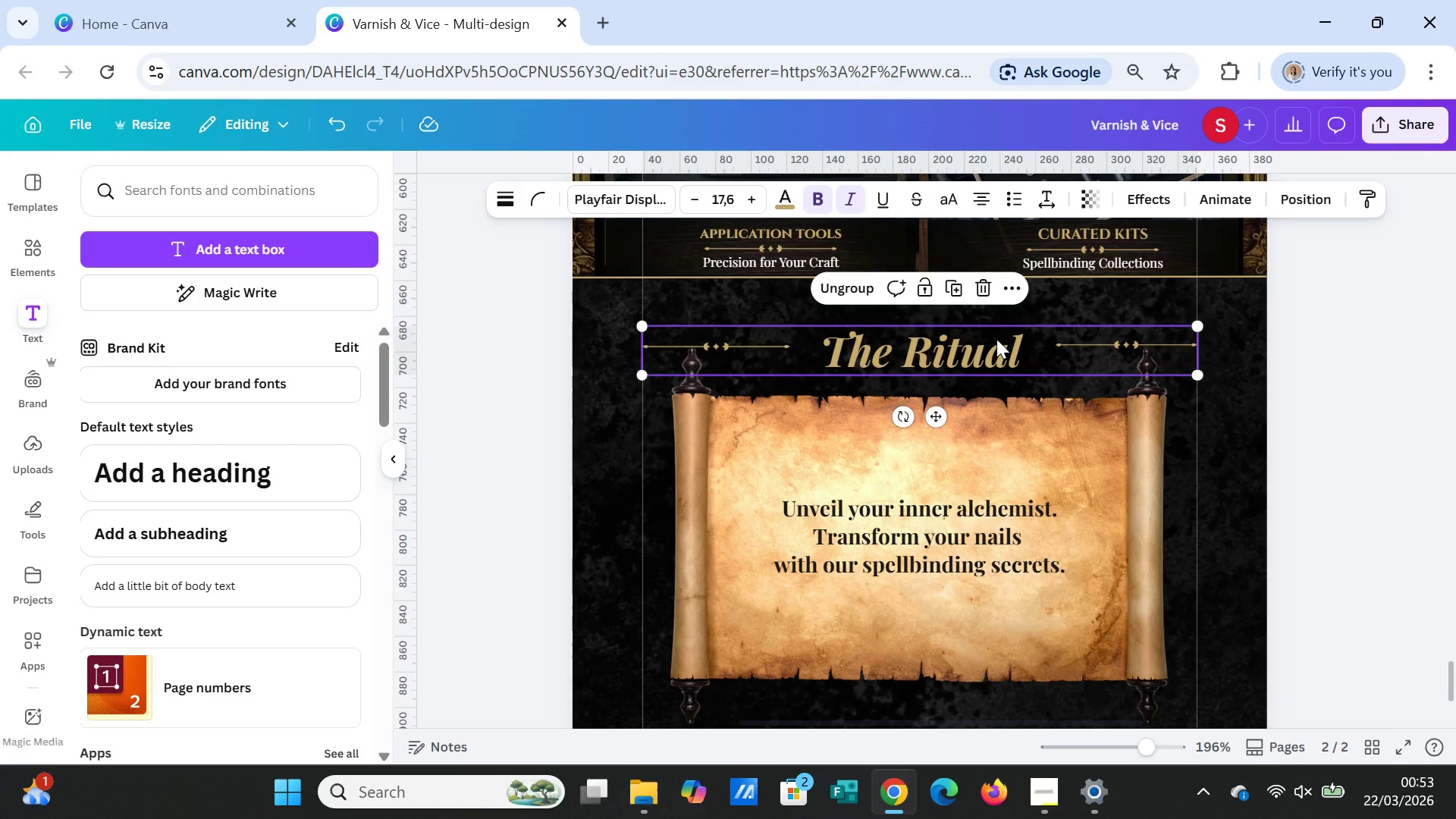 
left_click([996, 339])
 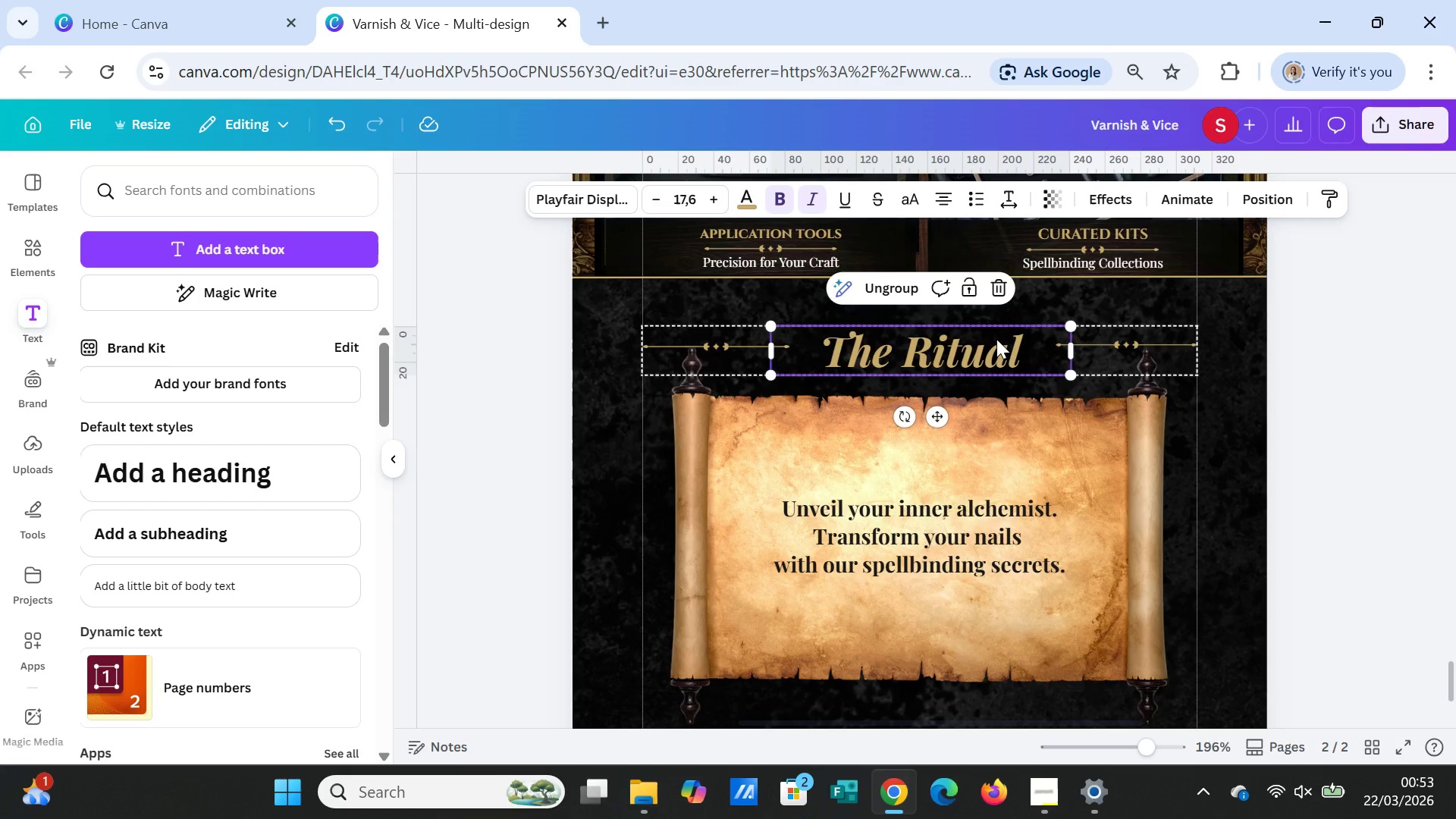 
left_click_drag(start_coordinate=[996, 339], to_coordinate=[1004, 332])
 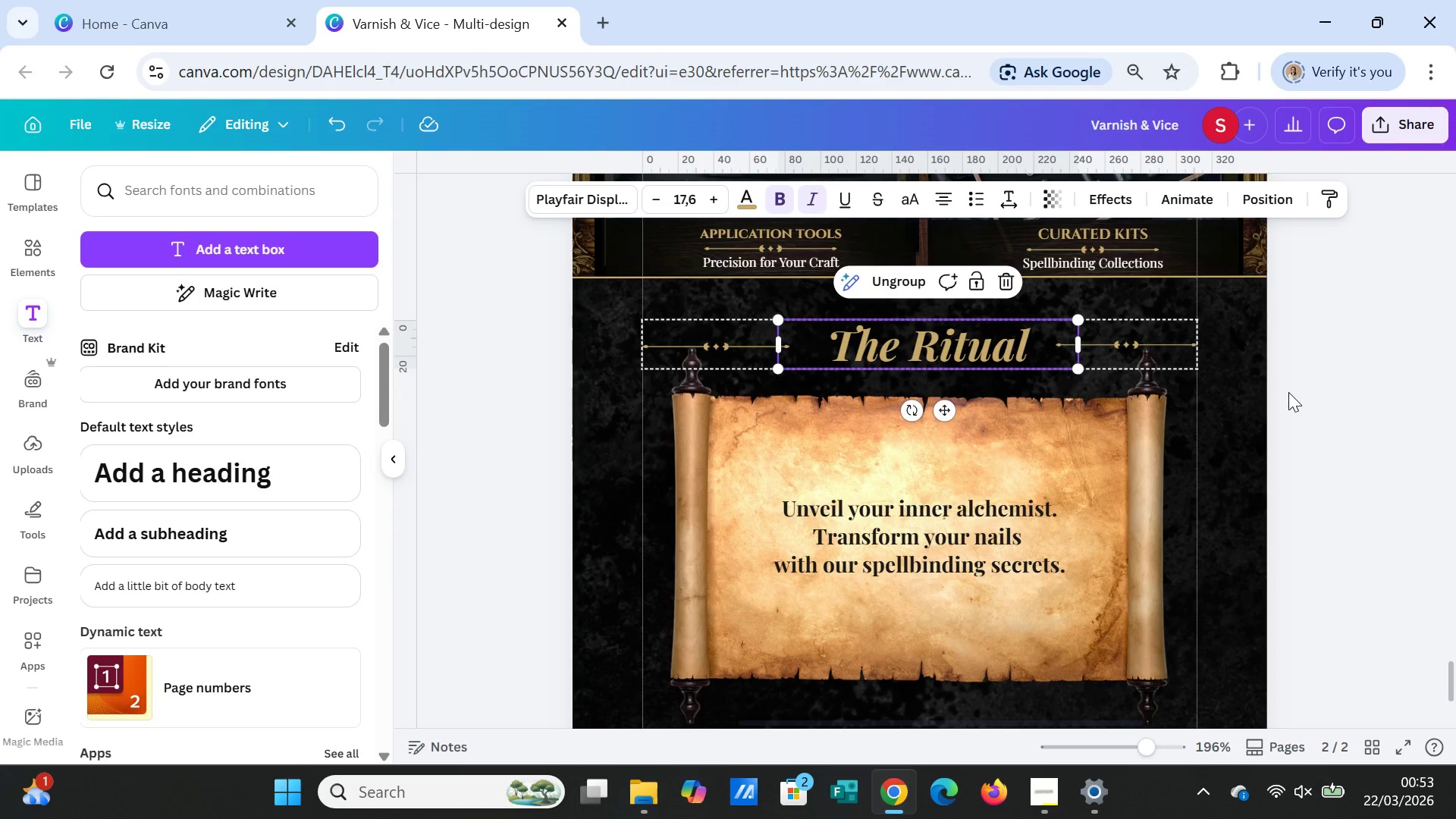 
left_click([1288, 392])
 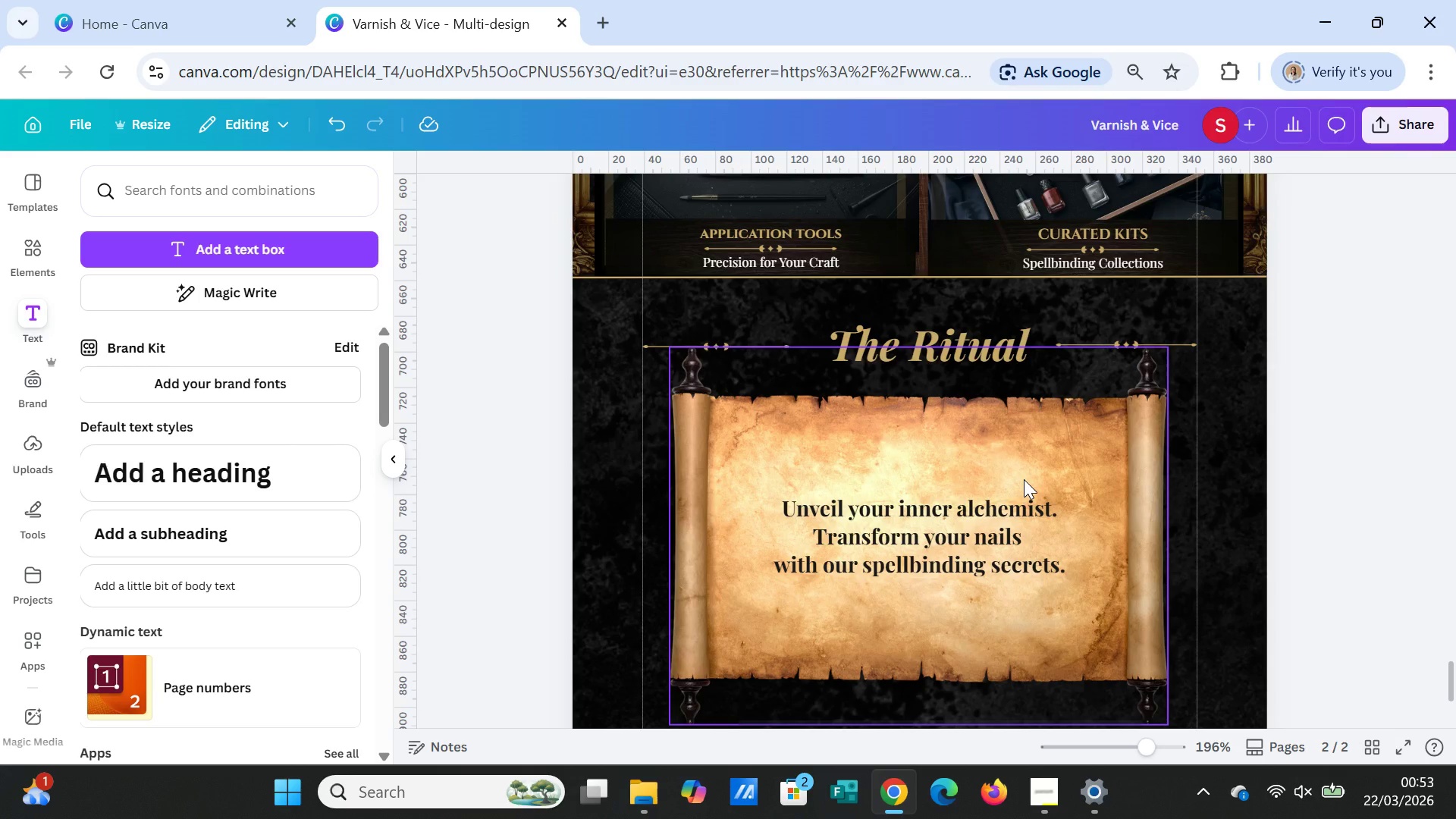 
left_click([1024, 518])
 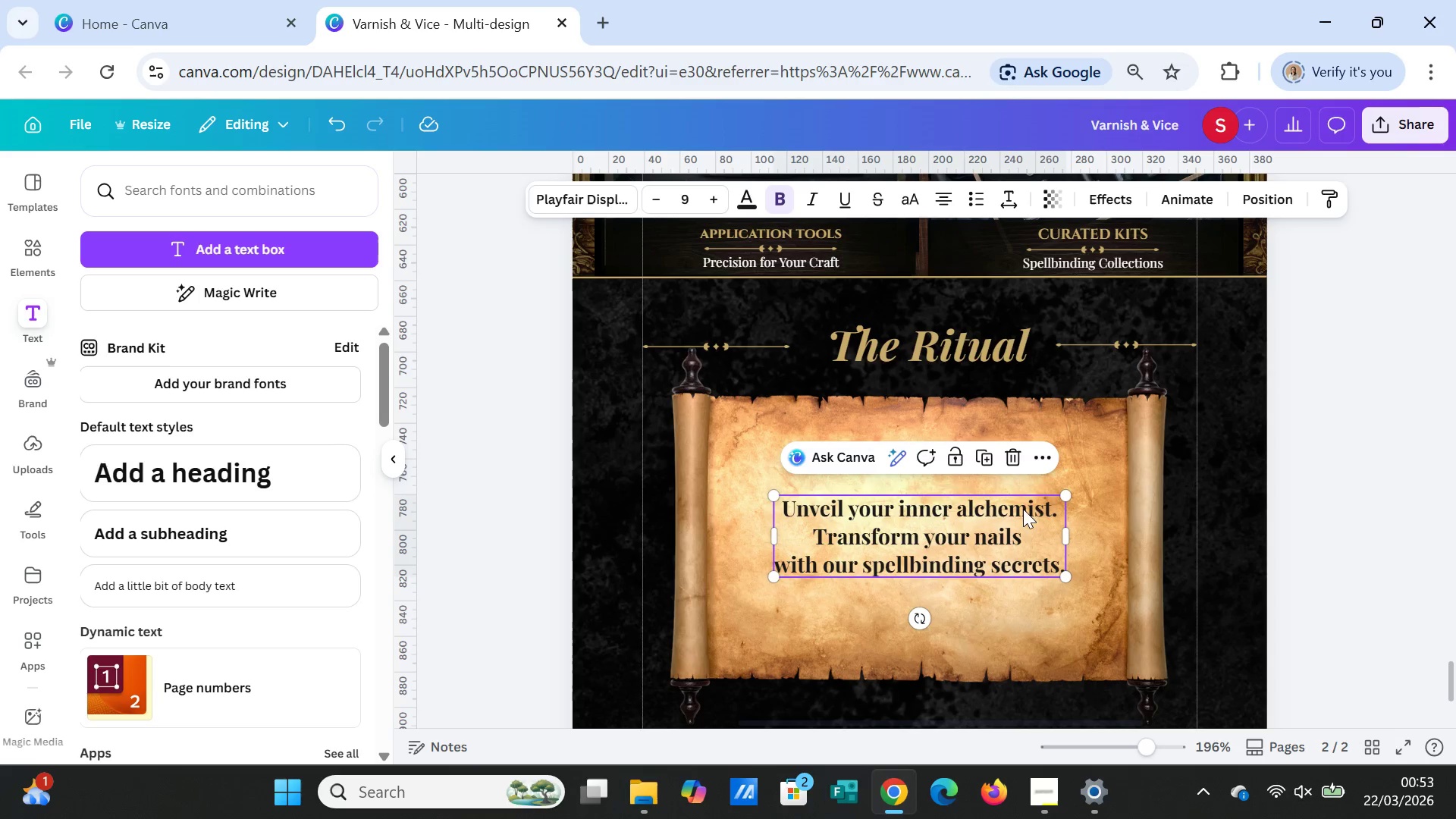 
hold_key(key=ShiftLeft, duration=1.39)
left_click([1075, 458])
 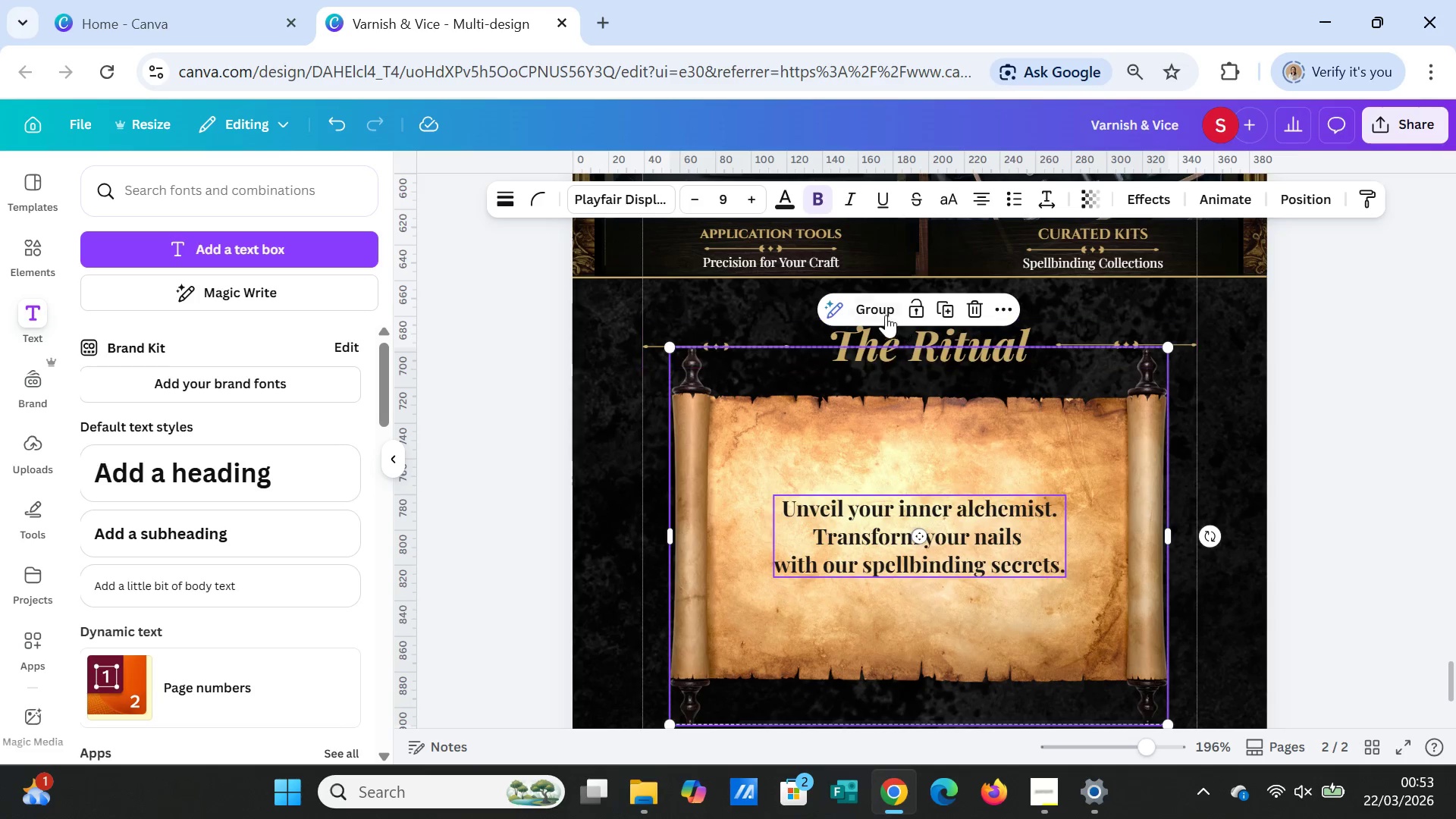 
left_click([880, 311])
 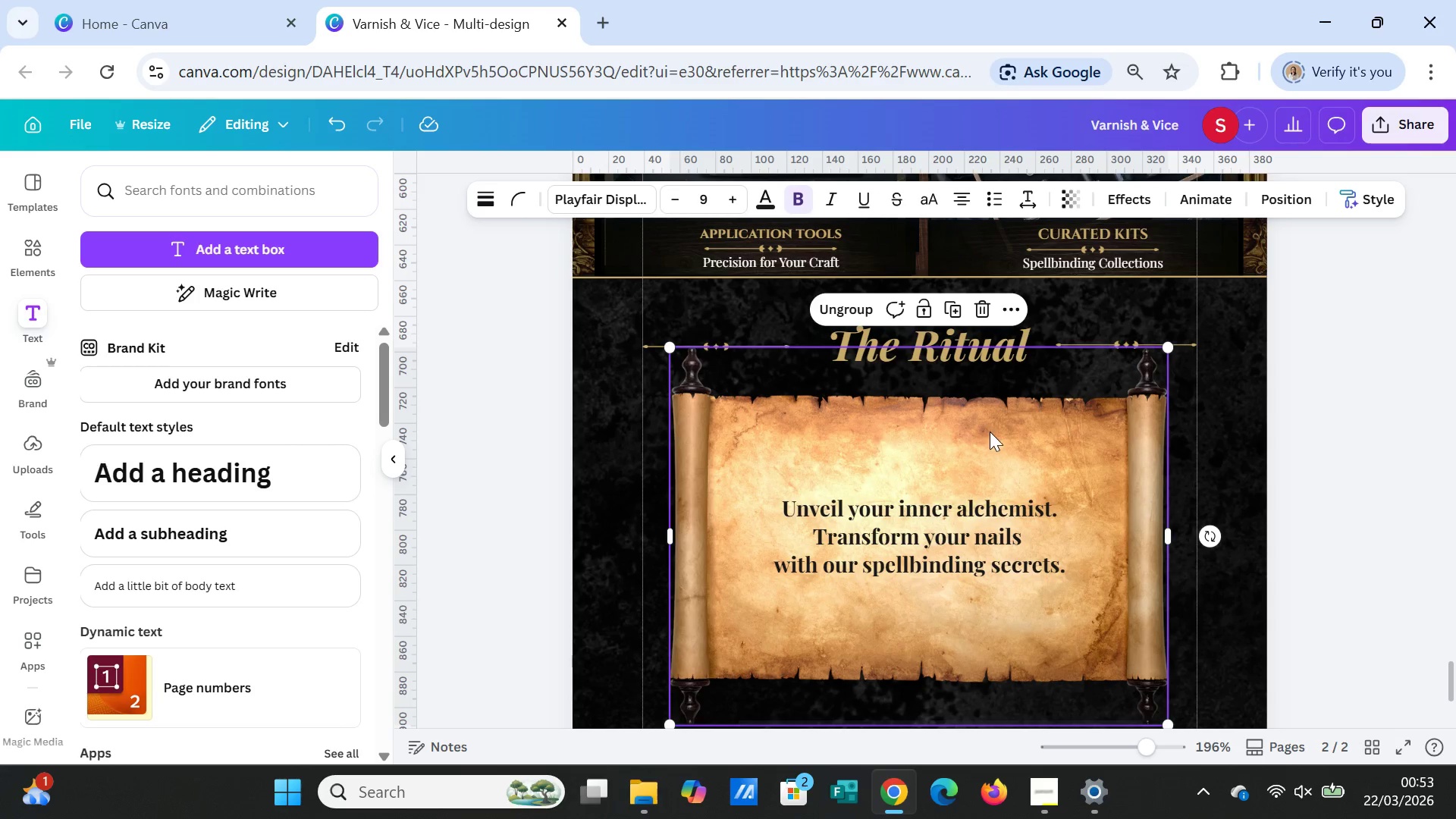 
left_click_drag(start_coordinate=[990, 431], to_coordinate=[993, 449])
 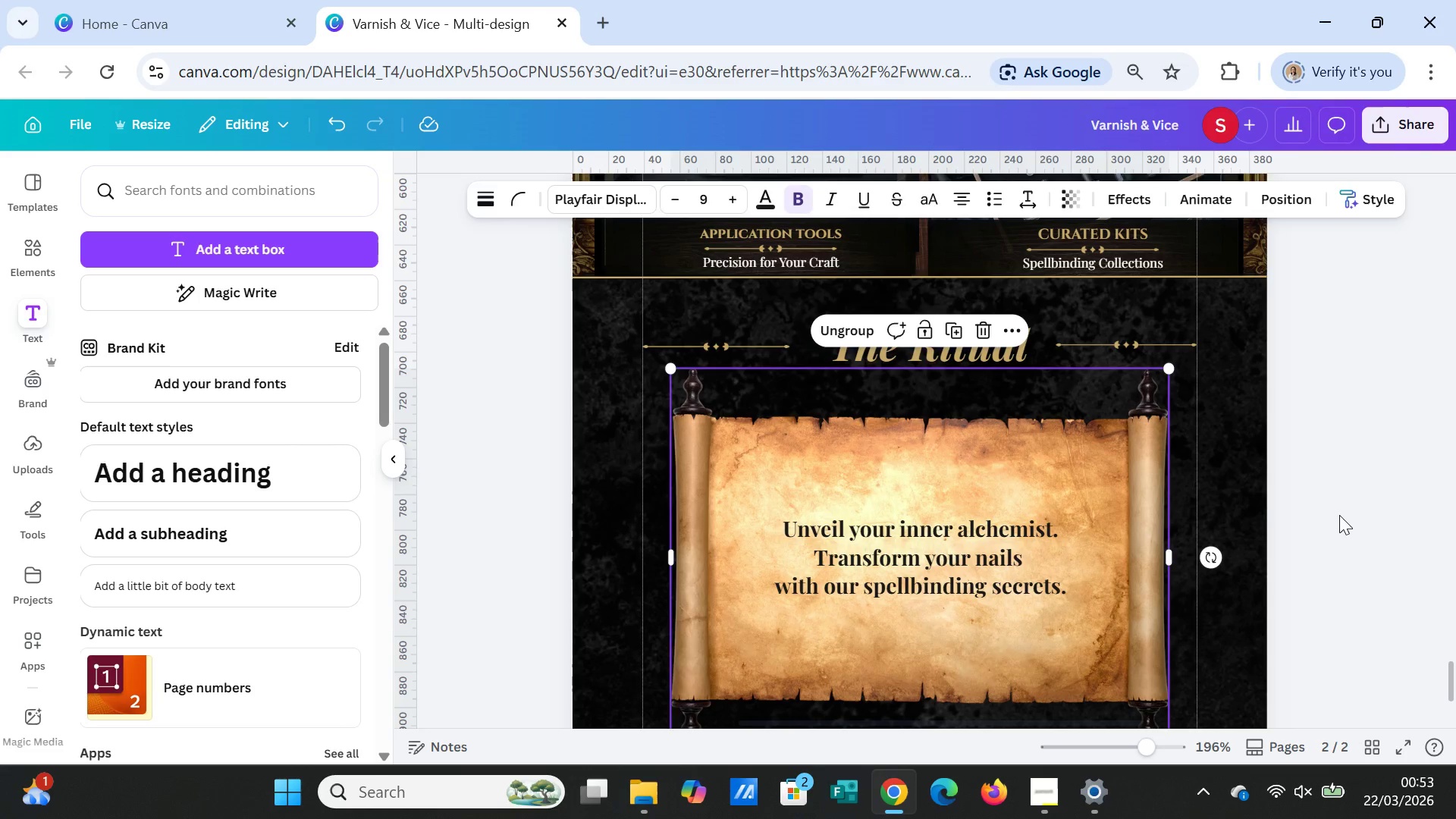 
left_click([1339, 515])
 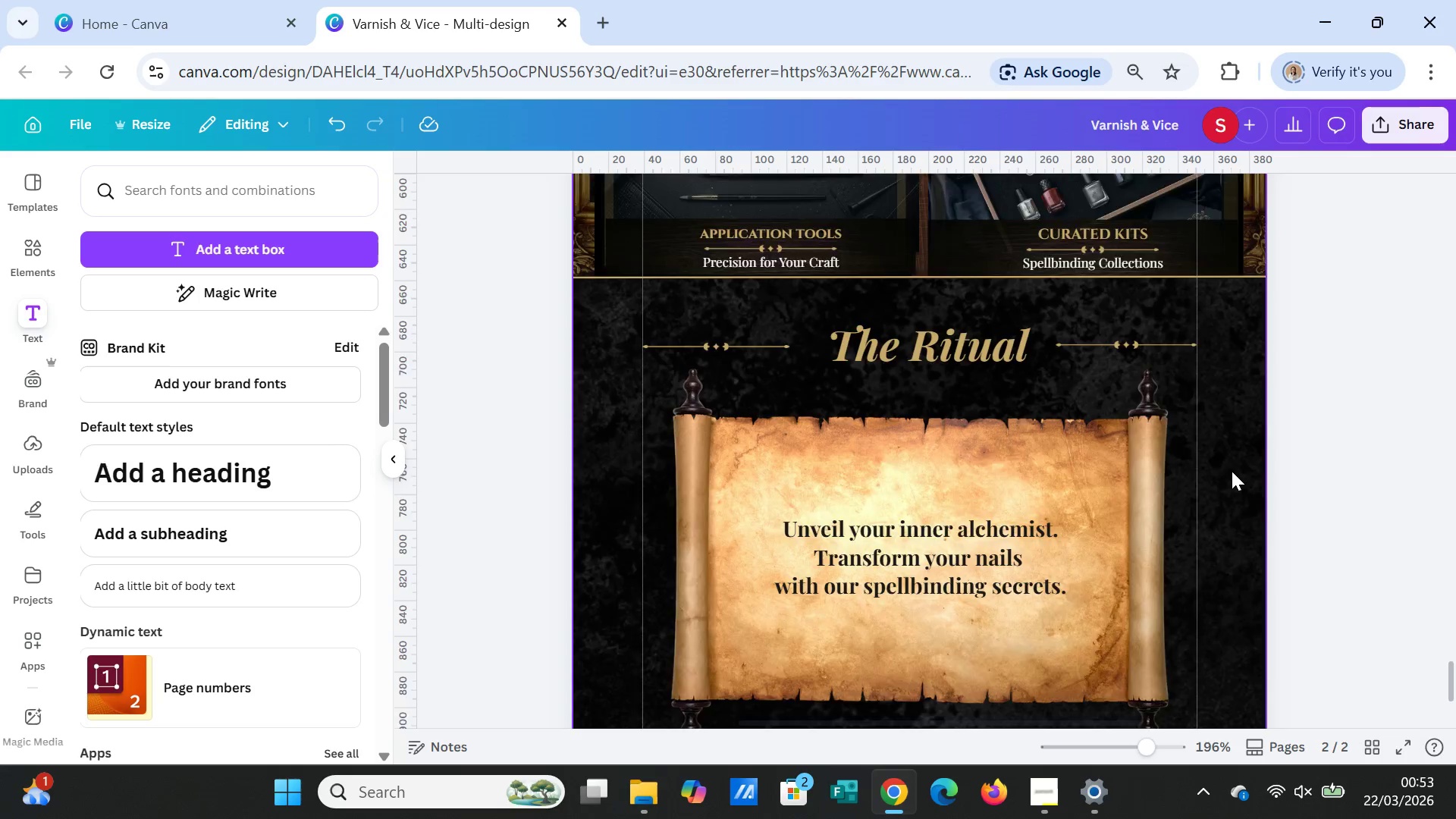 
scroll: coordinate [1232, 471], scroll_direction: down, amount: 2.0
 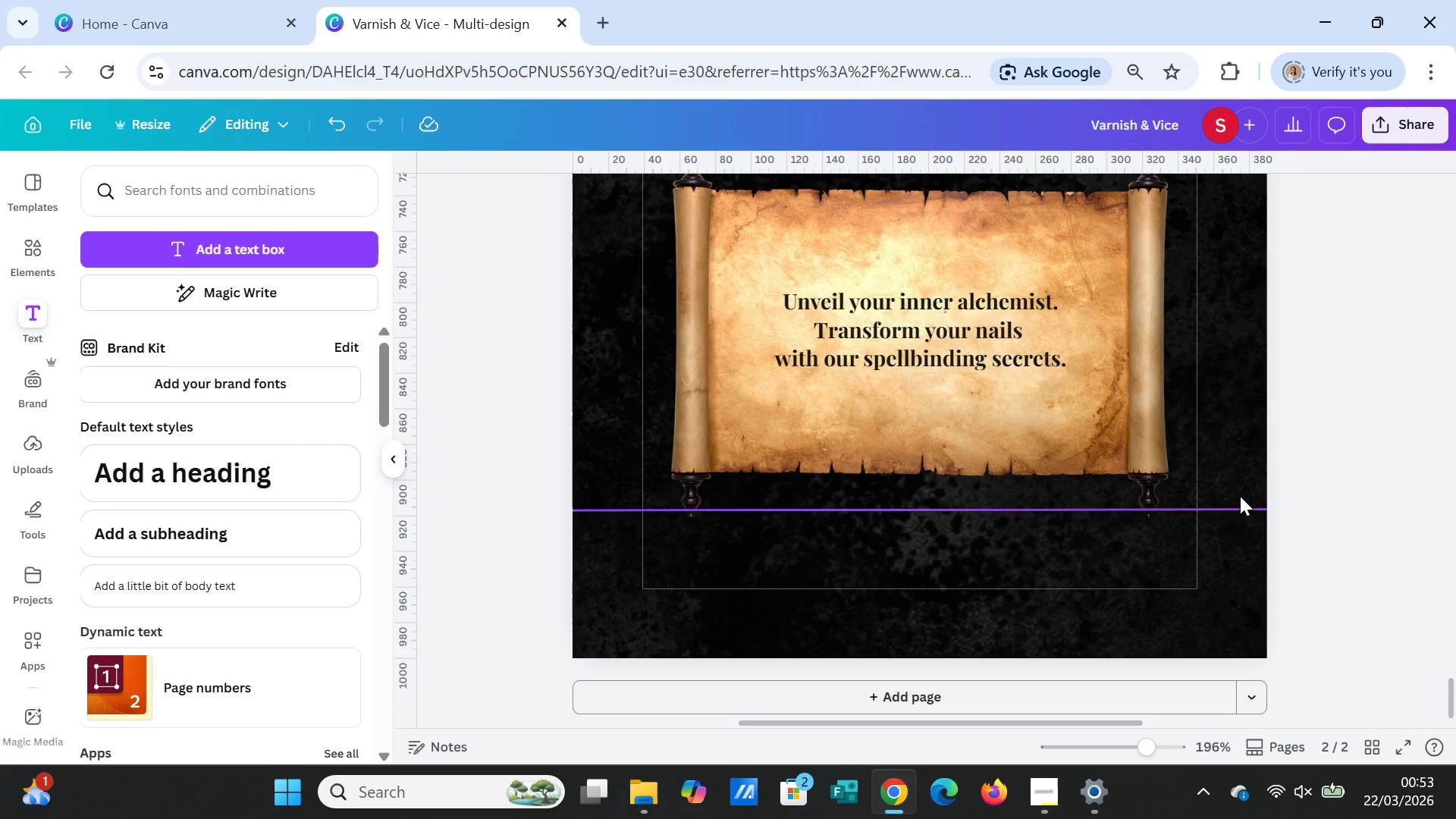 
wait(11.37)
 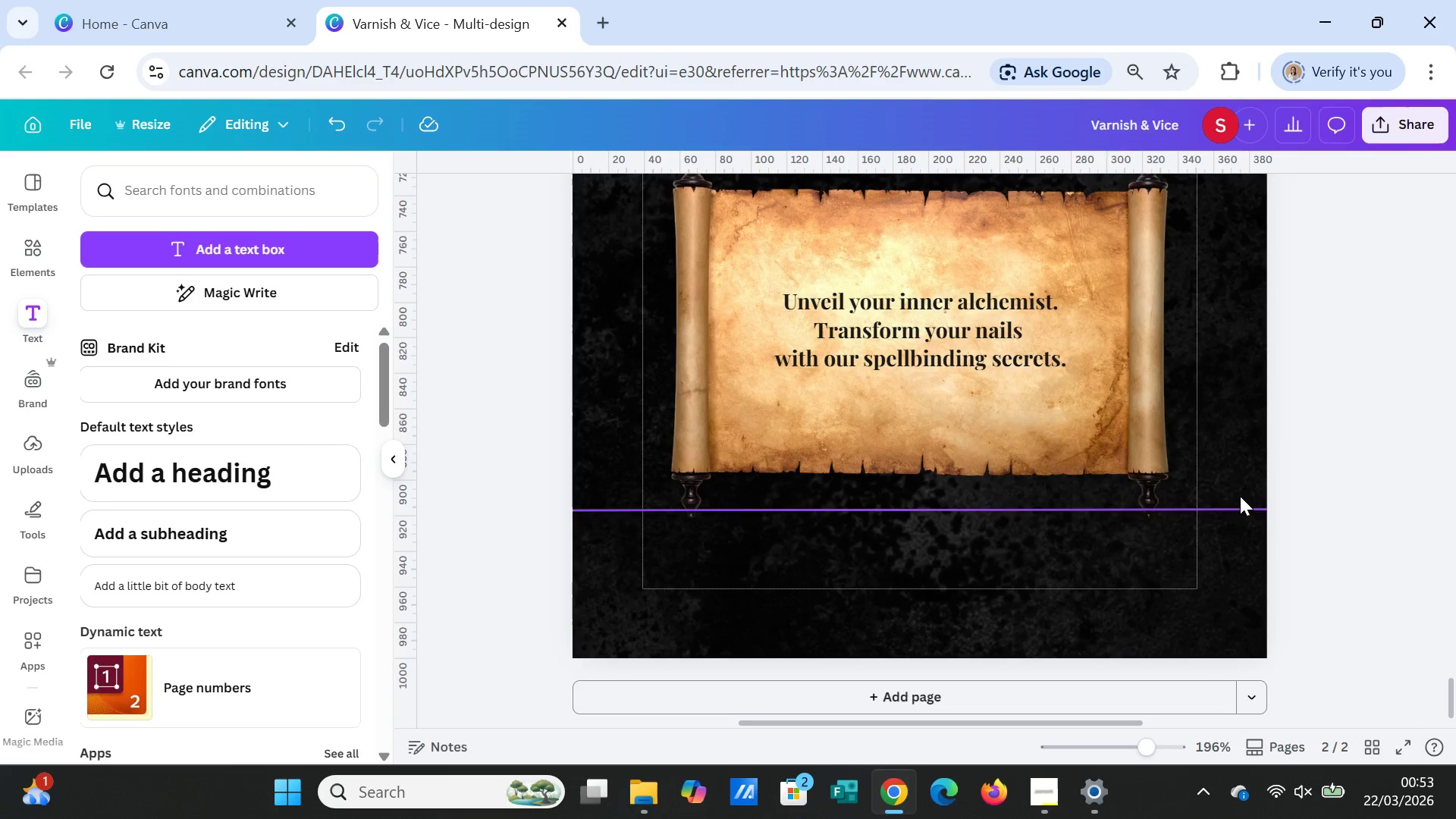 
scroll: coordinate [883, 616], scroll_direction: up, amount: 3.0
 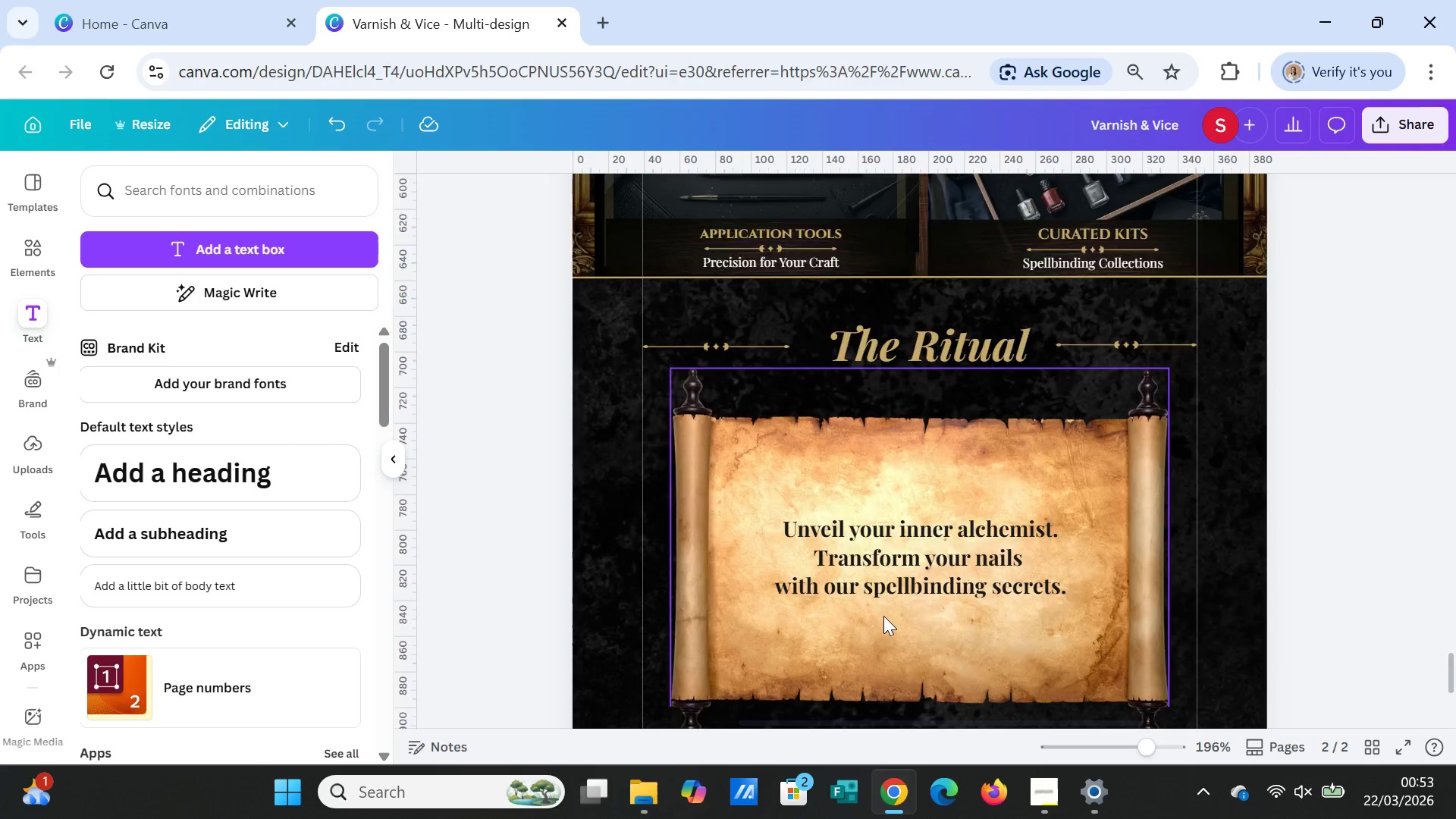 
scroll: coordinate [883, 616], scroll_direction: down, amount: 2.0
 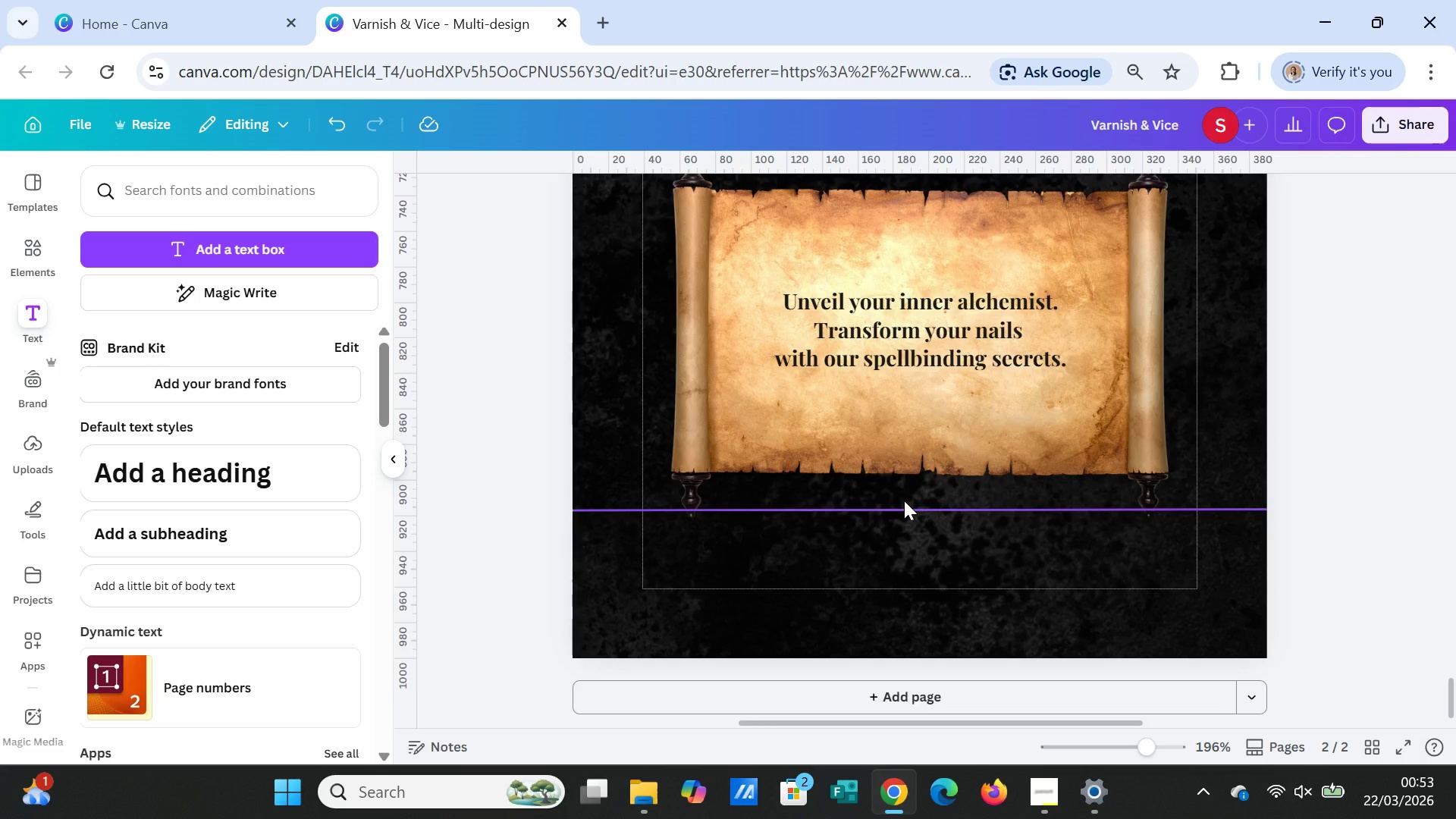 
left_click([904, 509])
 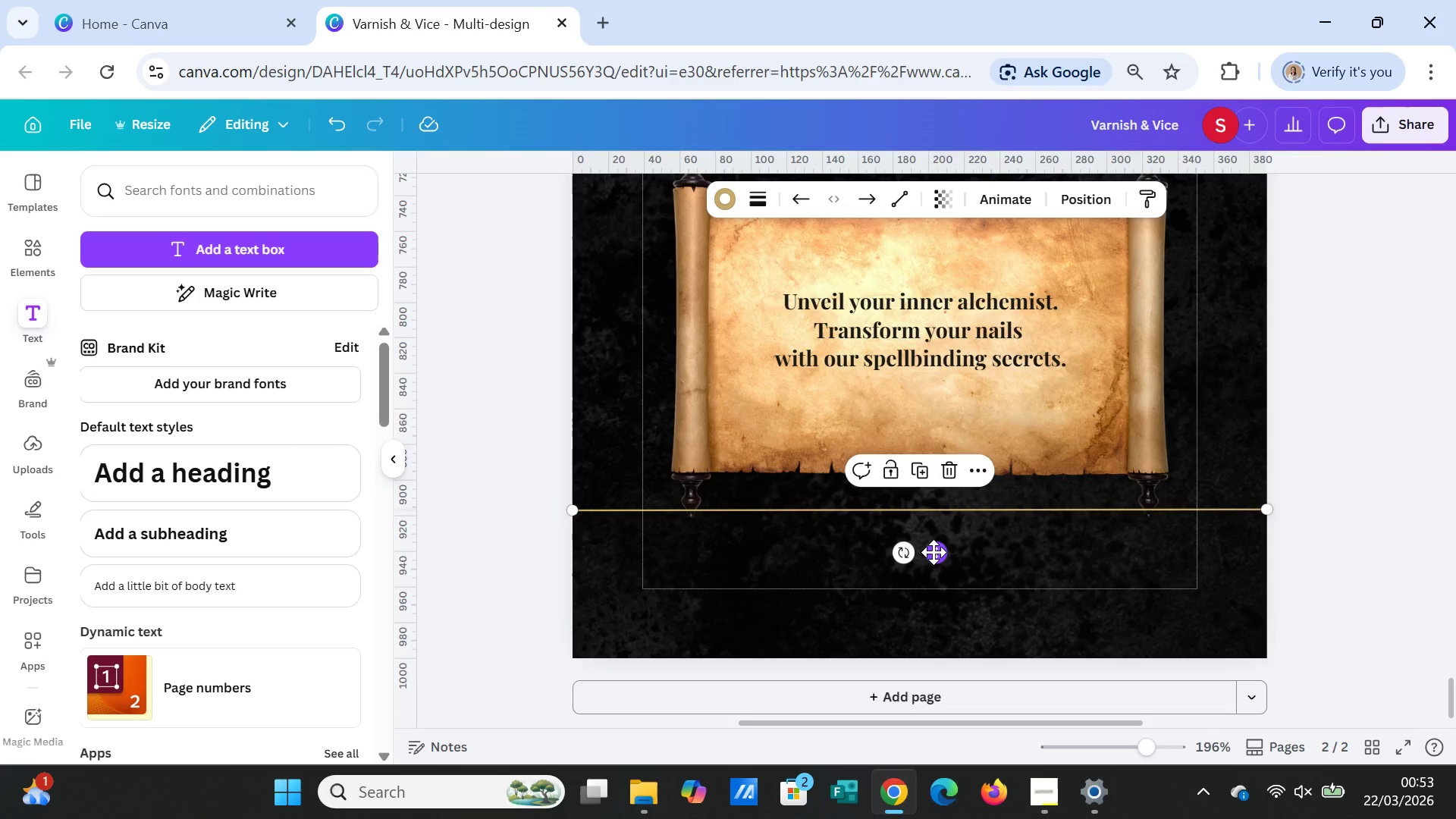 
left_click_drag(start_coordinate=[934, 552], to_coordinate=[932, 574])
 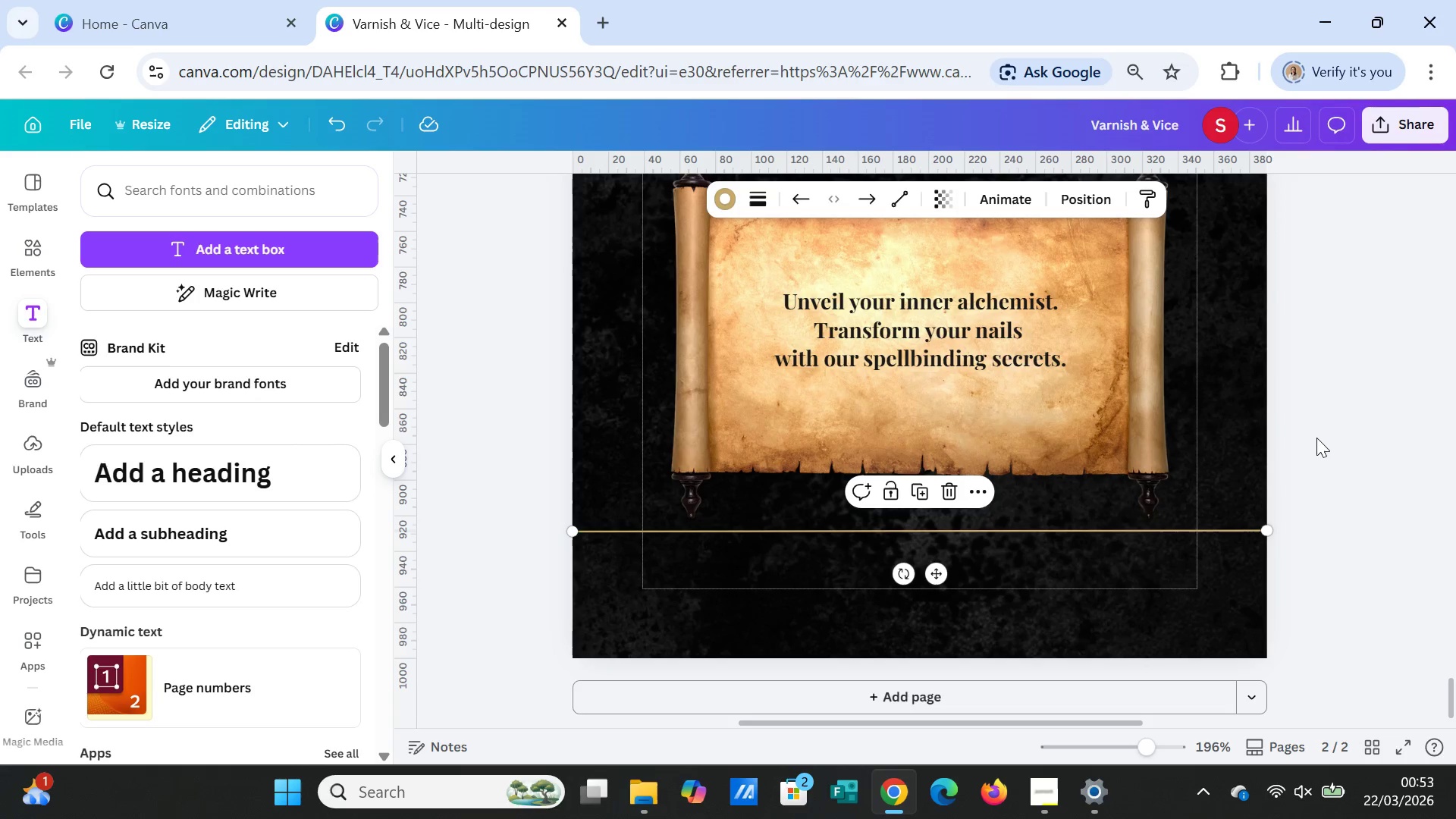 
left_click([1332, 443])
 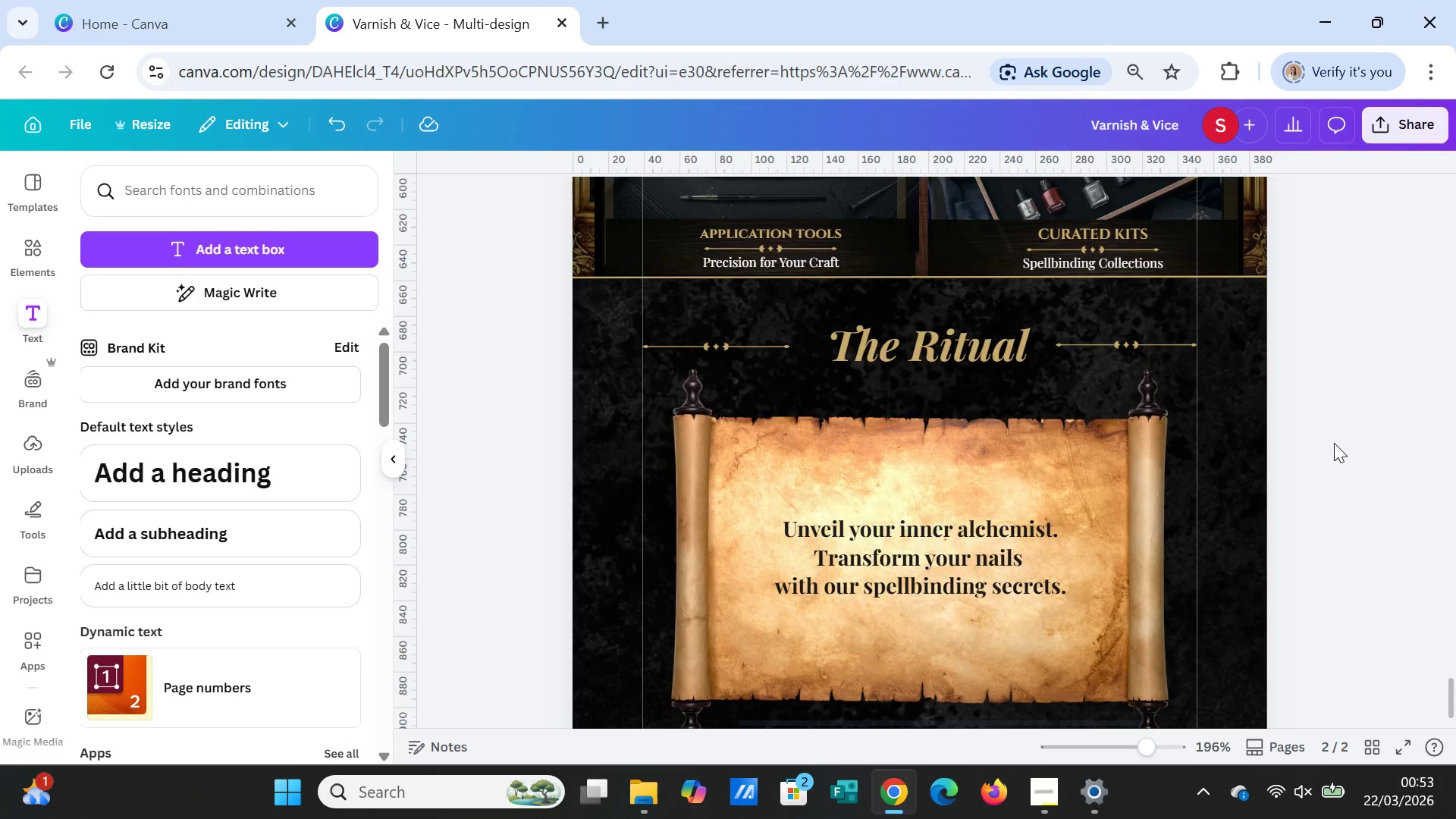 
scroll: coordinate [1334, 443], scroll_direction: up, amount: 3.0
 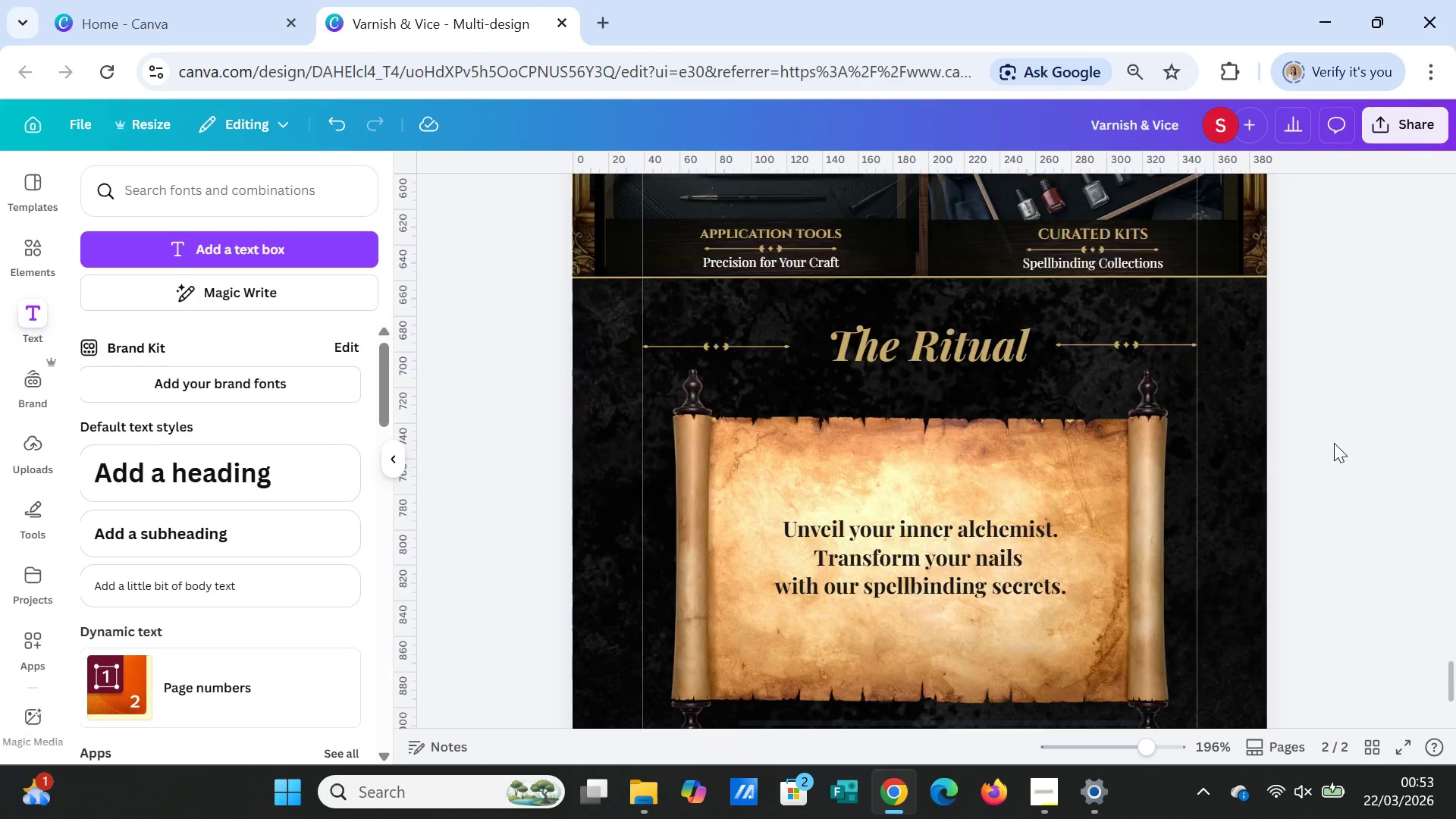 
scroll: coordinate [1334, 443], scroll_direction: down, amount: 1.0
 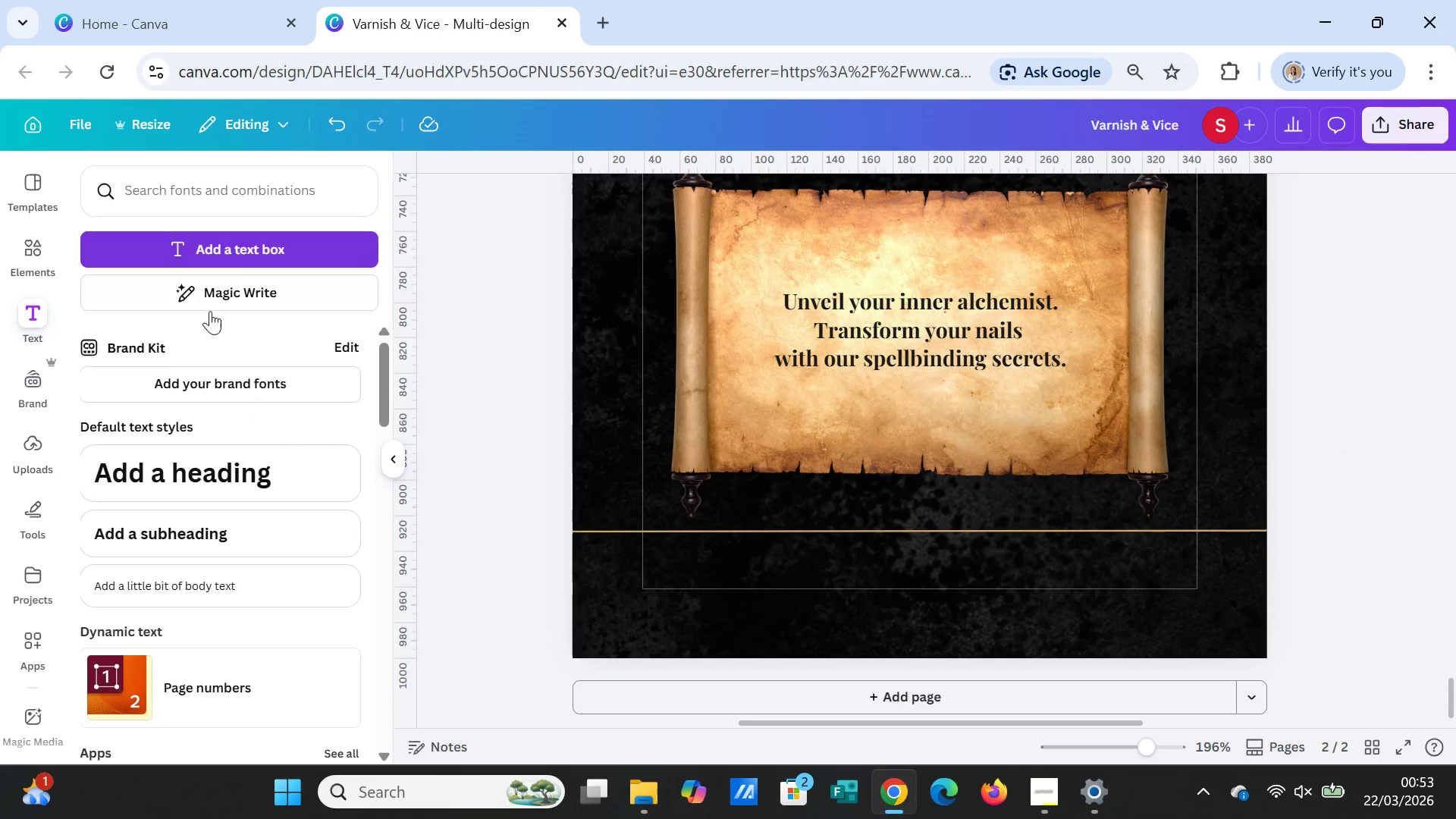 
left_click([193, 463])
 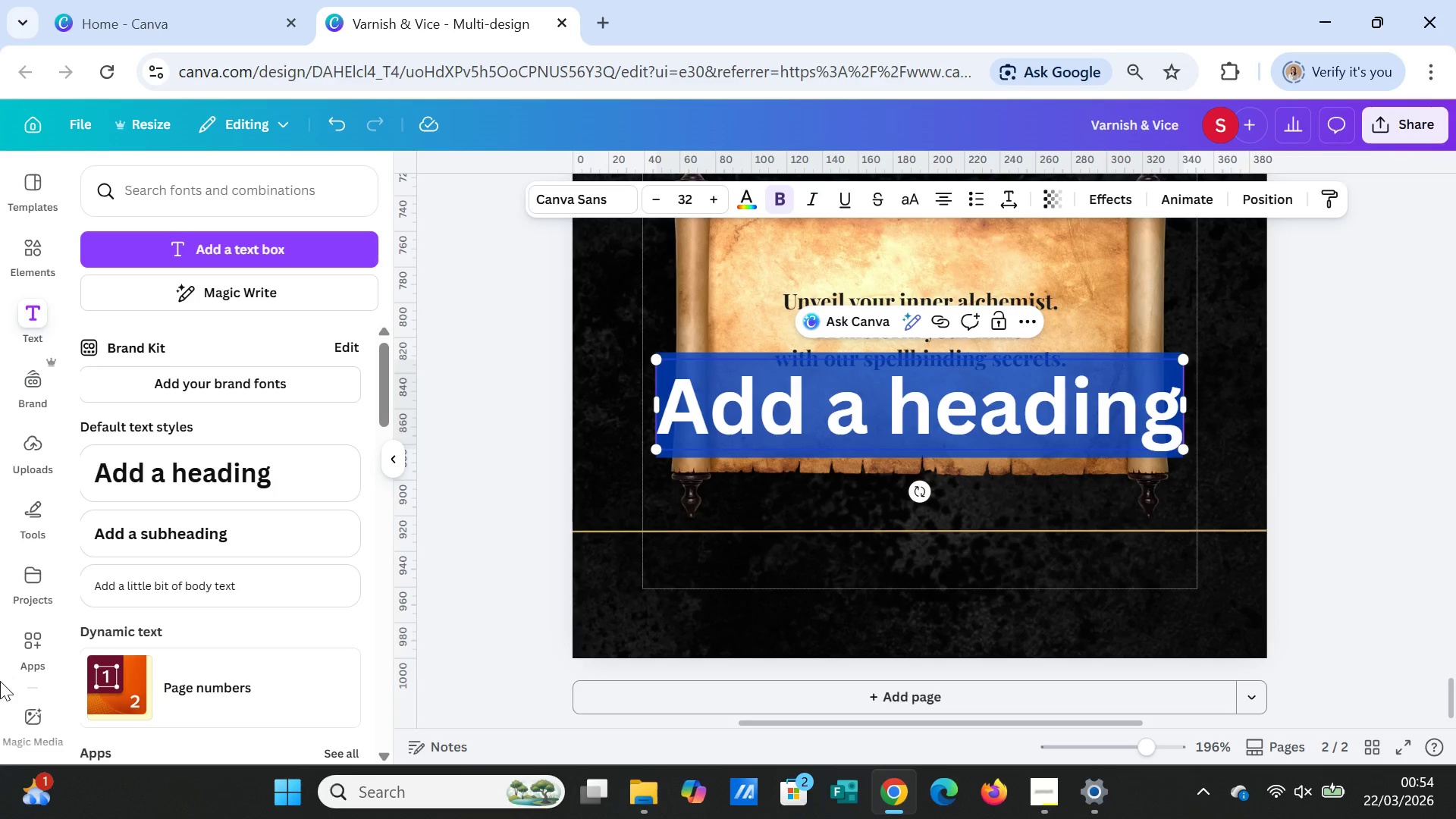 
type(Shop All)
 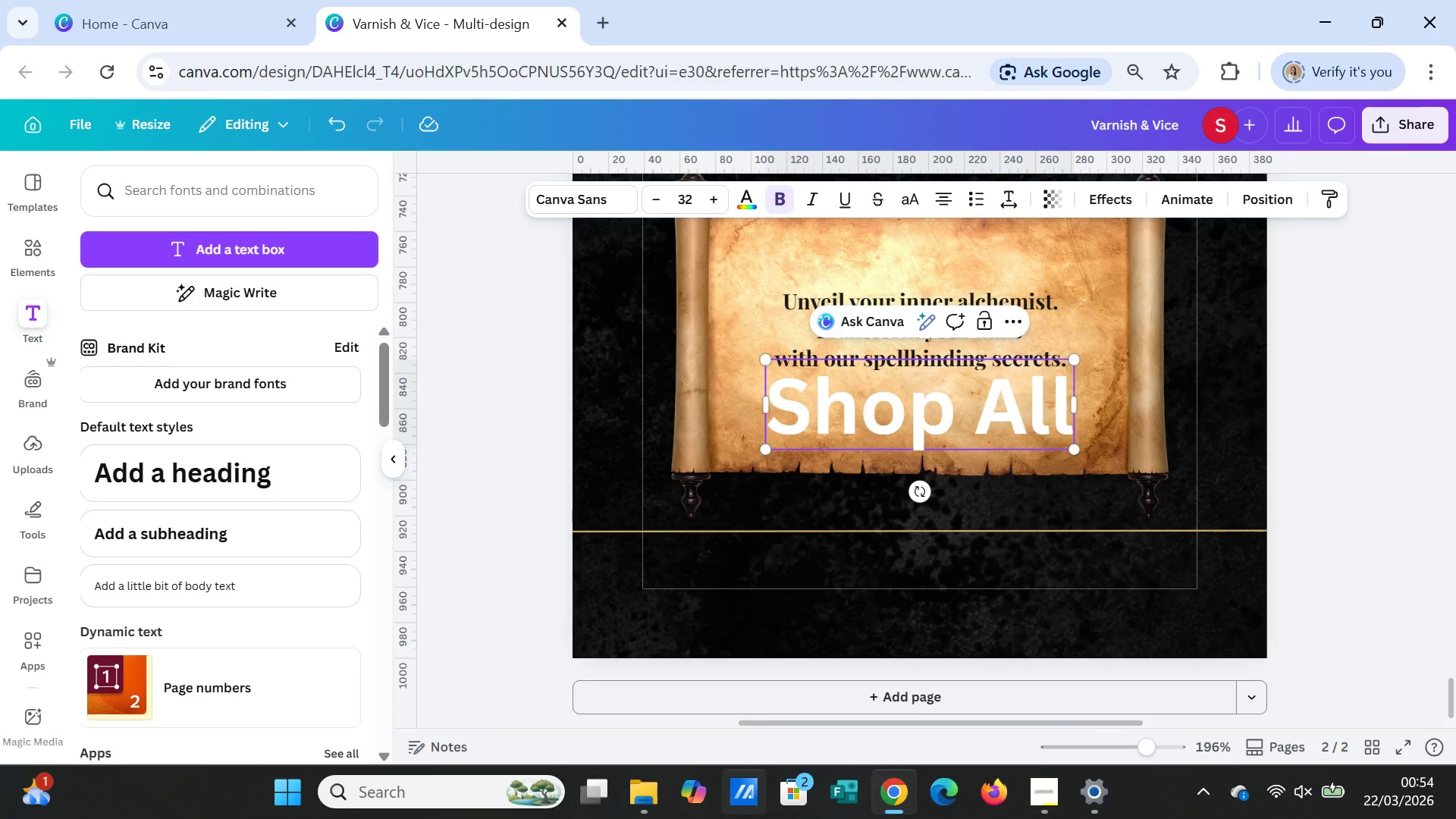 
left_click([905, 598])
 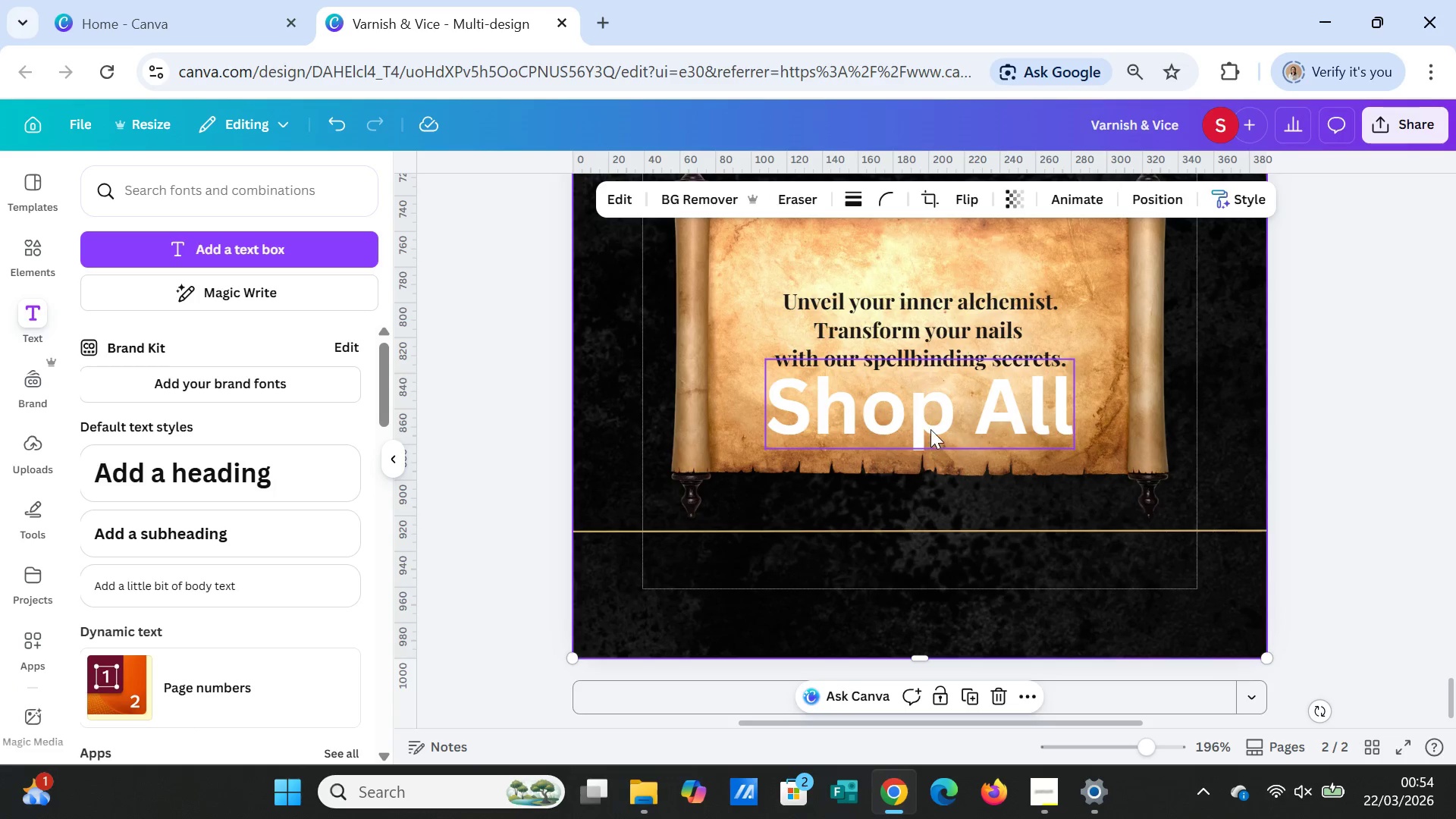 
left_click([930, 429])
 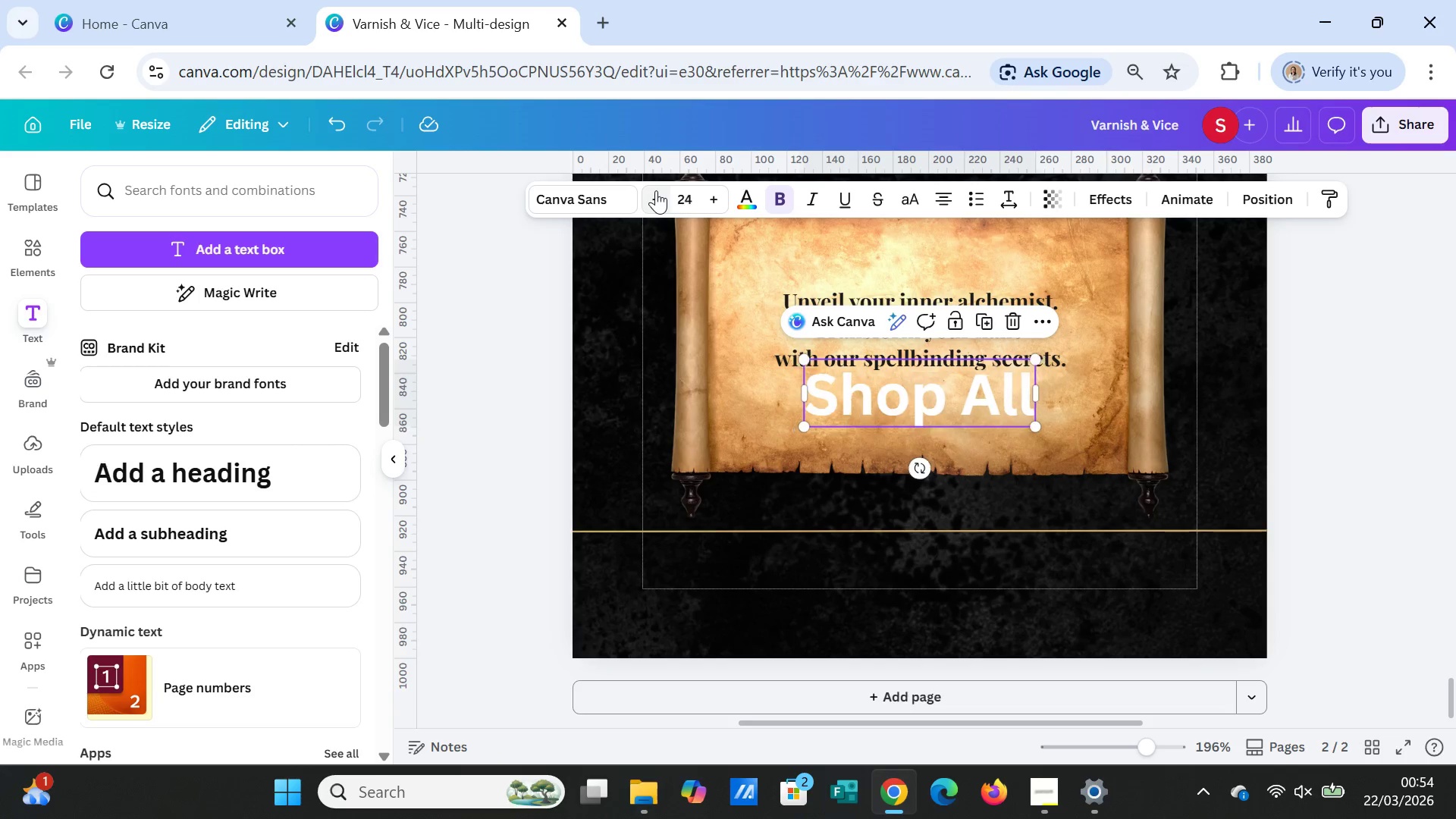 
left_click([656, 190])
 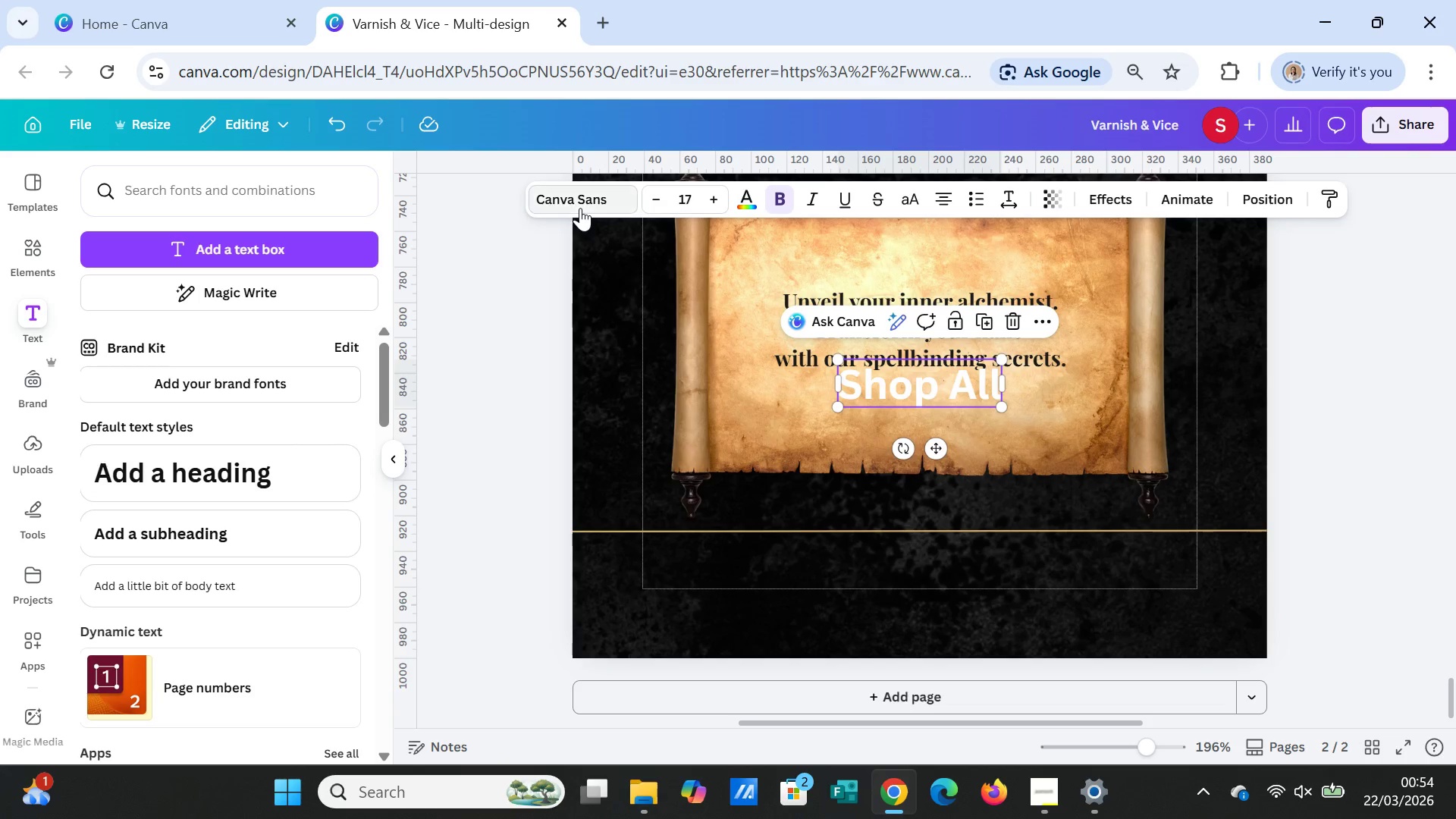 
left_click([580, 207])
 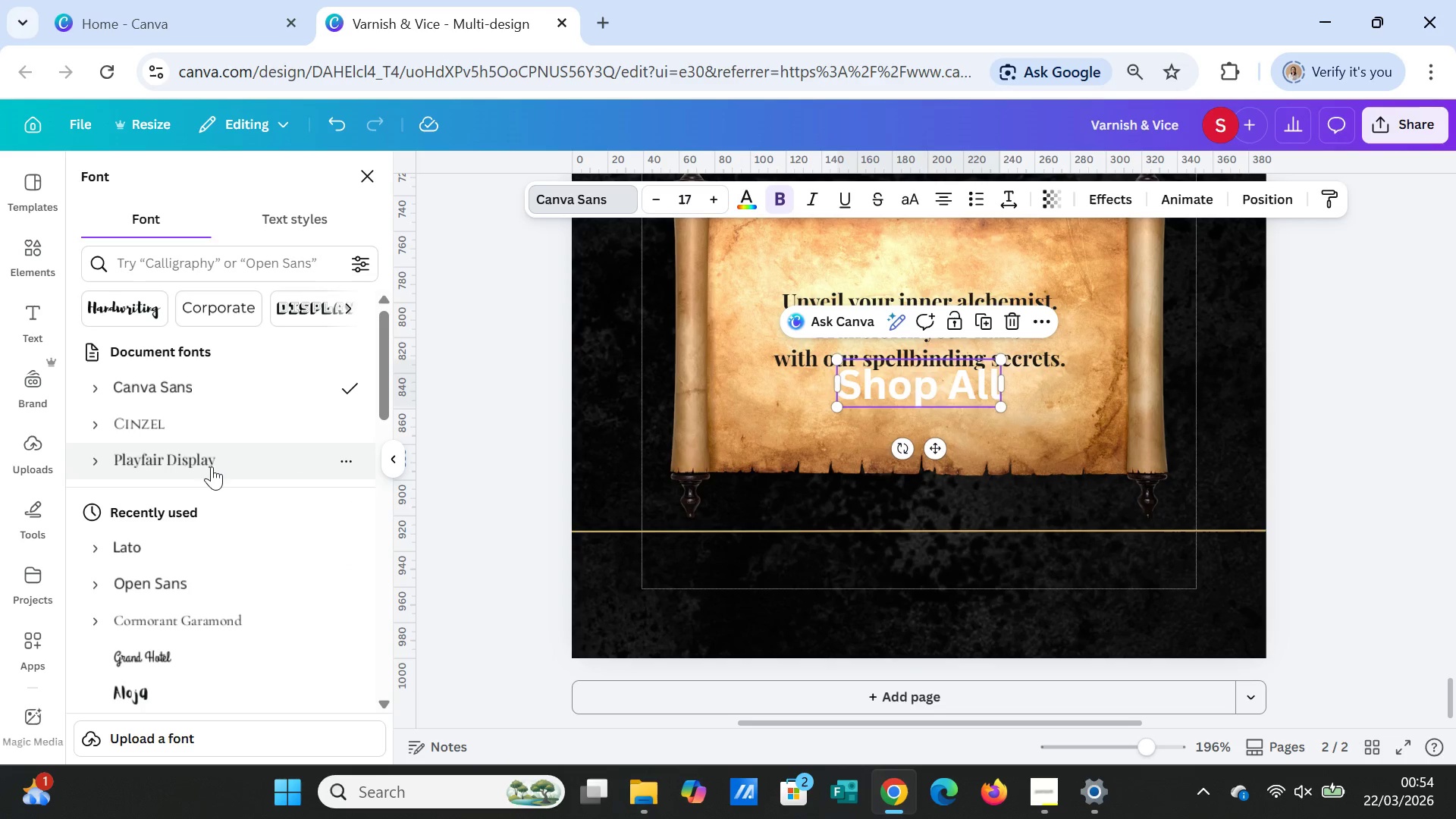 
left_click([211, 458])
 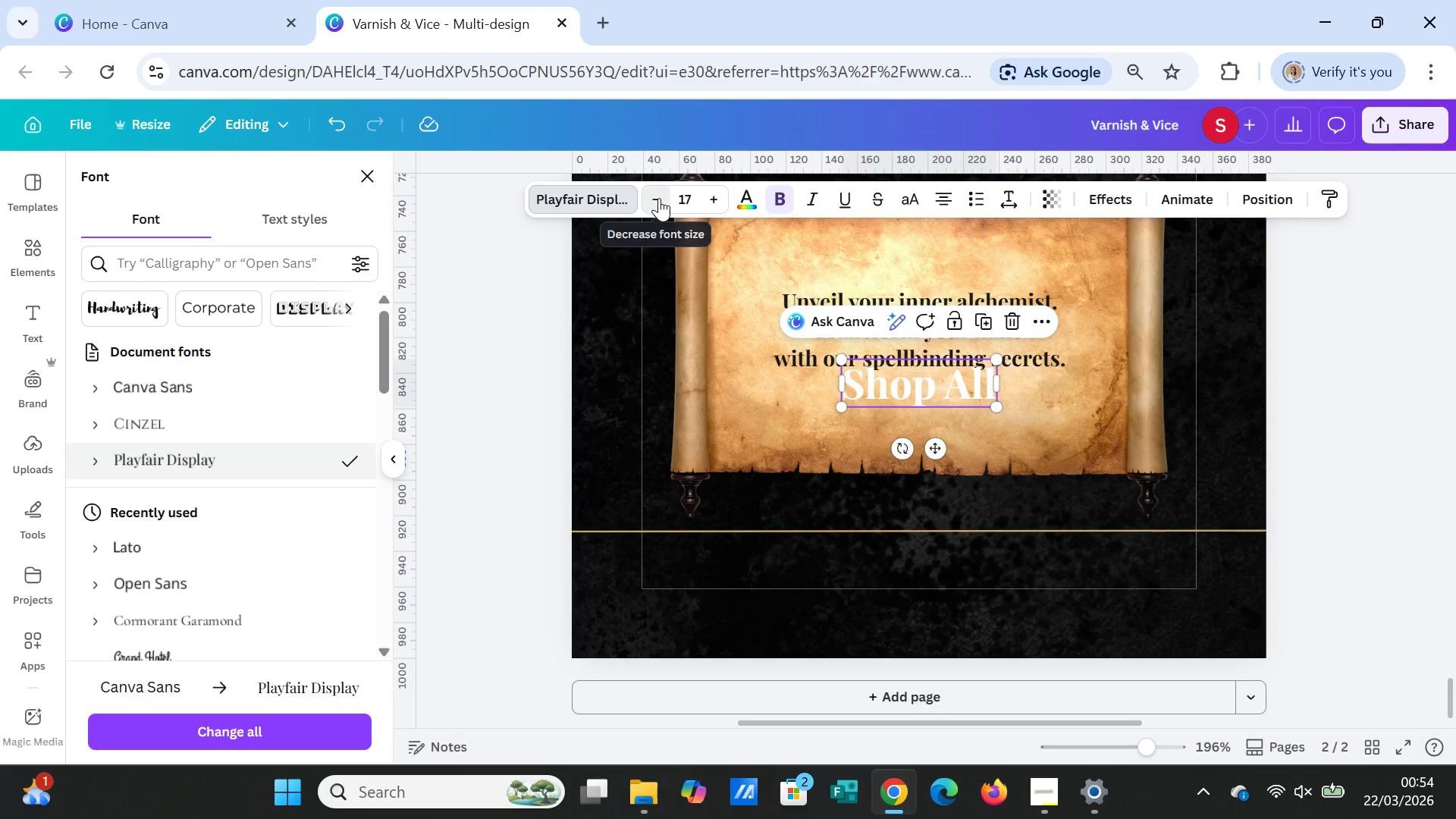 
wait(5.69)
 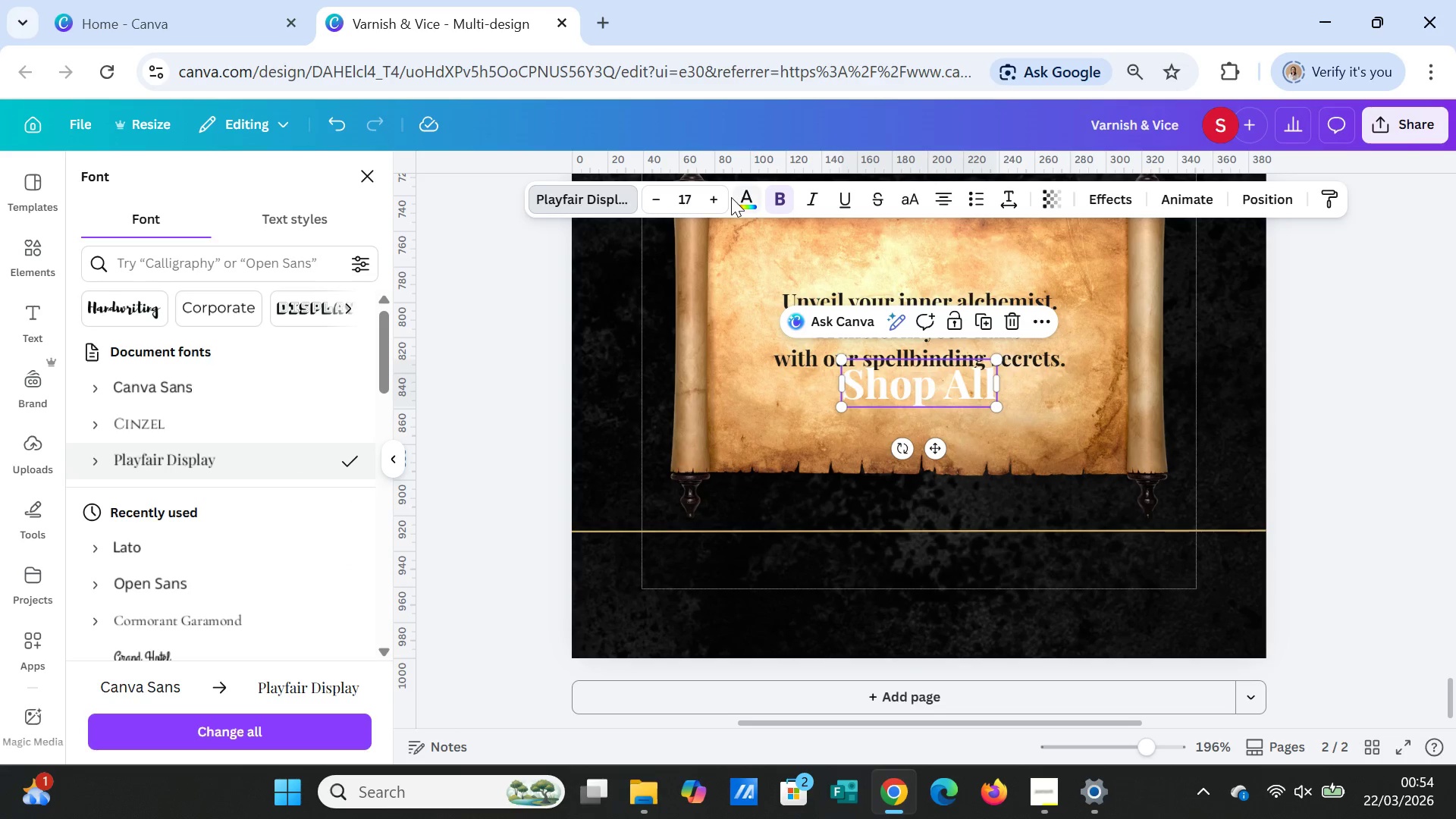 
left_click([659, 198])
 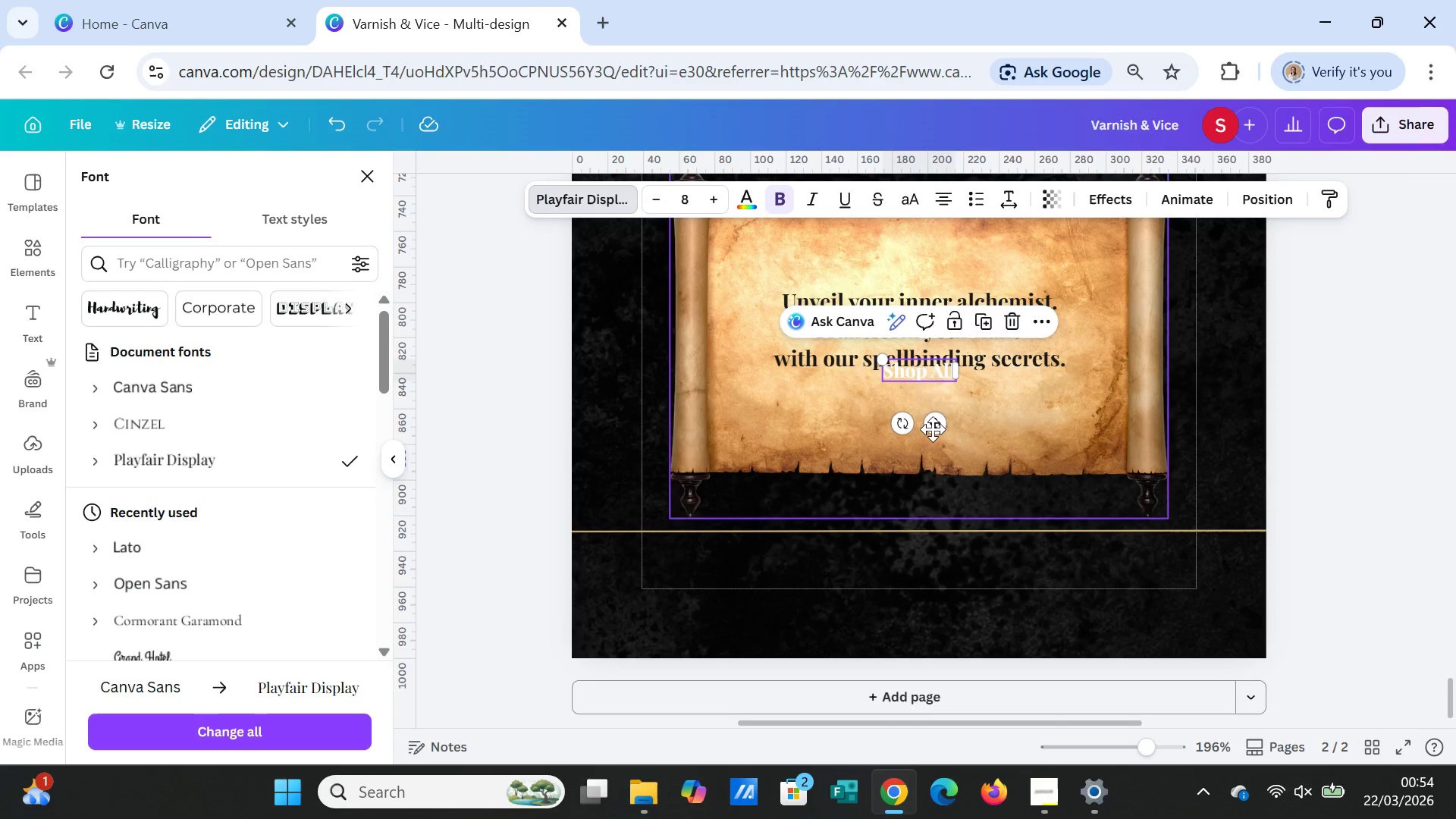 
left_click_drag(start_coordinate=[937, 425], to_coordinate=[712, 619])
 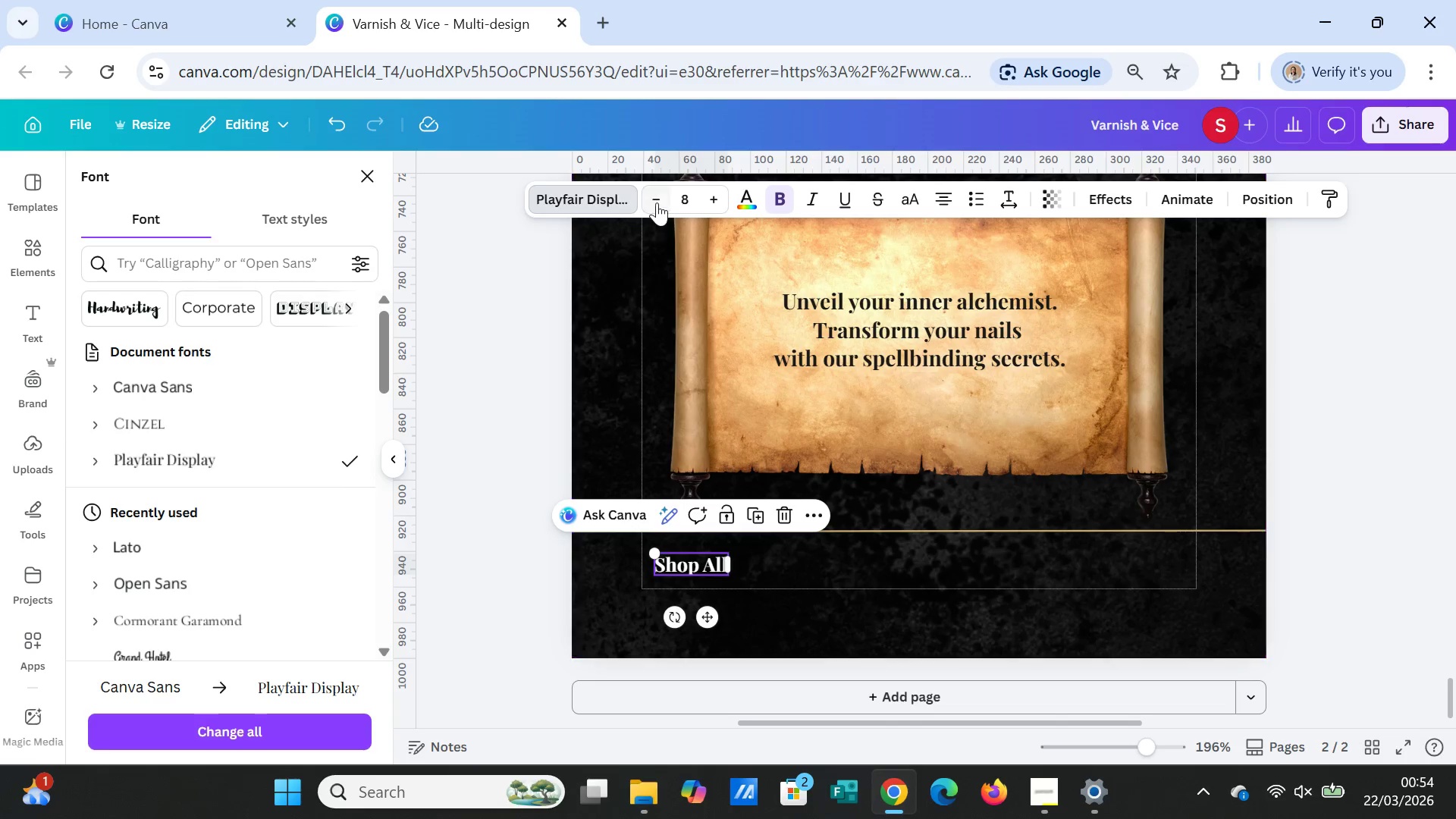 
double_click([655, 201])
 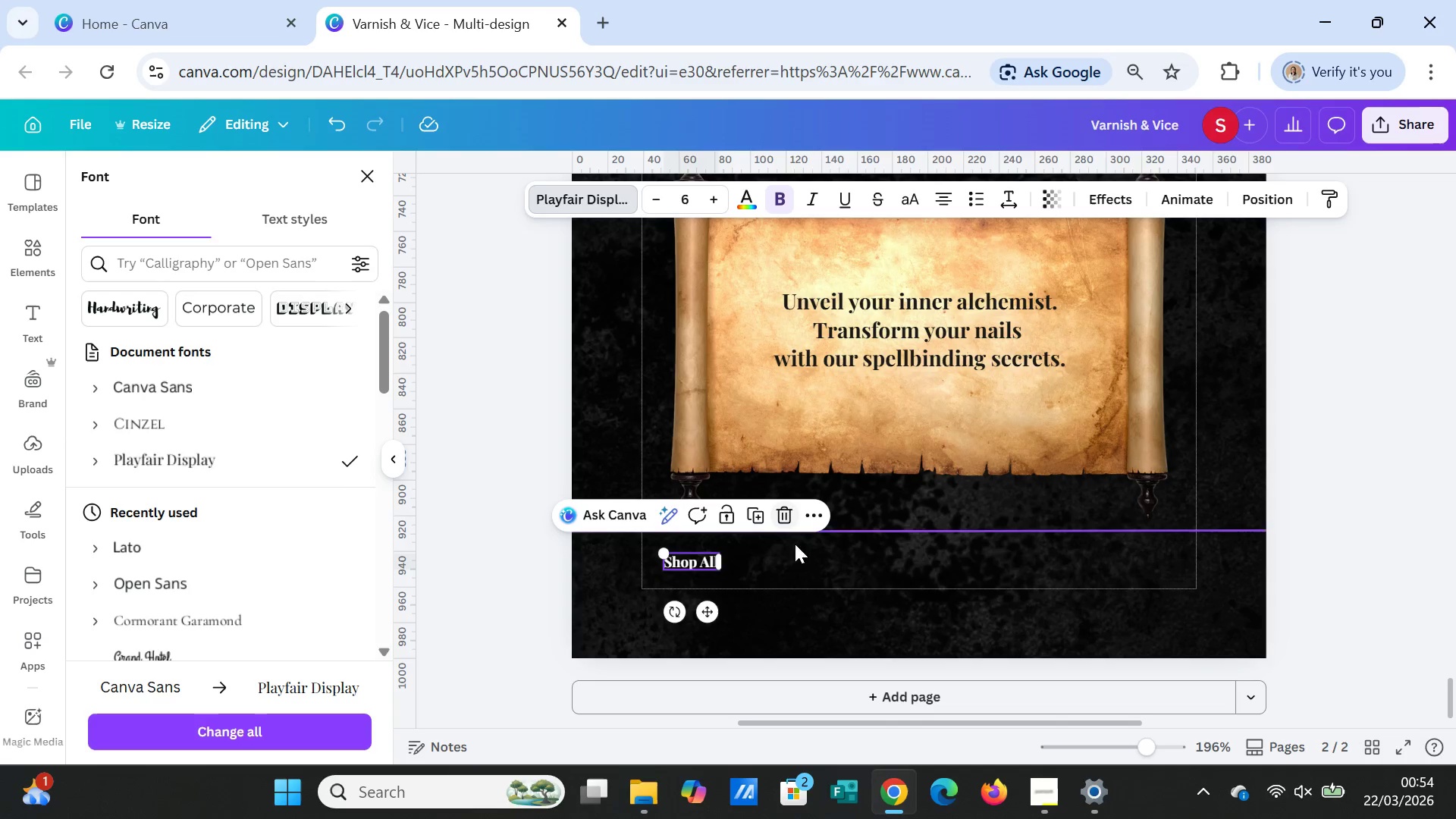 
left_click([799, 563])
 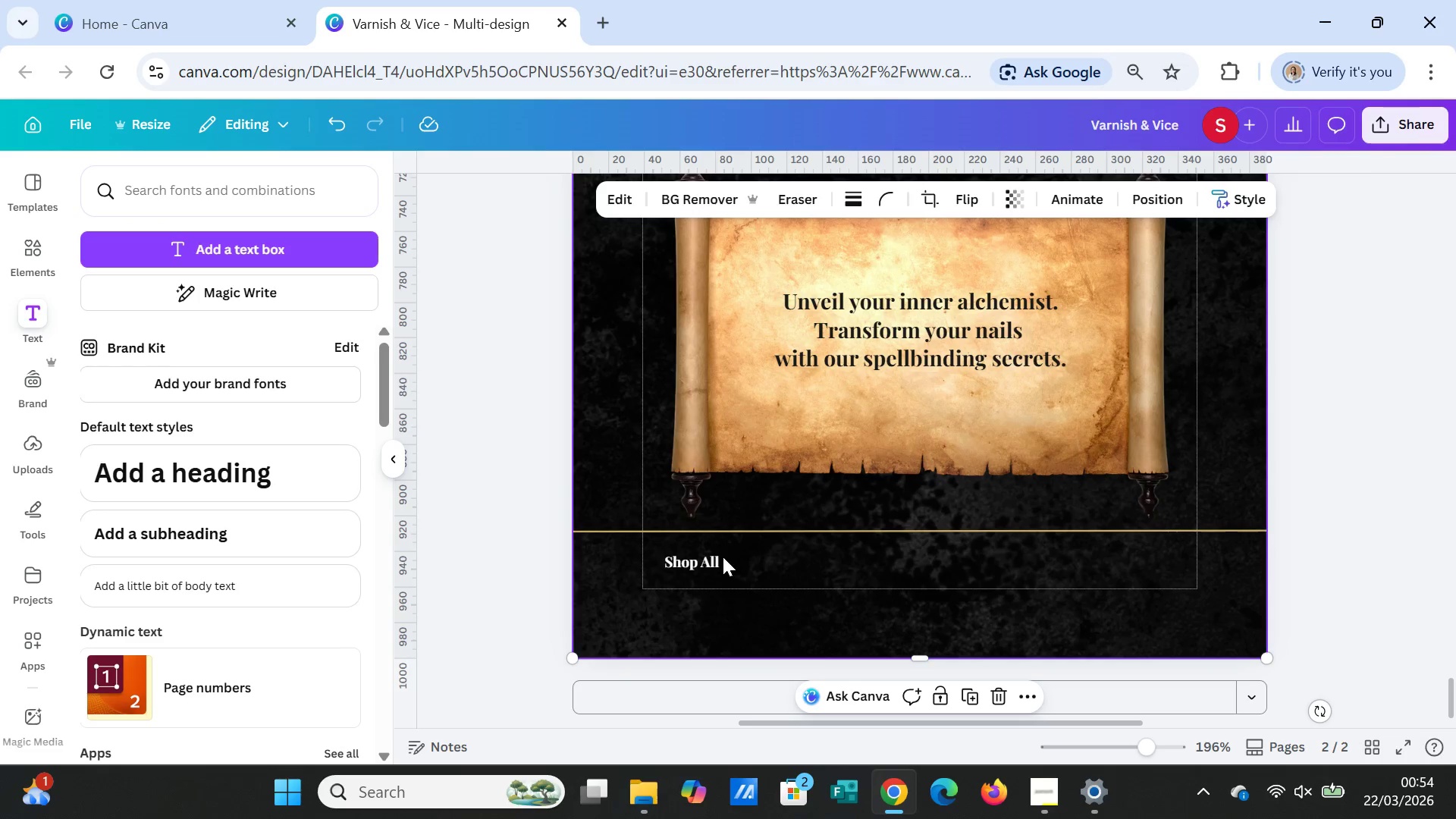 
left_click([706, 555])
 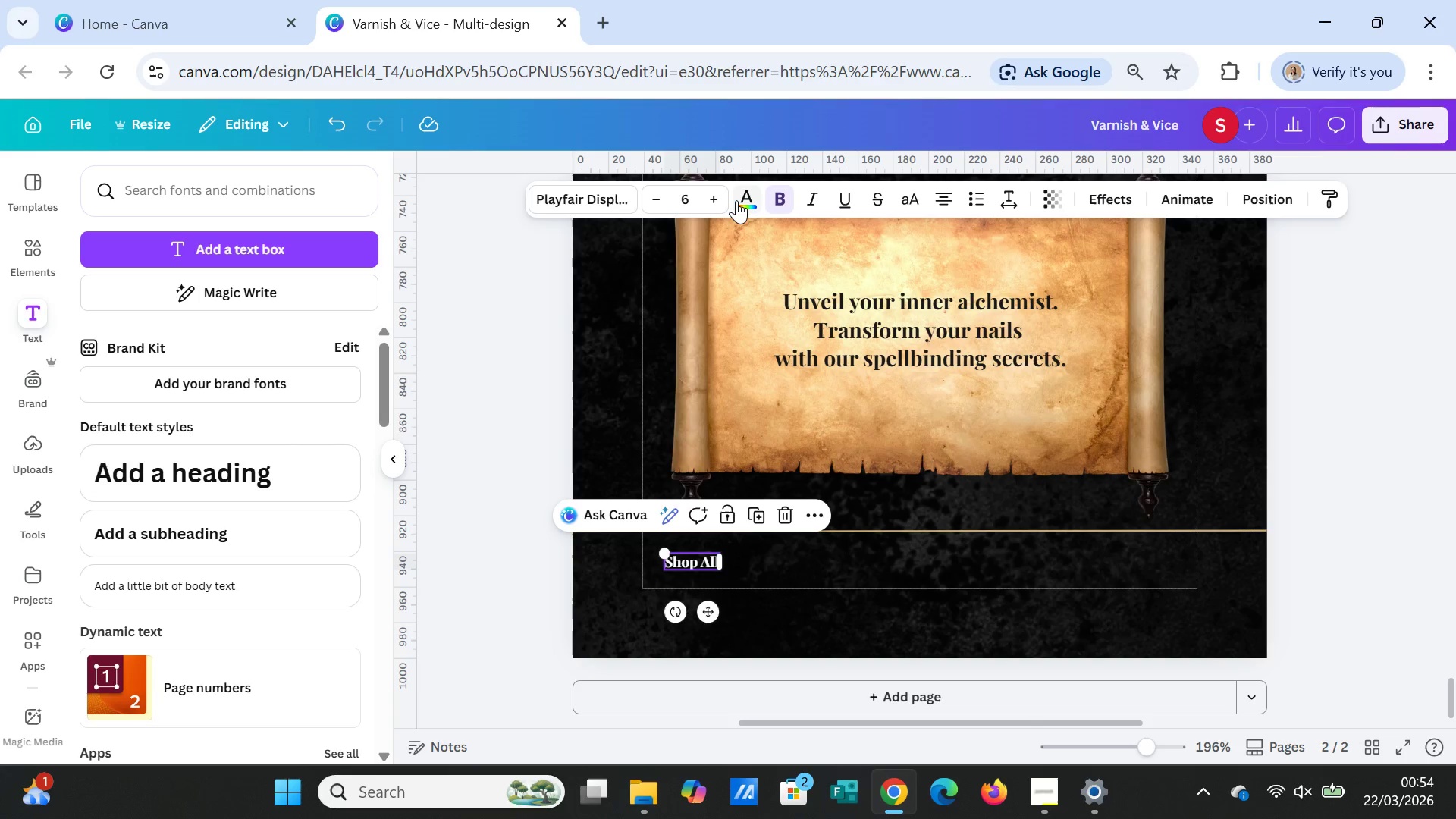 
left_click([736, 200])
 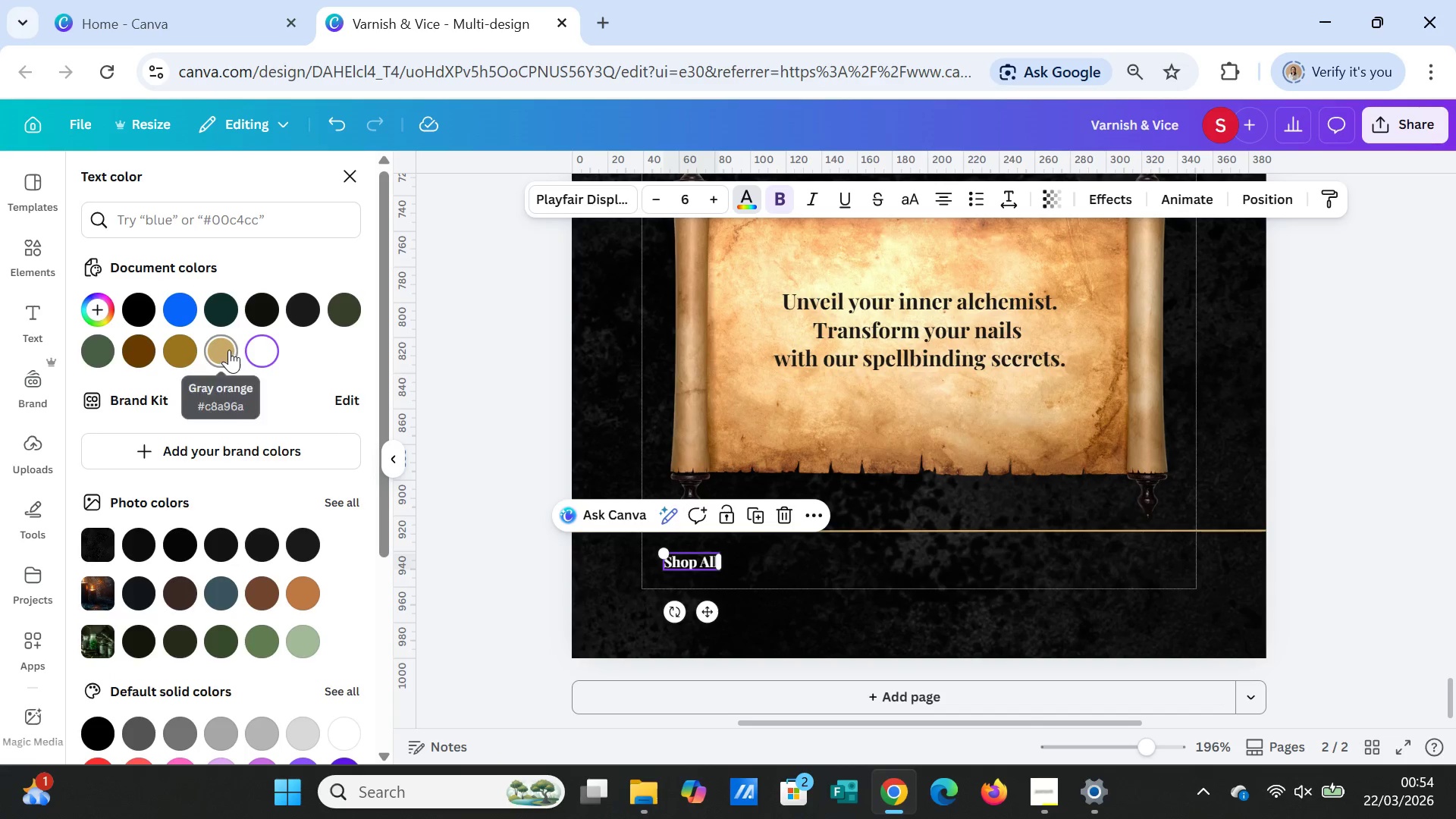 
left_click([229, 350])
 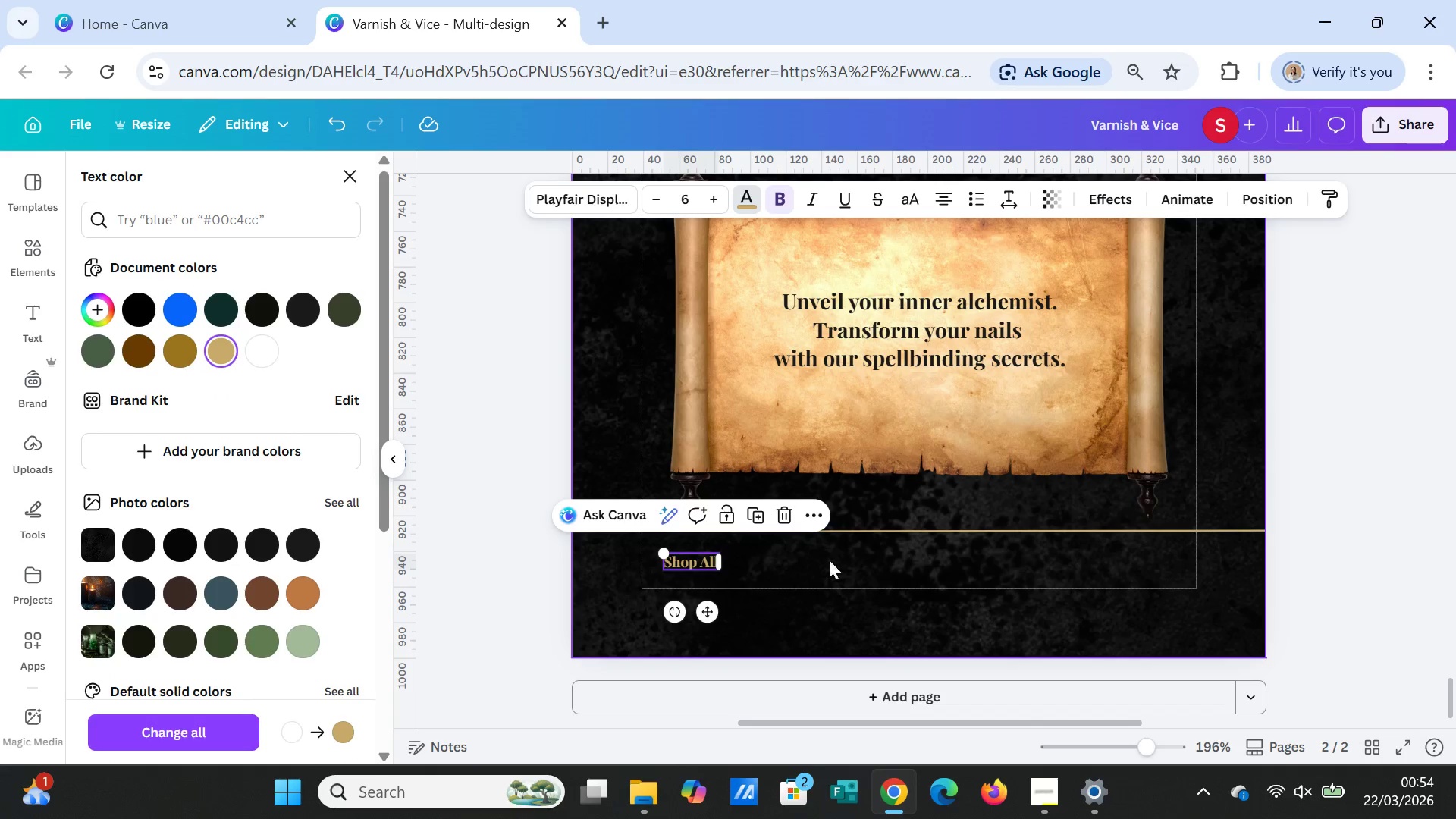 
left_click([841, 557])
 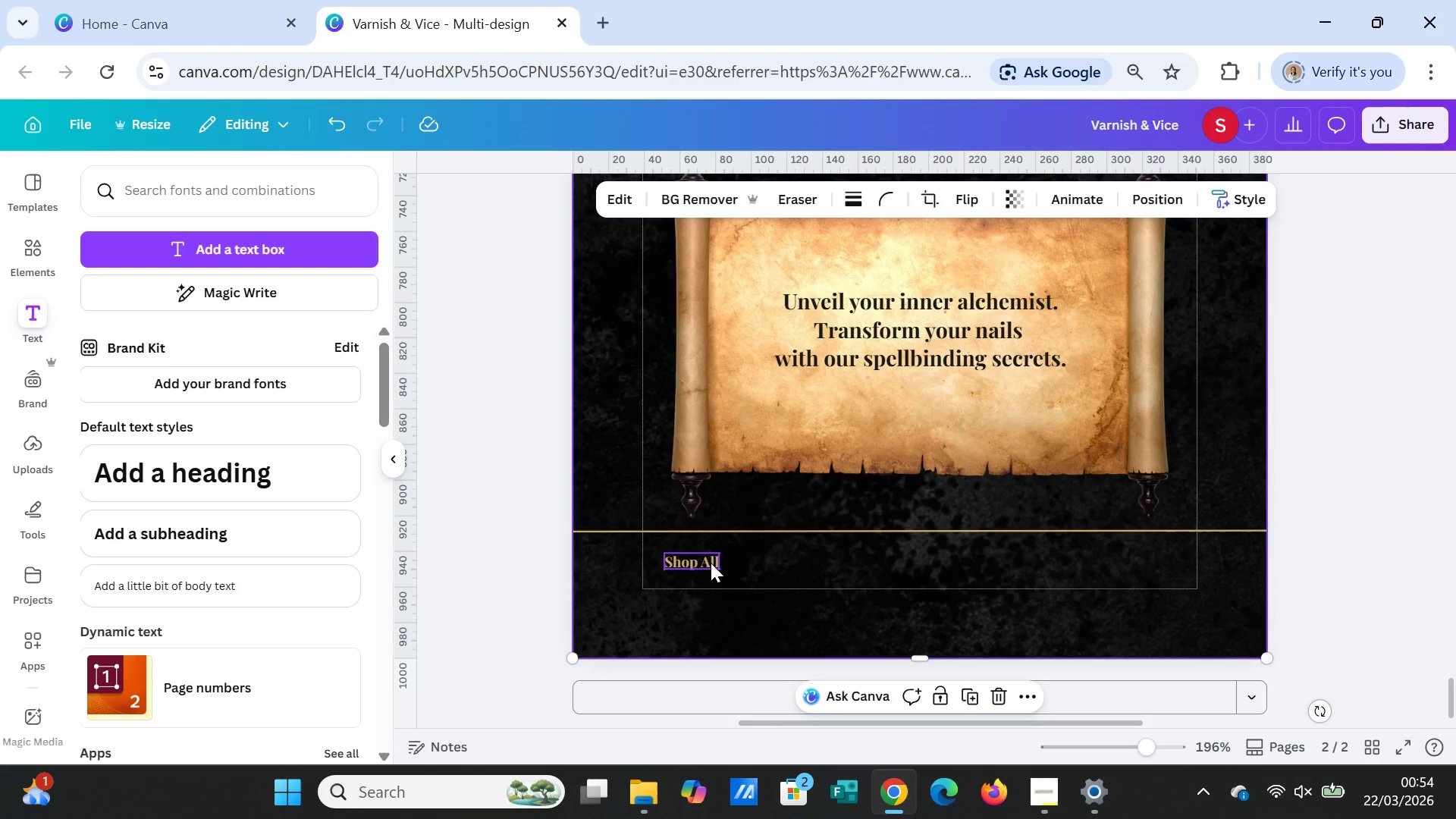 
left_click([711, 563])
 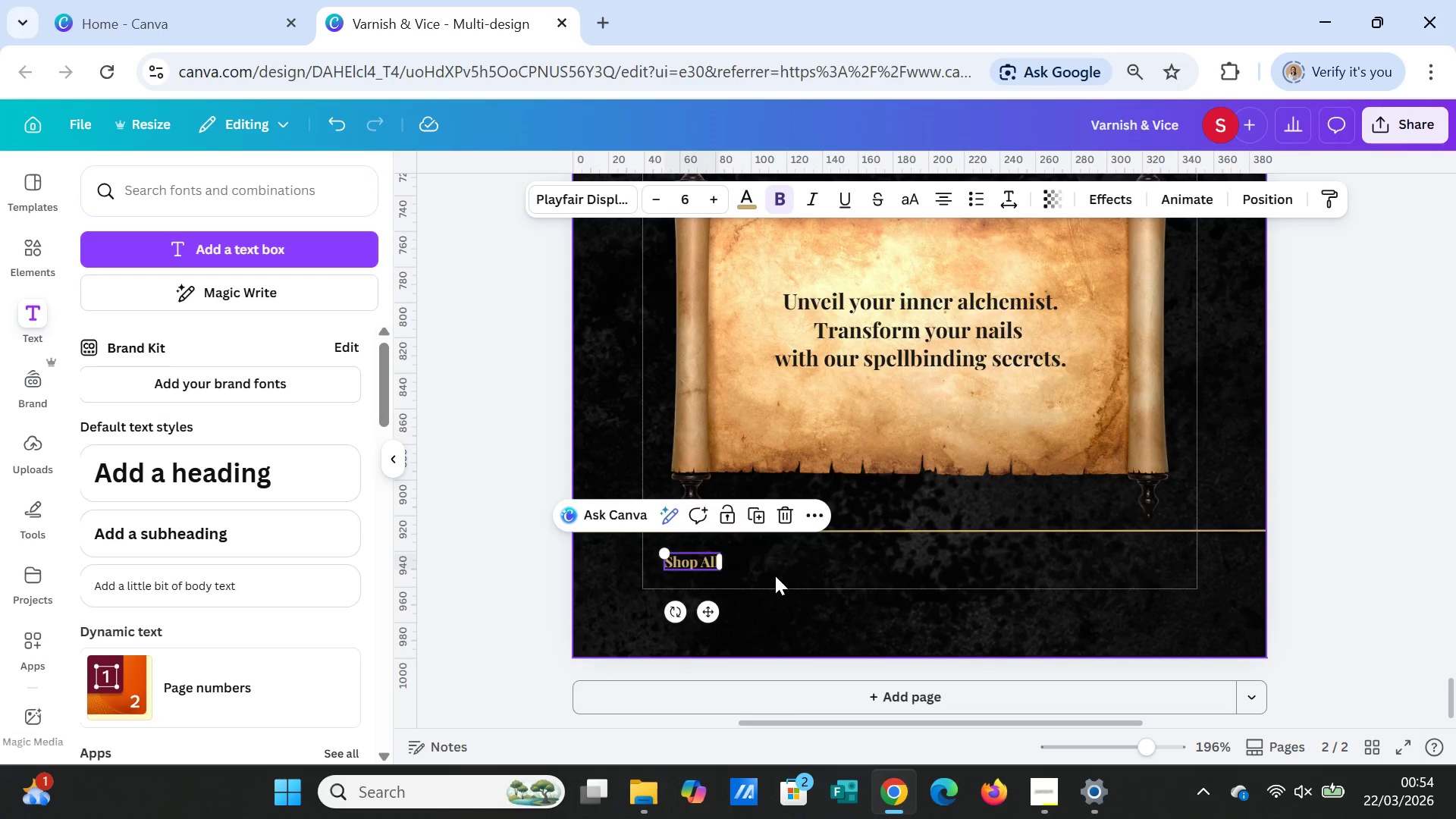 
left_click([814, 566])
 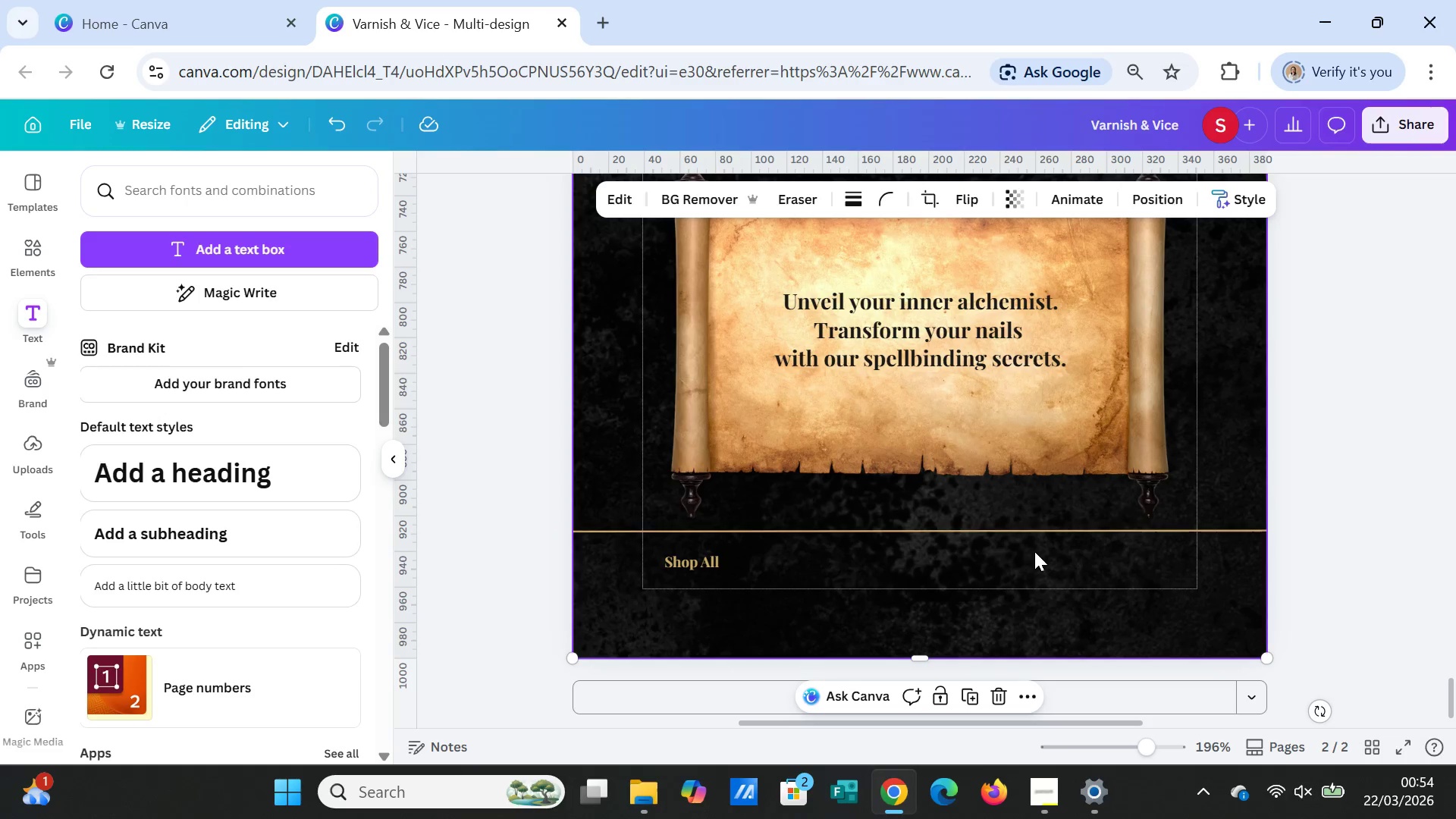 
scroll: coordinate [1098, 562], scroll_direction: up, amount: 15.0
 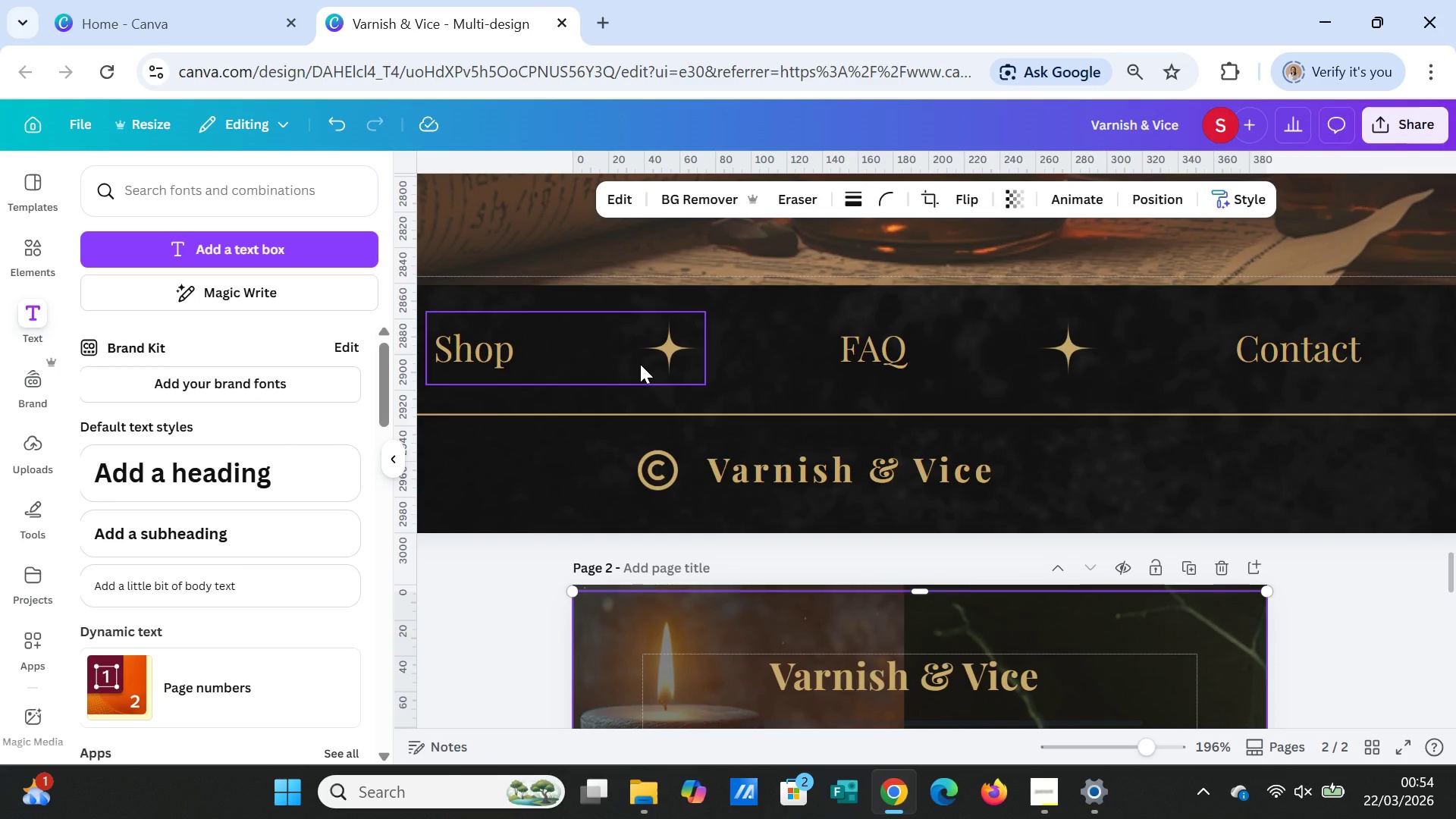 
left_click([640, 364])
 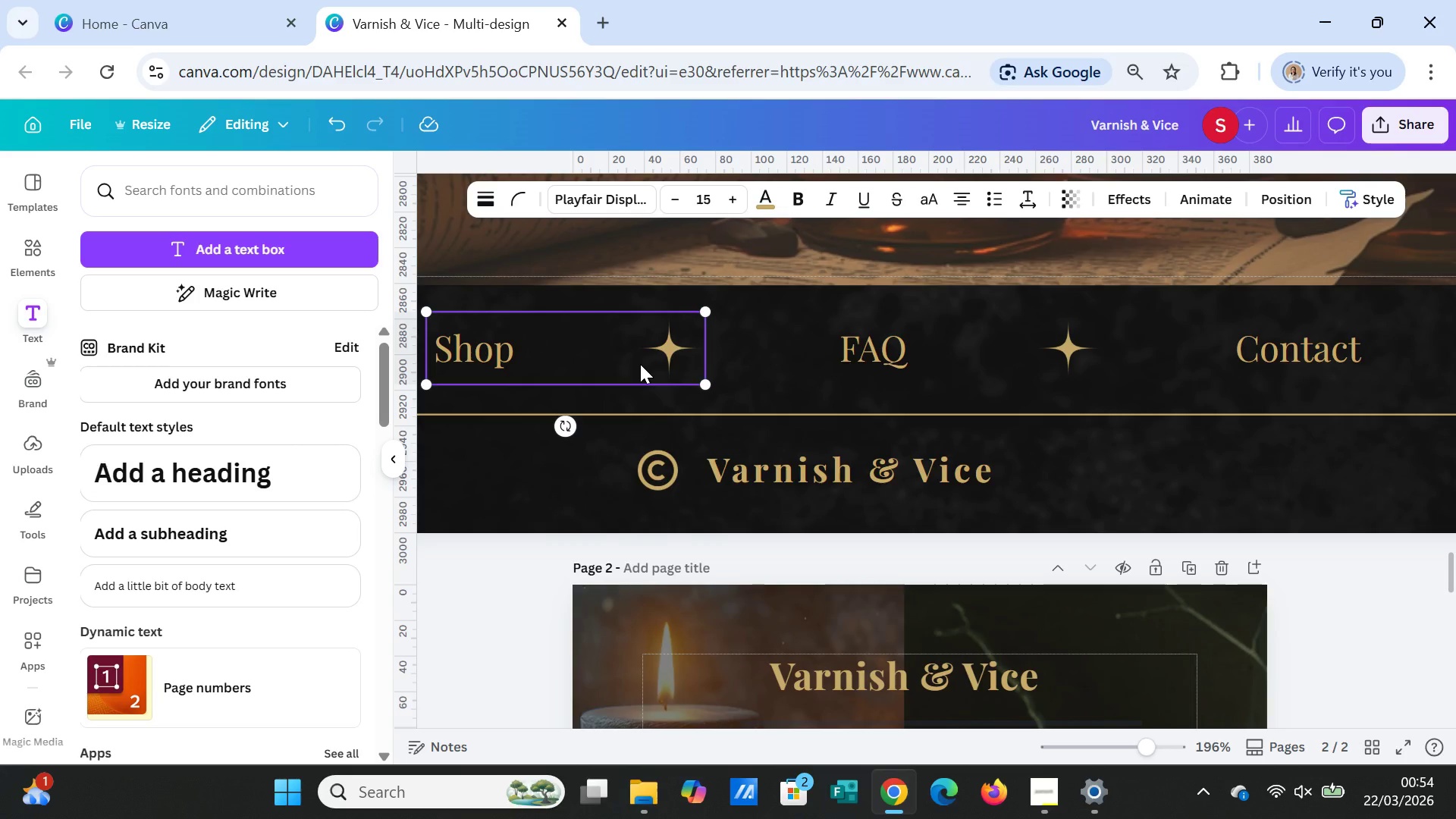 
key(Control+C)
 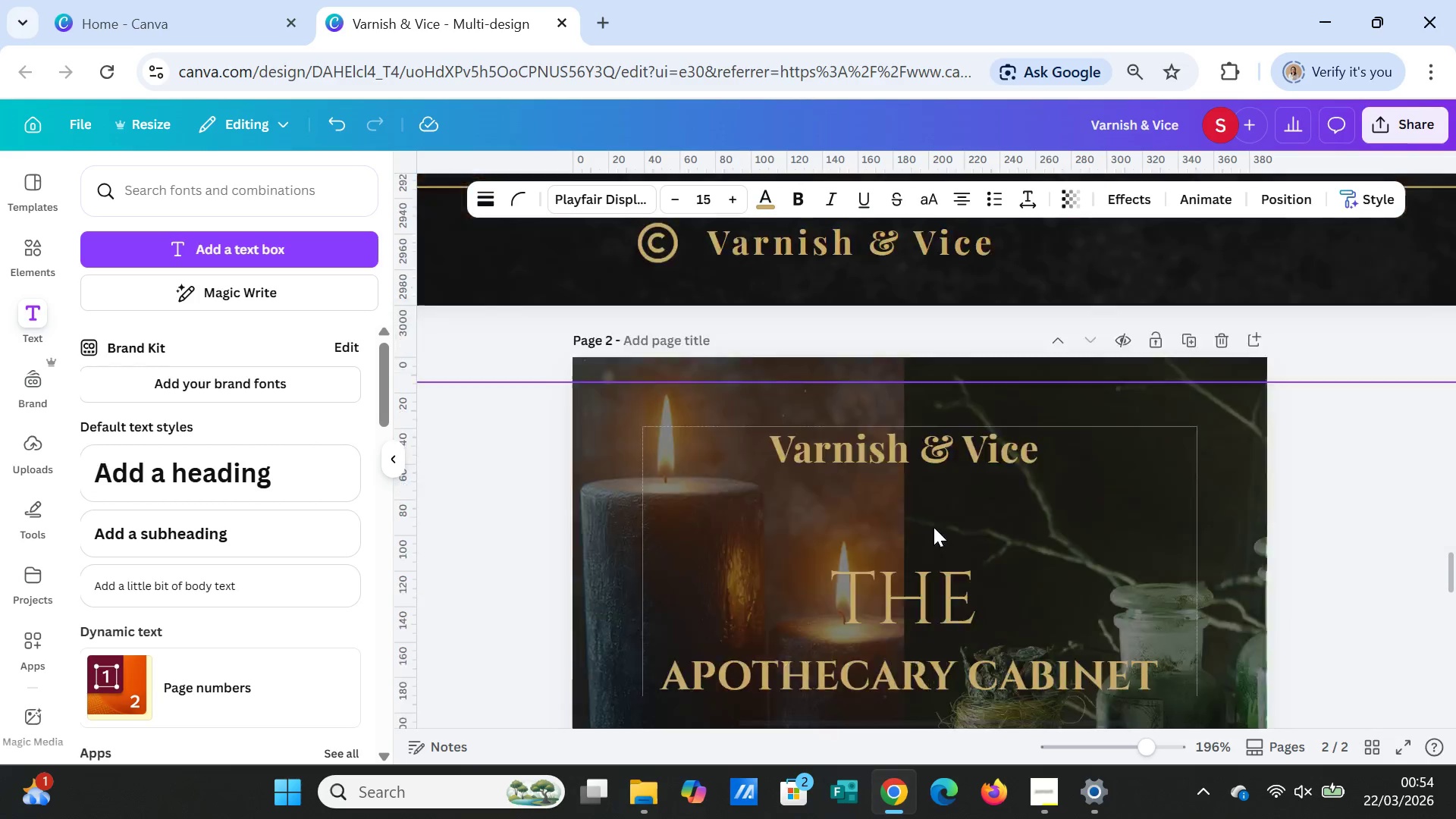 
scroll: coordinate [934, 536], scroll_direction: down, amount: 16.0
 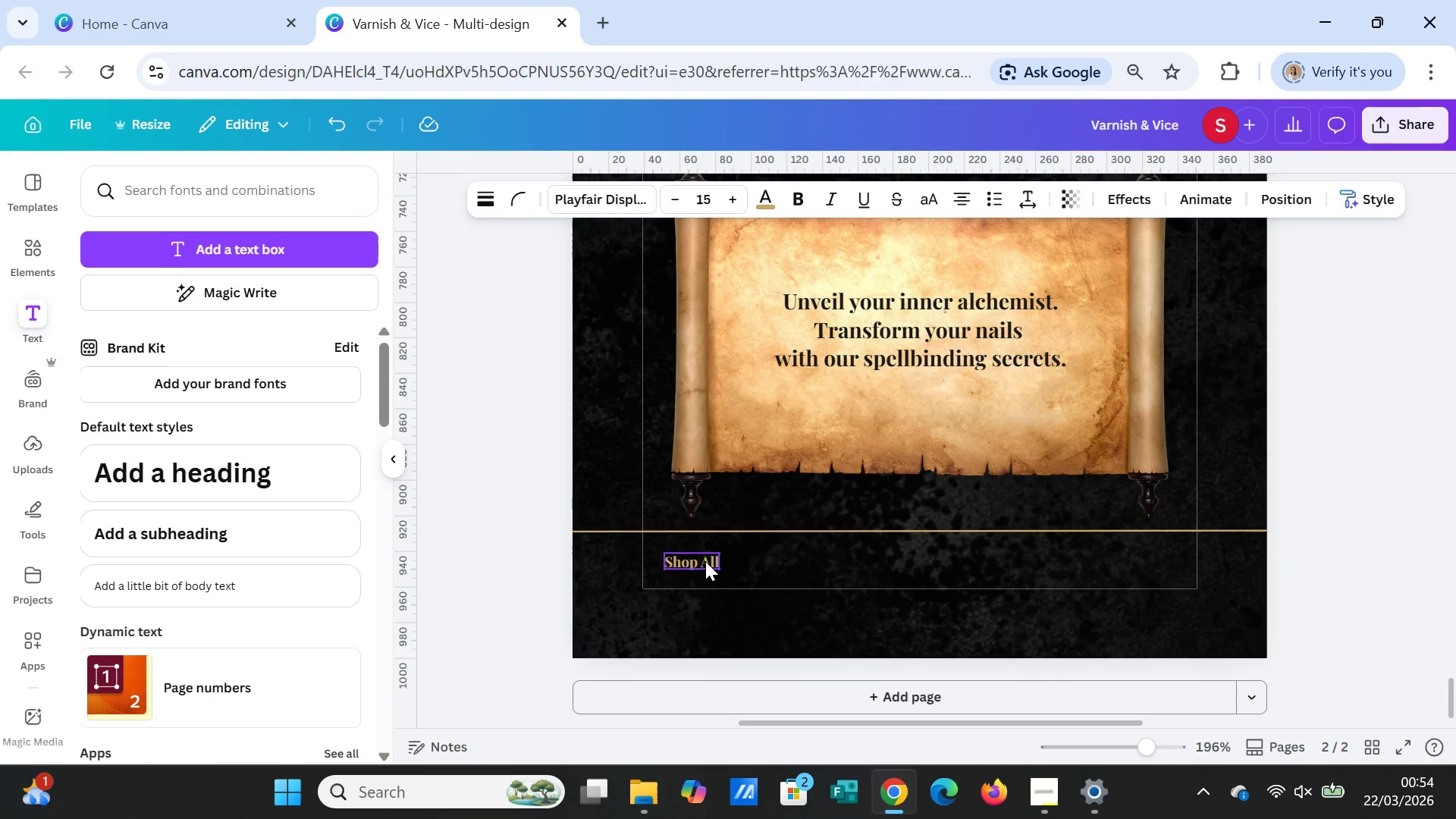 
left_click([704, 562])
 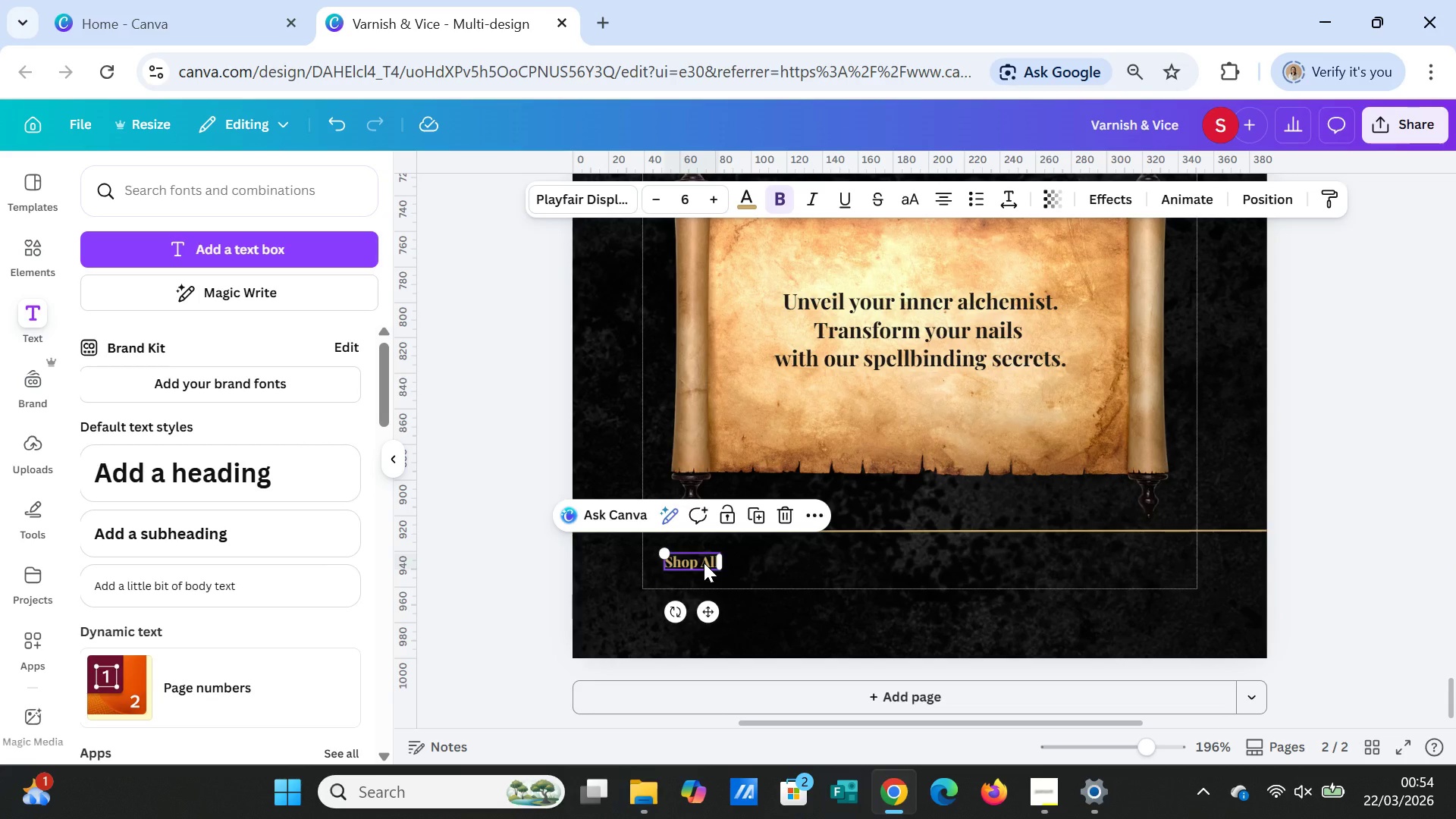 
hold_key(key=ControlLeft, duration=0.62)
left_click([704, 563])
 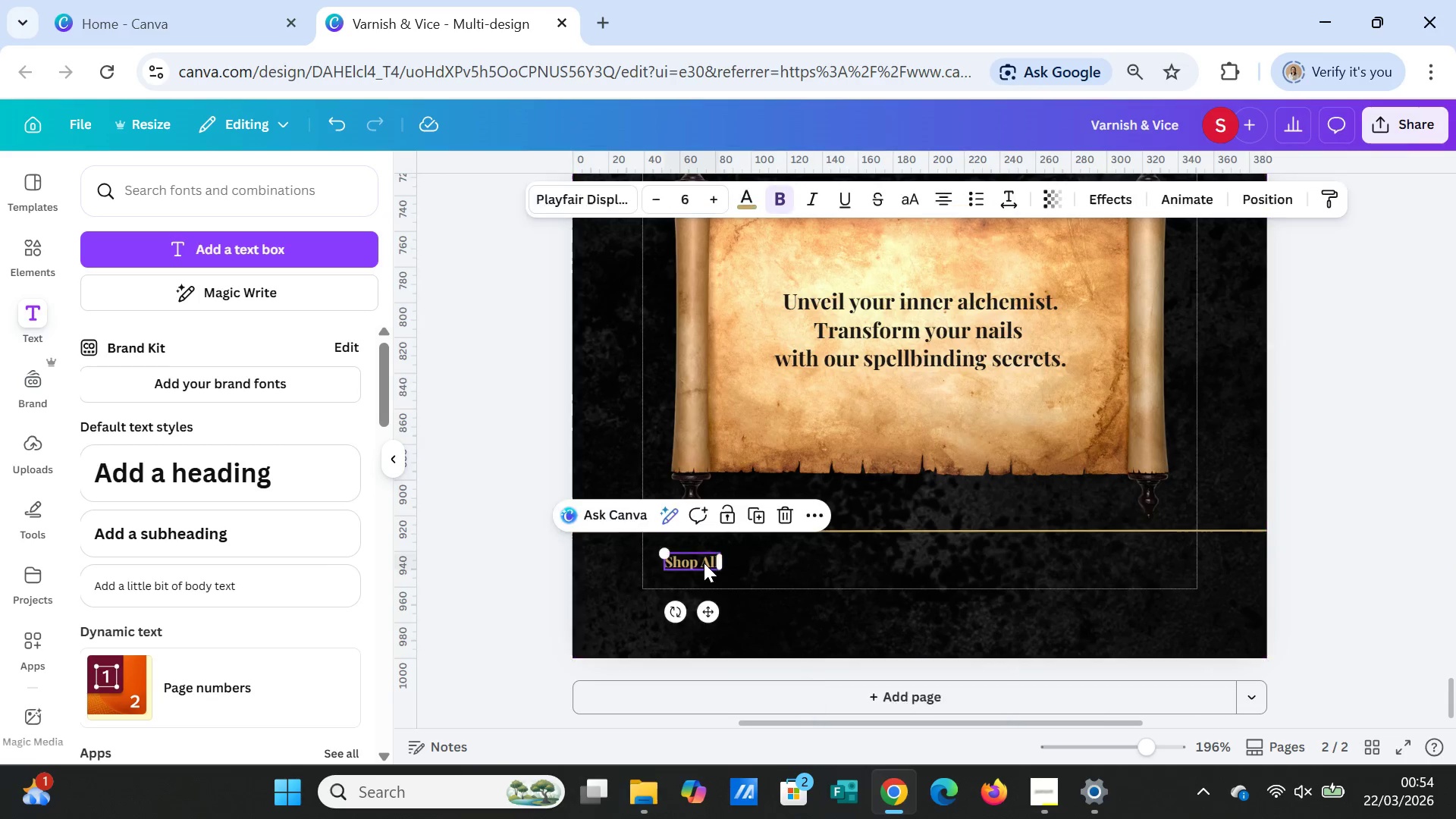 
double_click([704, 563])
 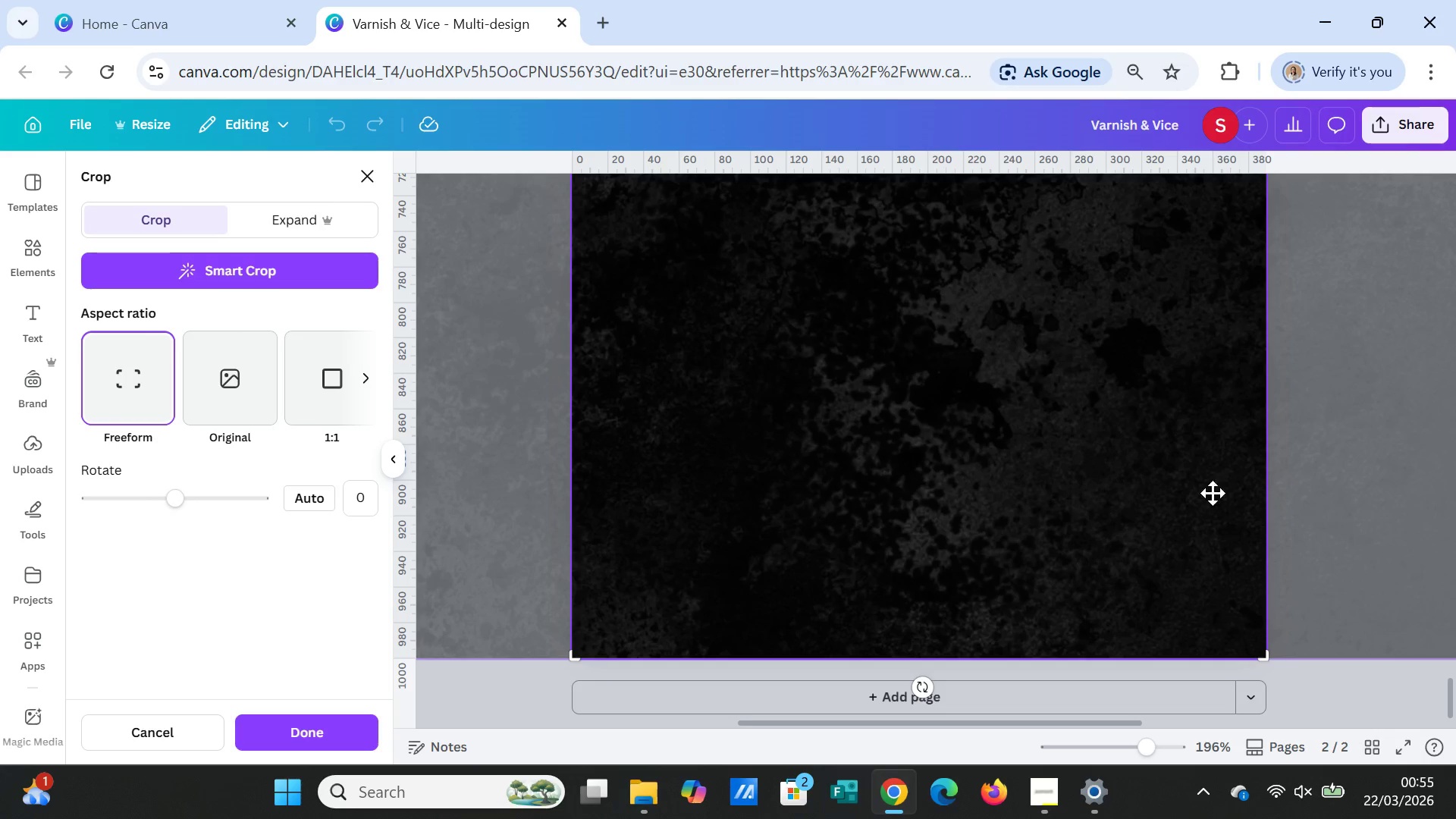 
left_click([1335, 474])
 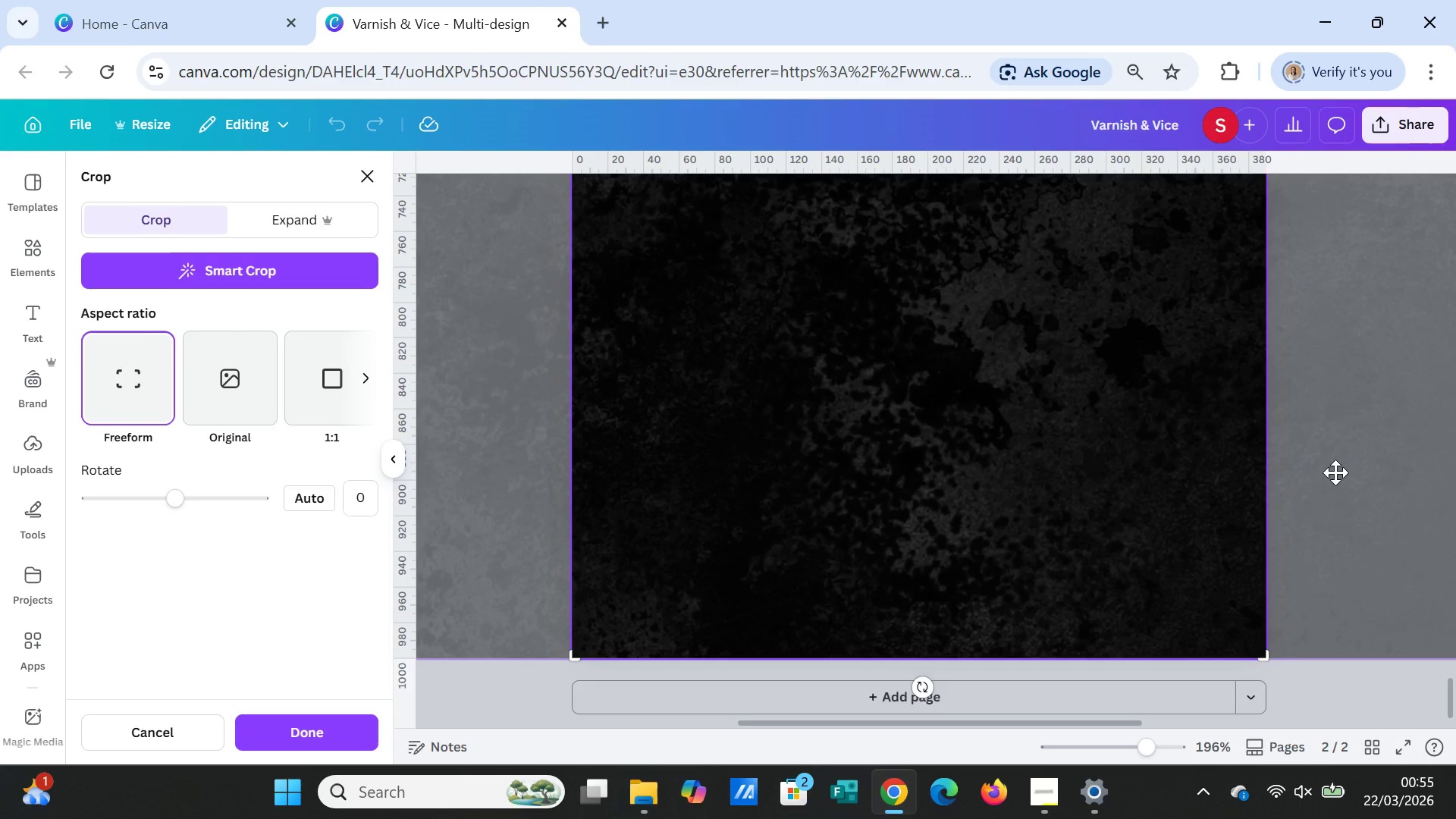 
key(Escape)
 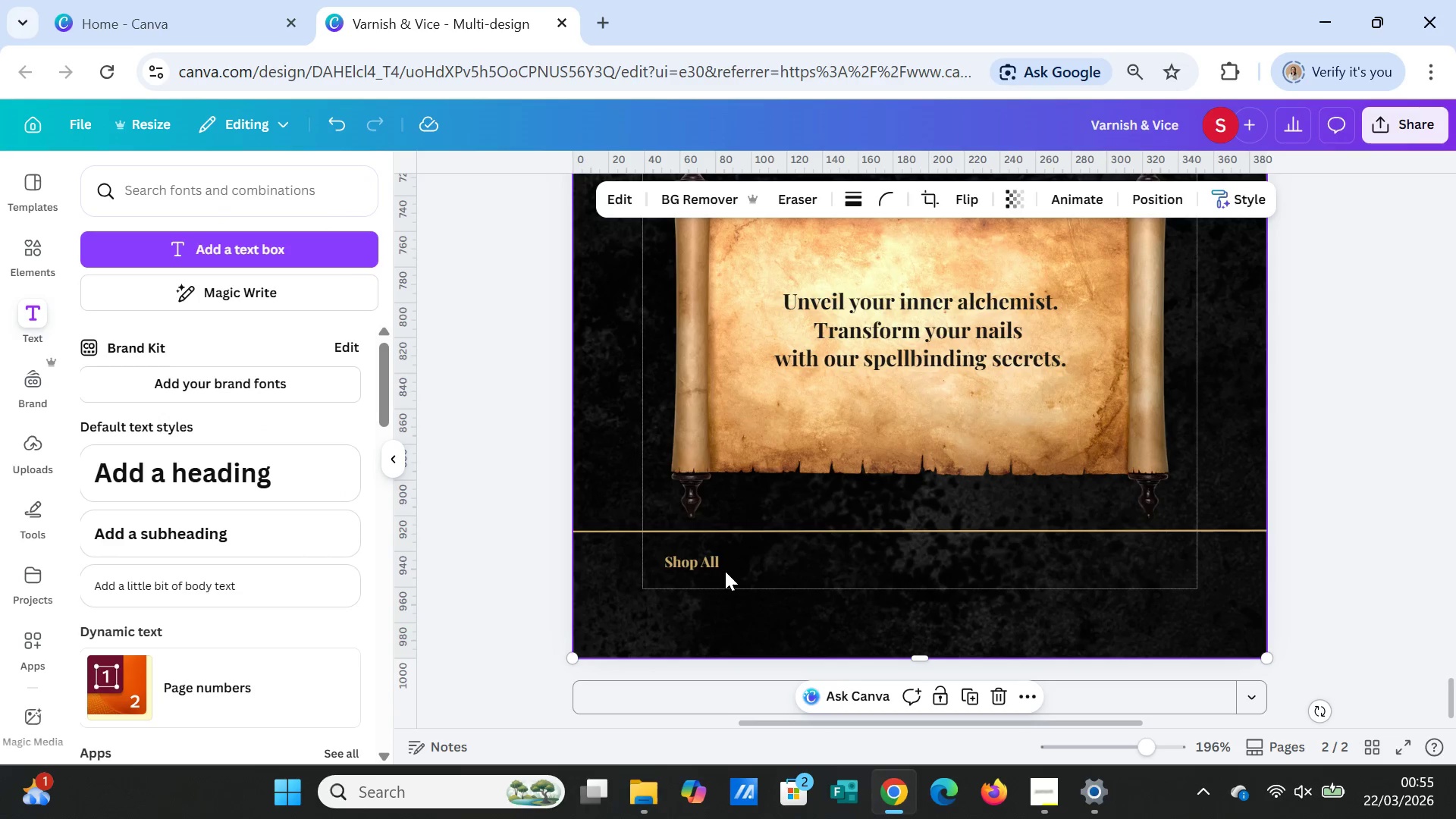 
left_click([804, 569])
 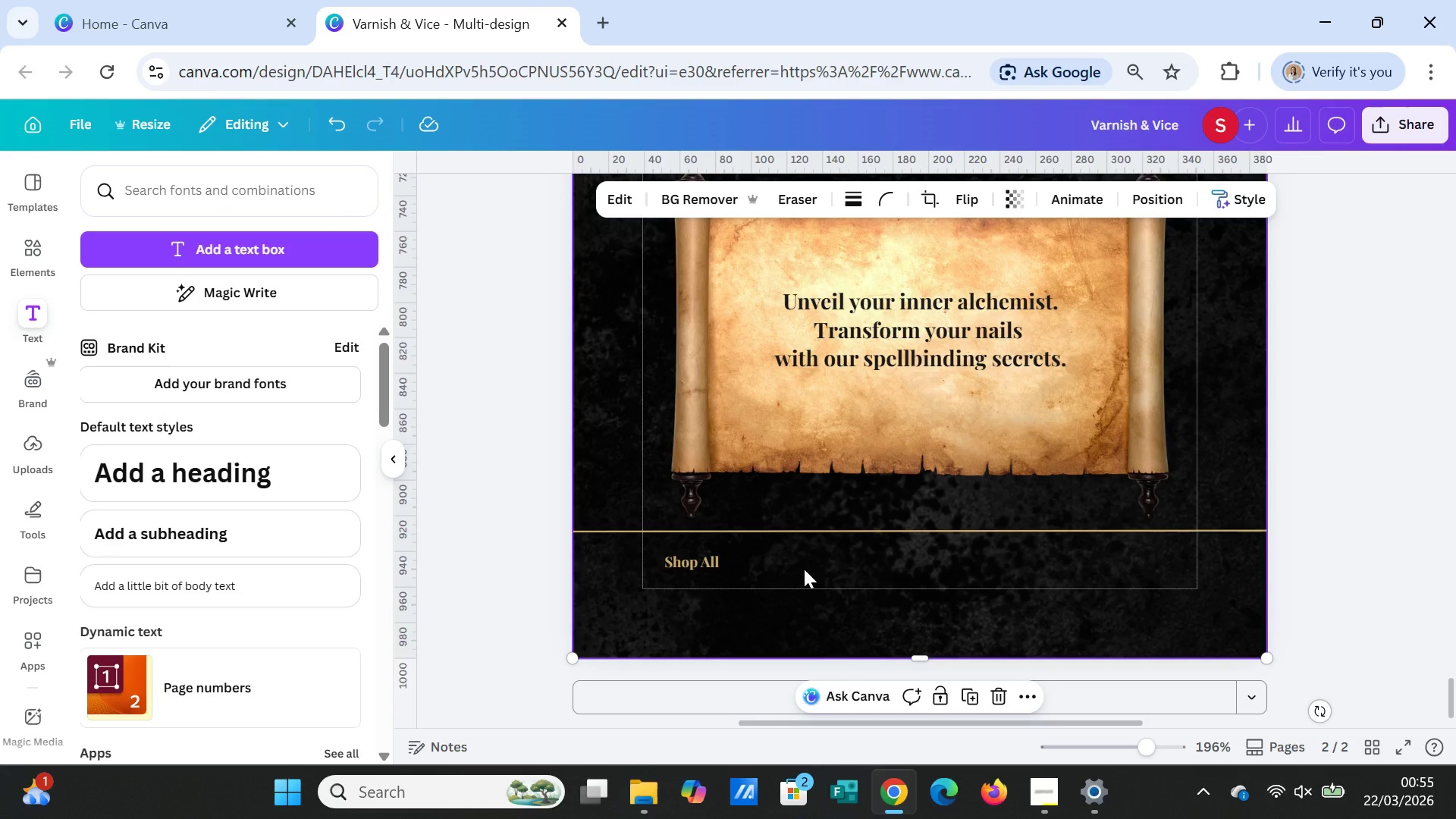 
key(Control+V)
 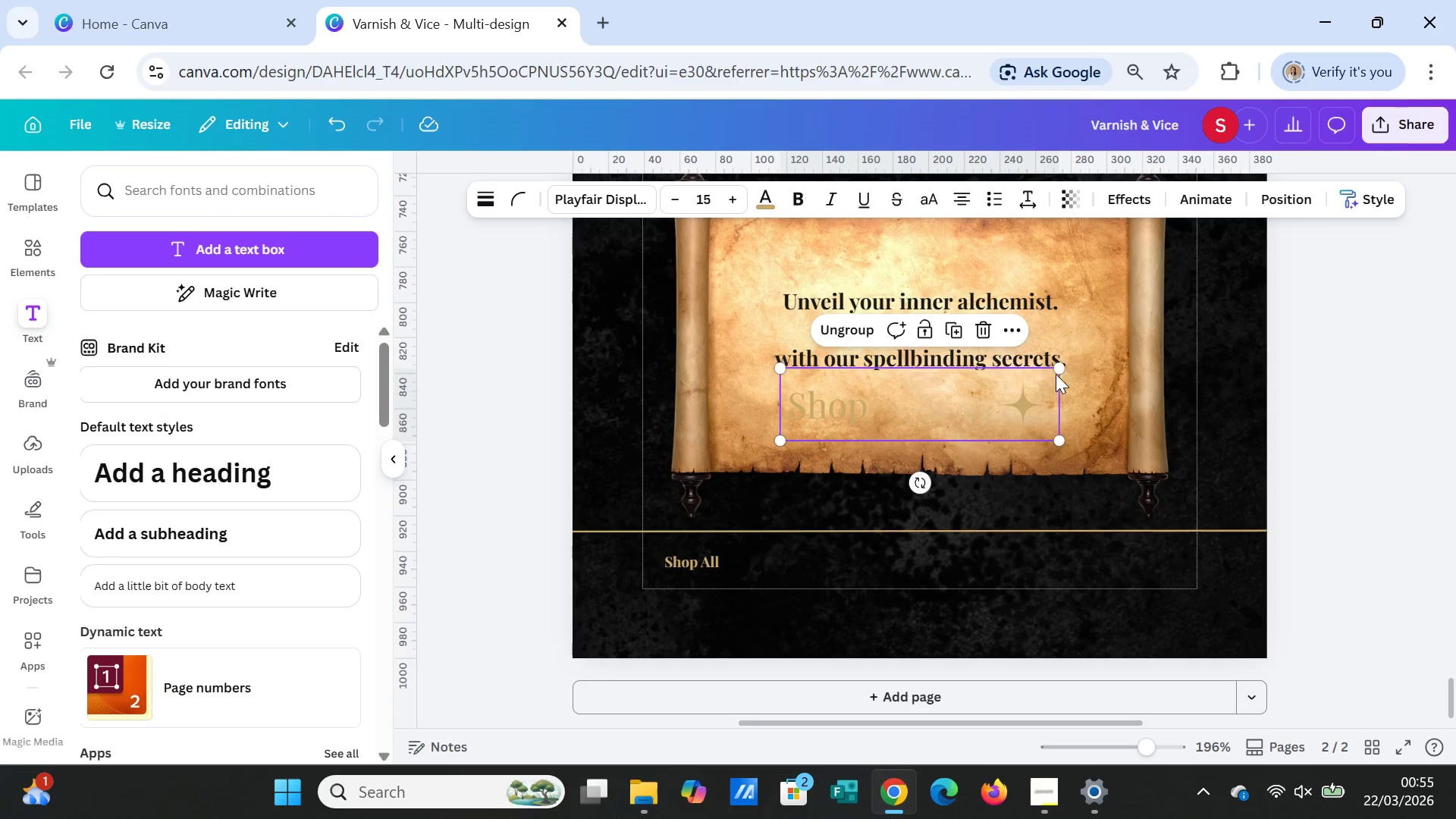 
left_click_drag(start_coordinate=[1058, 372], to_coordinate=[889, 428])
 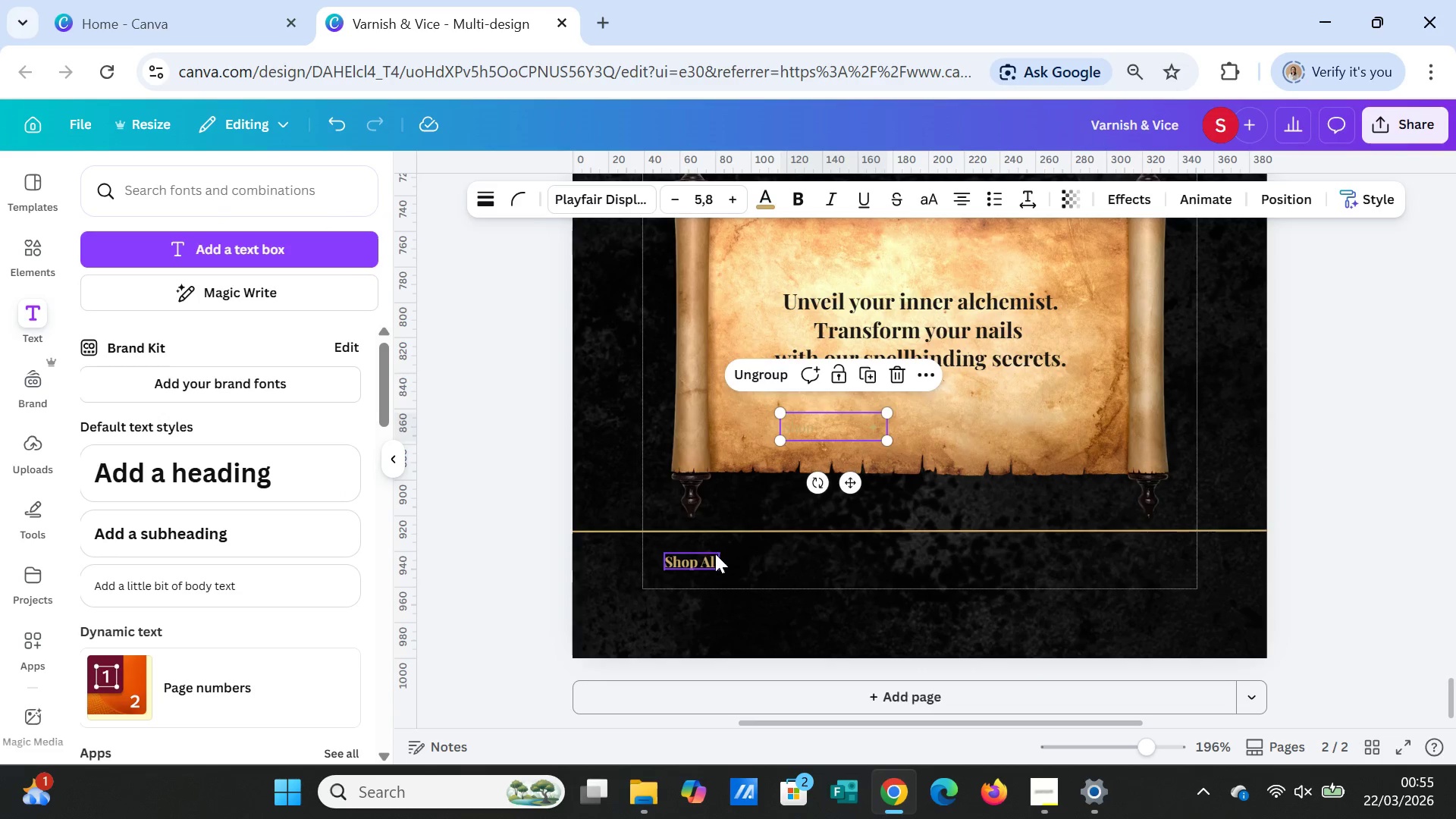 
left_click([714, 554])
 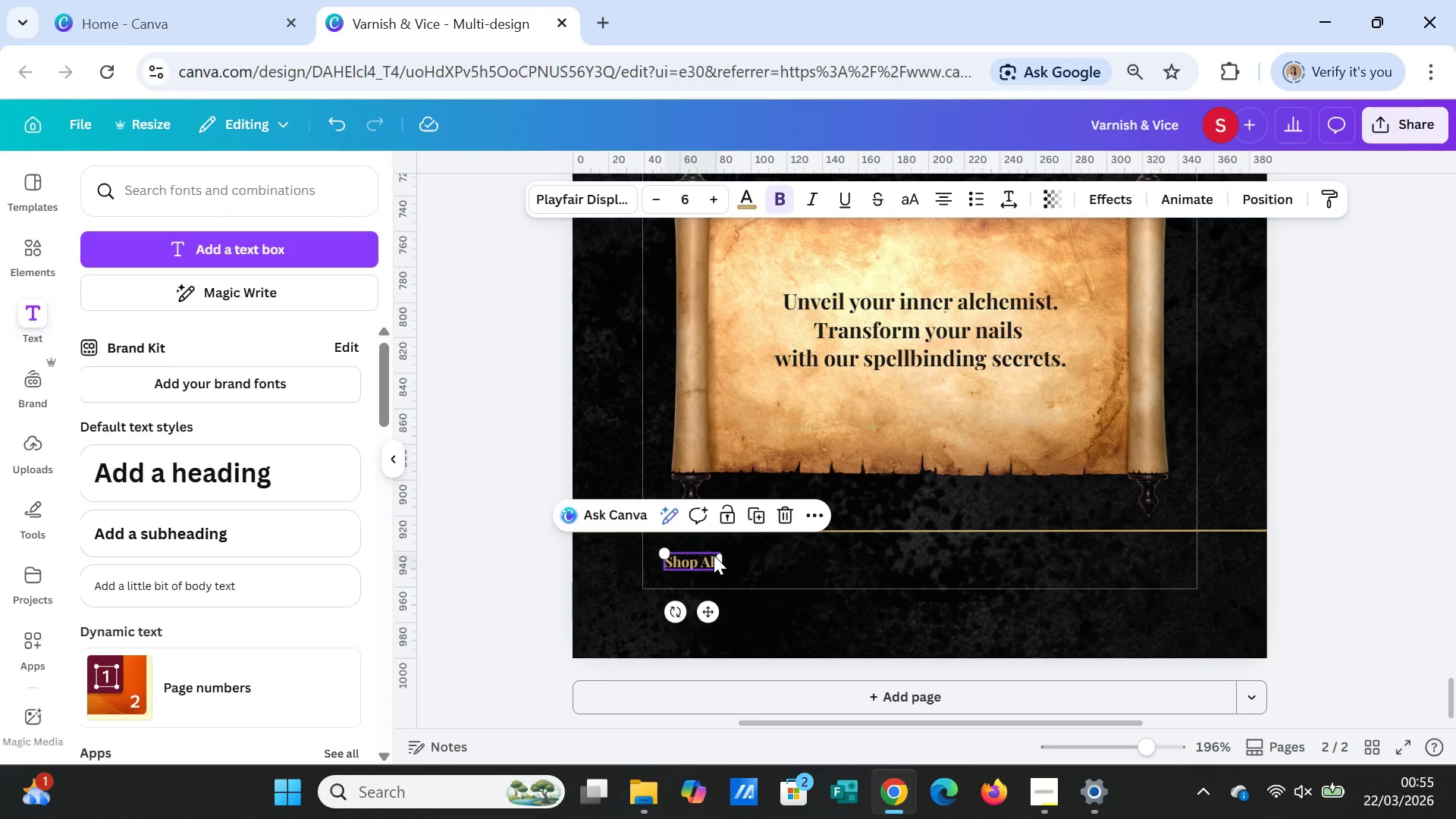 
key(Delete)
 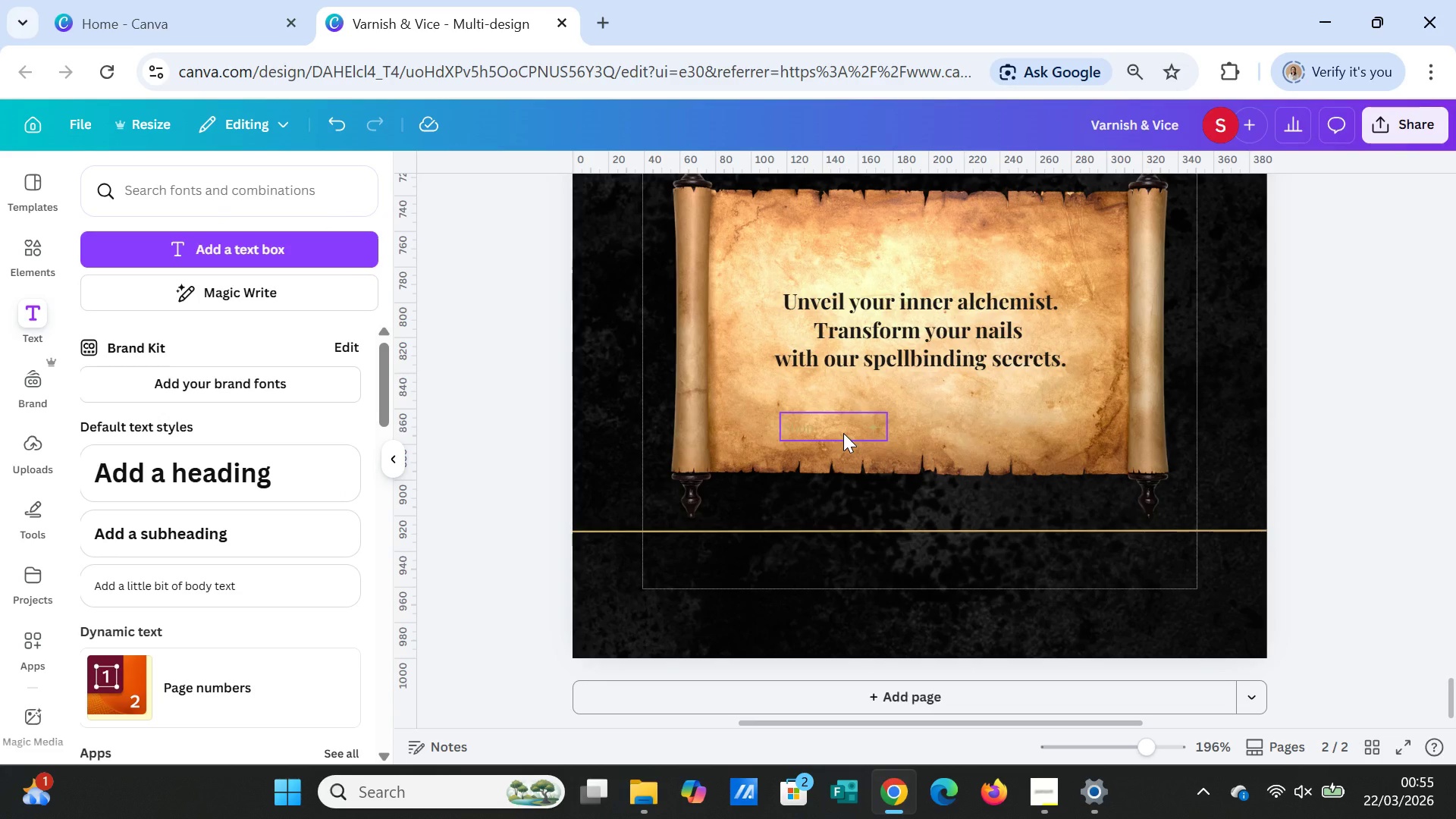 
left_click_drag(start_coordinate=[843, 433], to_coordinate=[732, 568])
 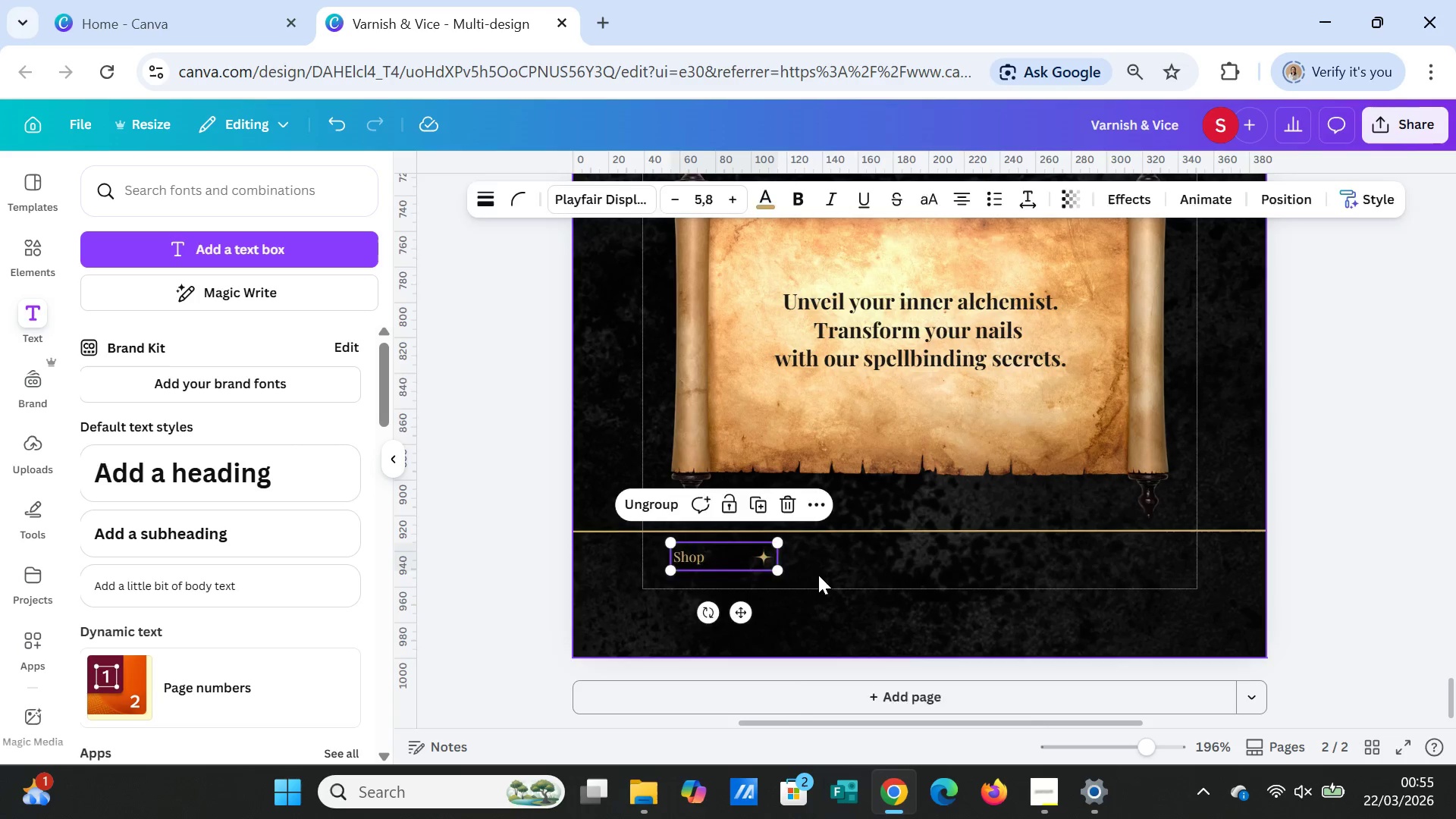 
left_click([818, 575])
 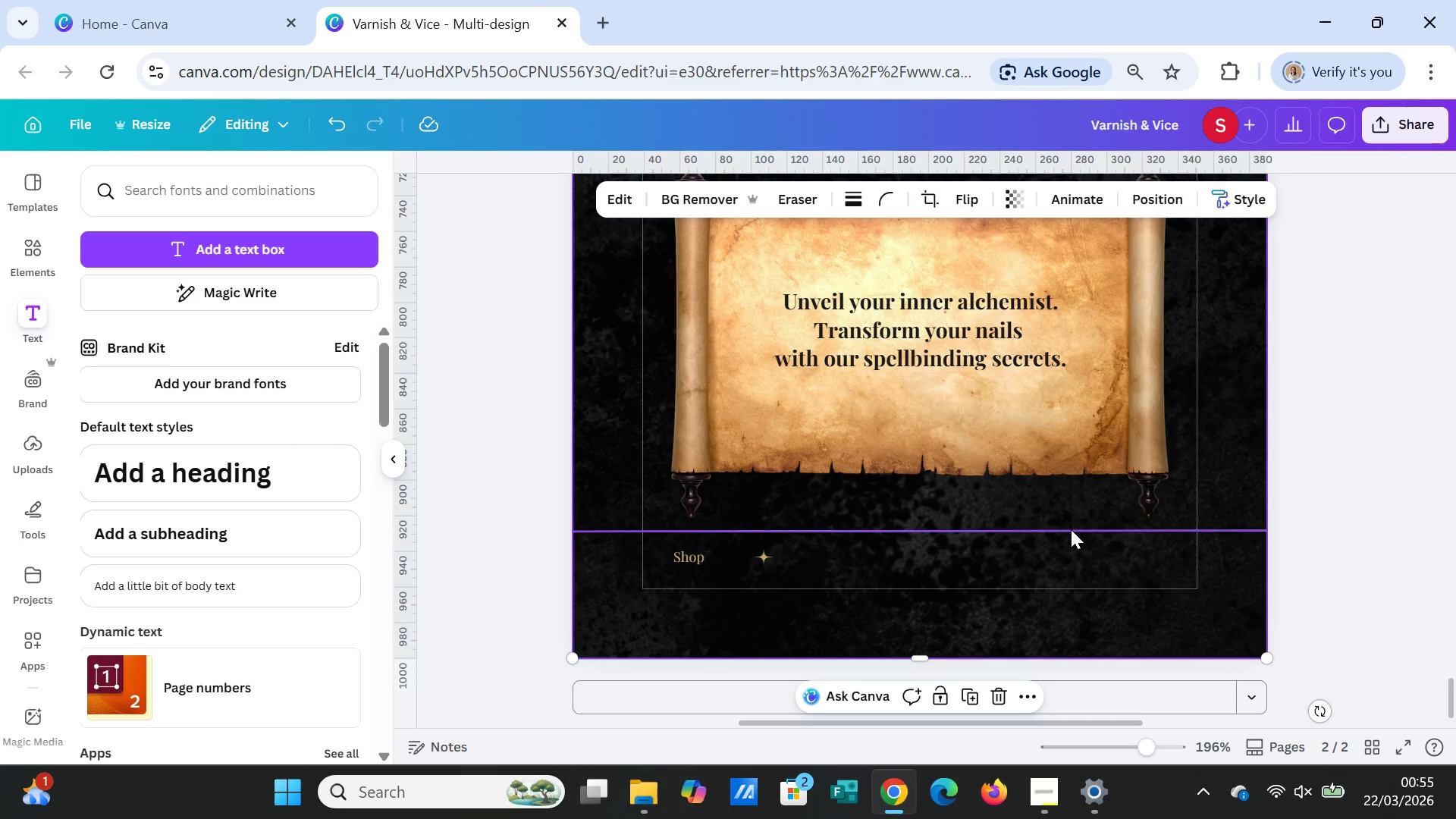 
scroll: coordinate [1076, 533], scroll_direction: up, amount: 16.0
 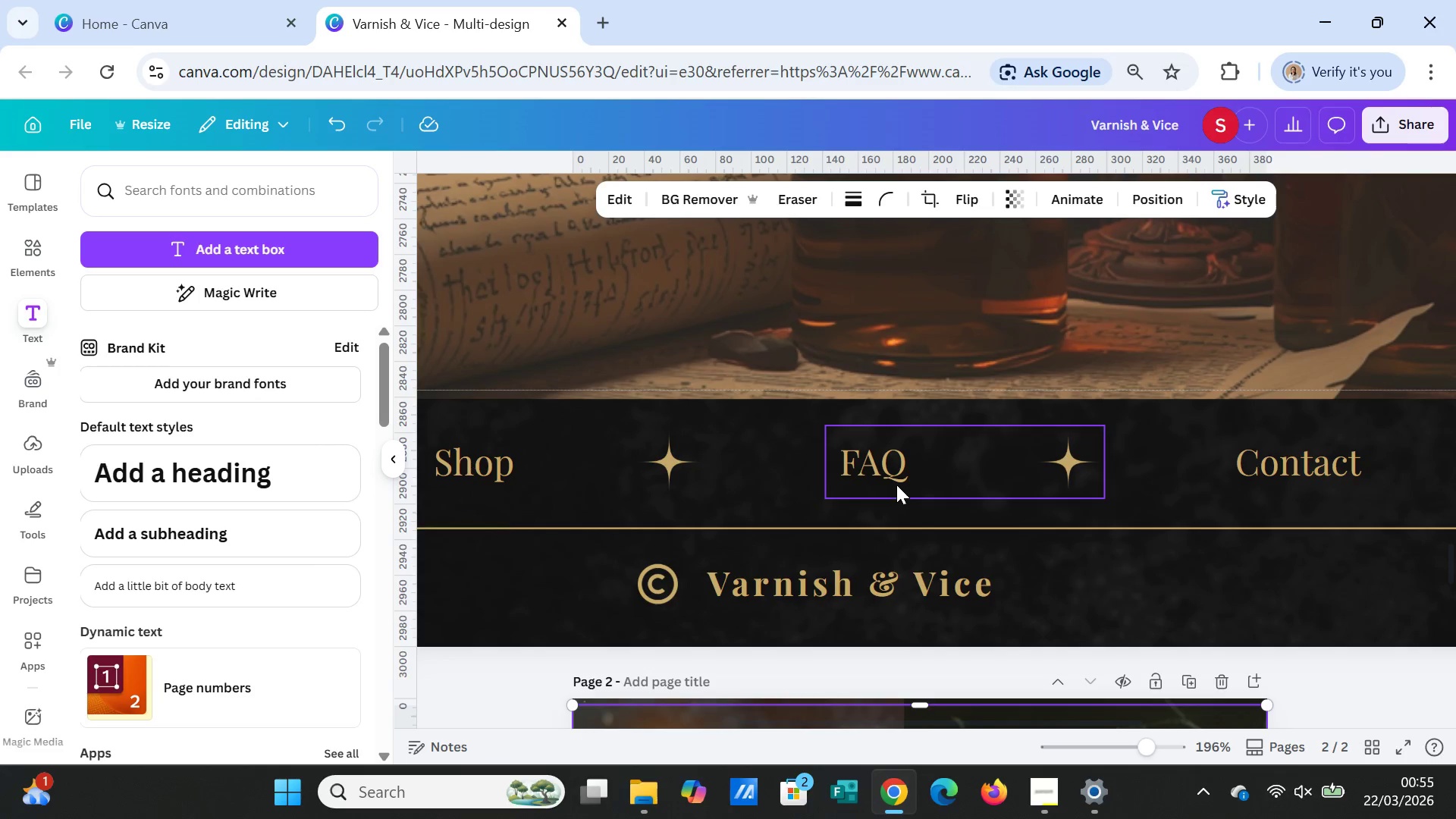 
left_click([897, 484])
 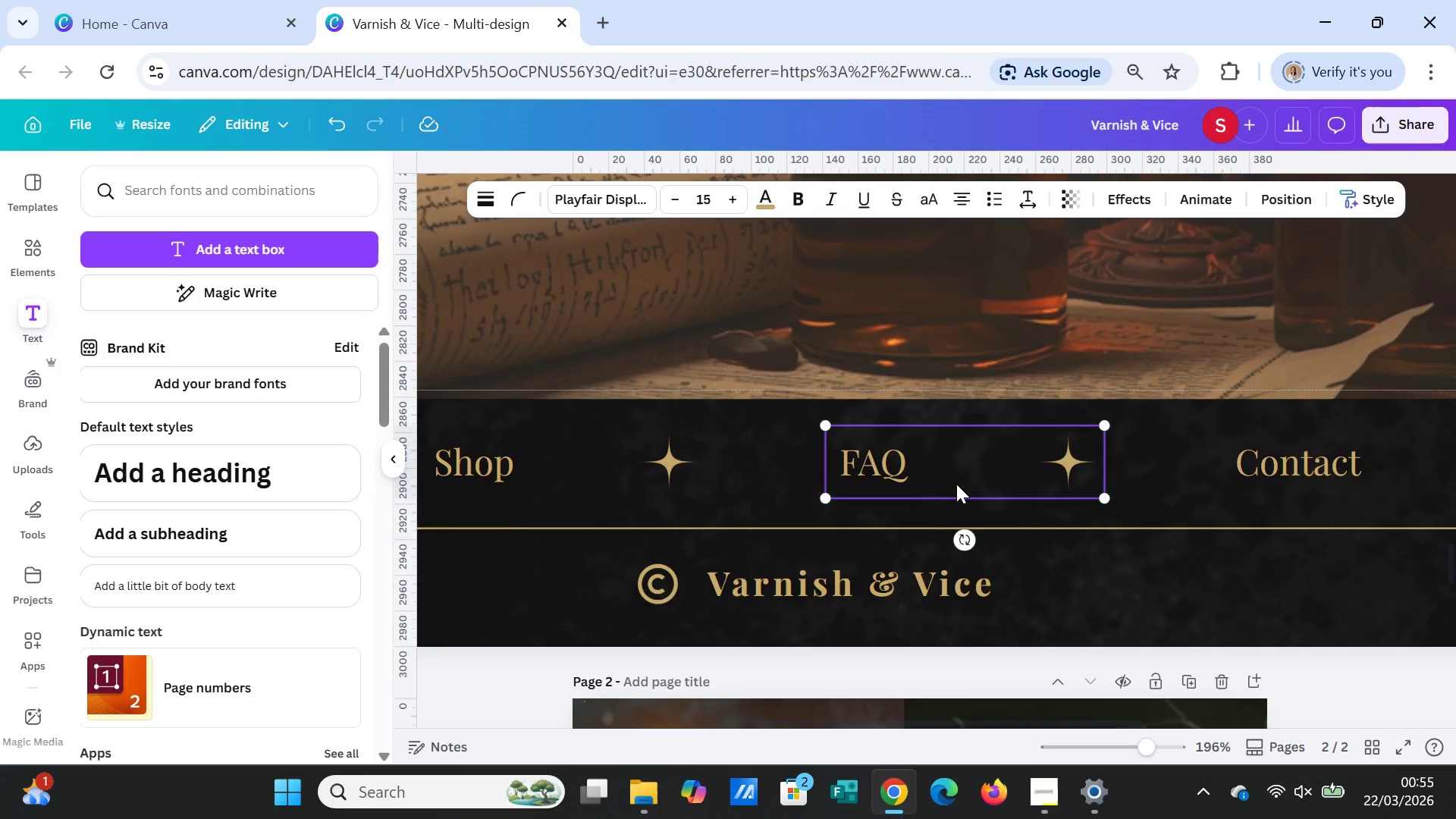 
key(Control+C)
 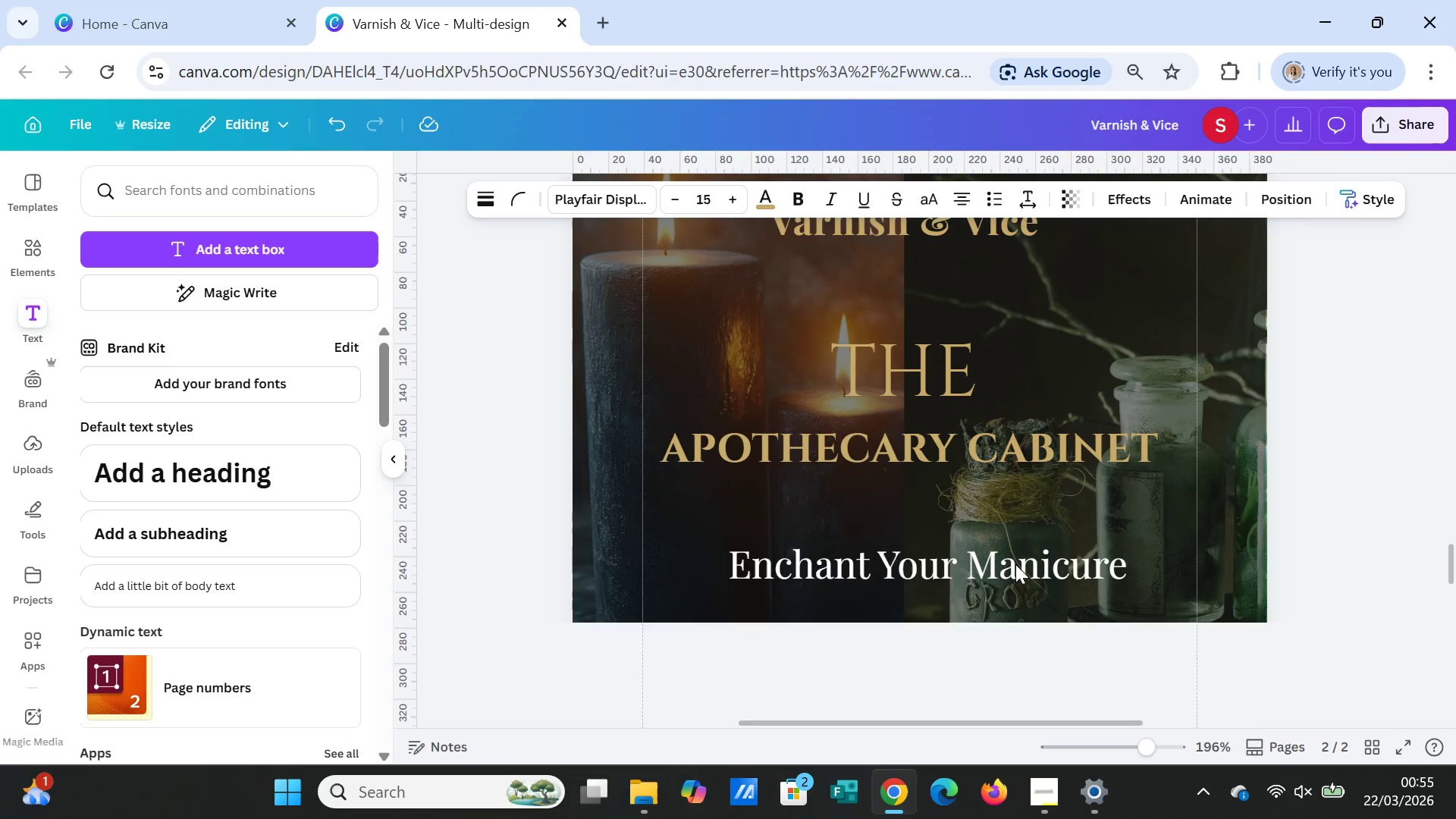 
scroll: coordinate [1003, 573], scroll_direction: down, amount: 15.0
 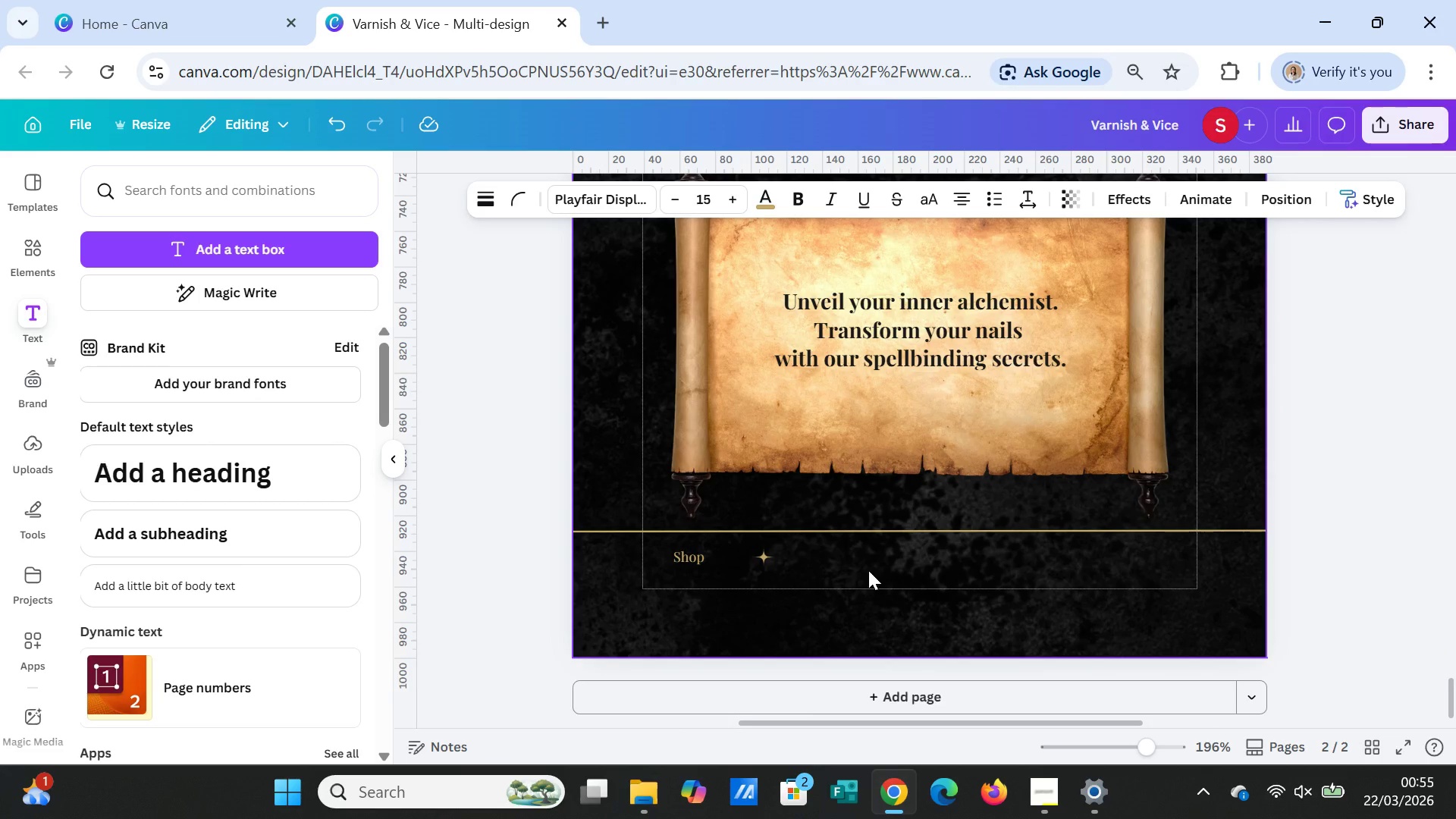 
left_click([868, 570])
 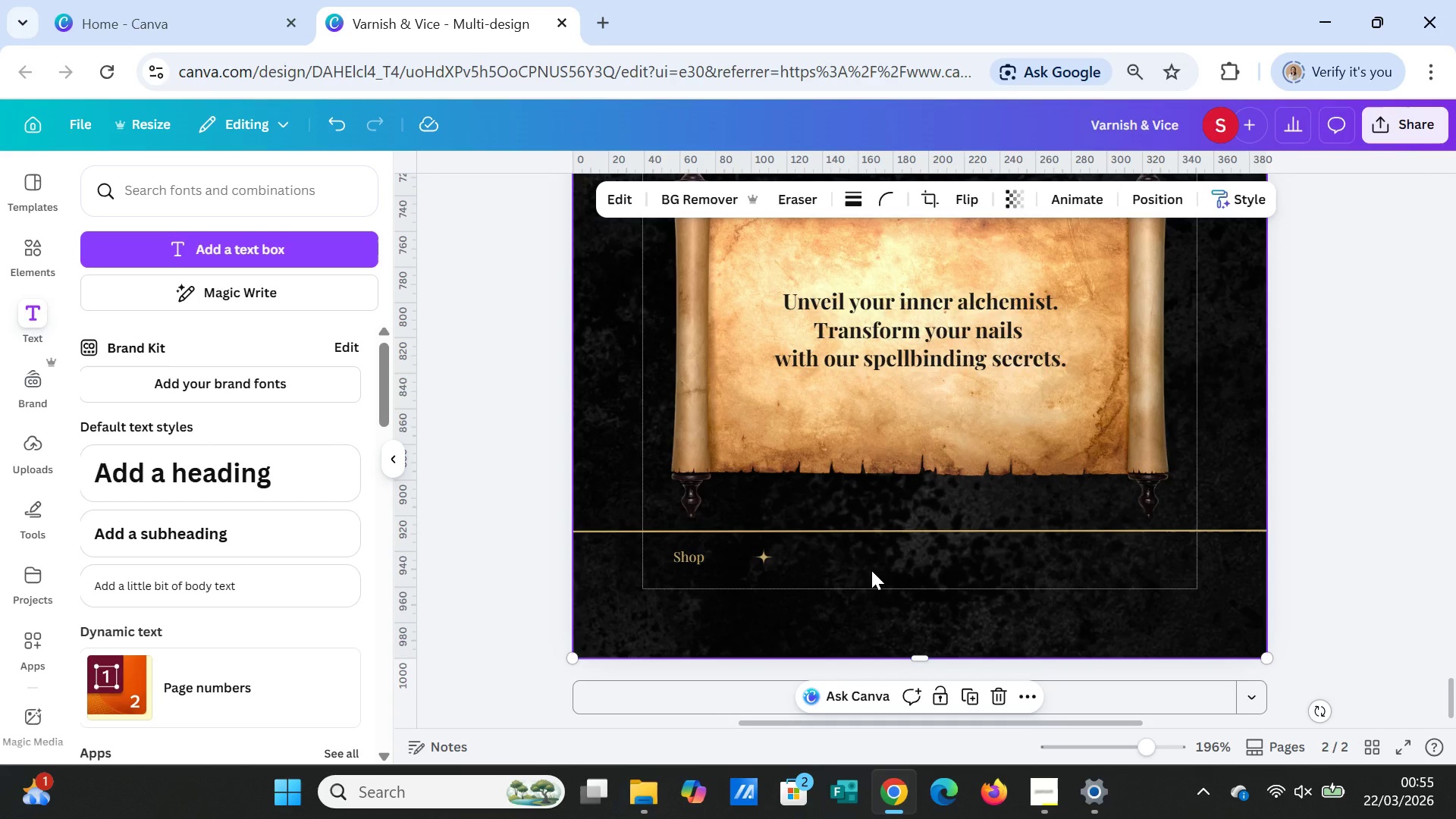 
key(Control+V)
 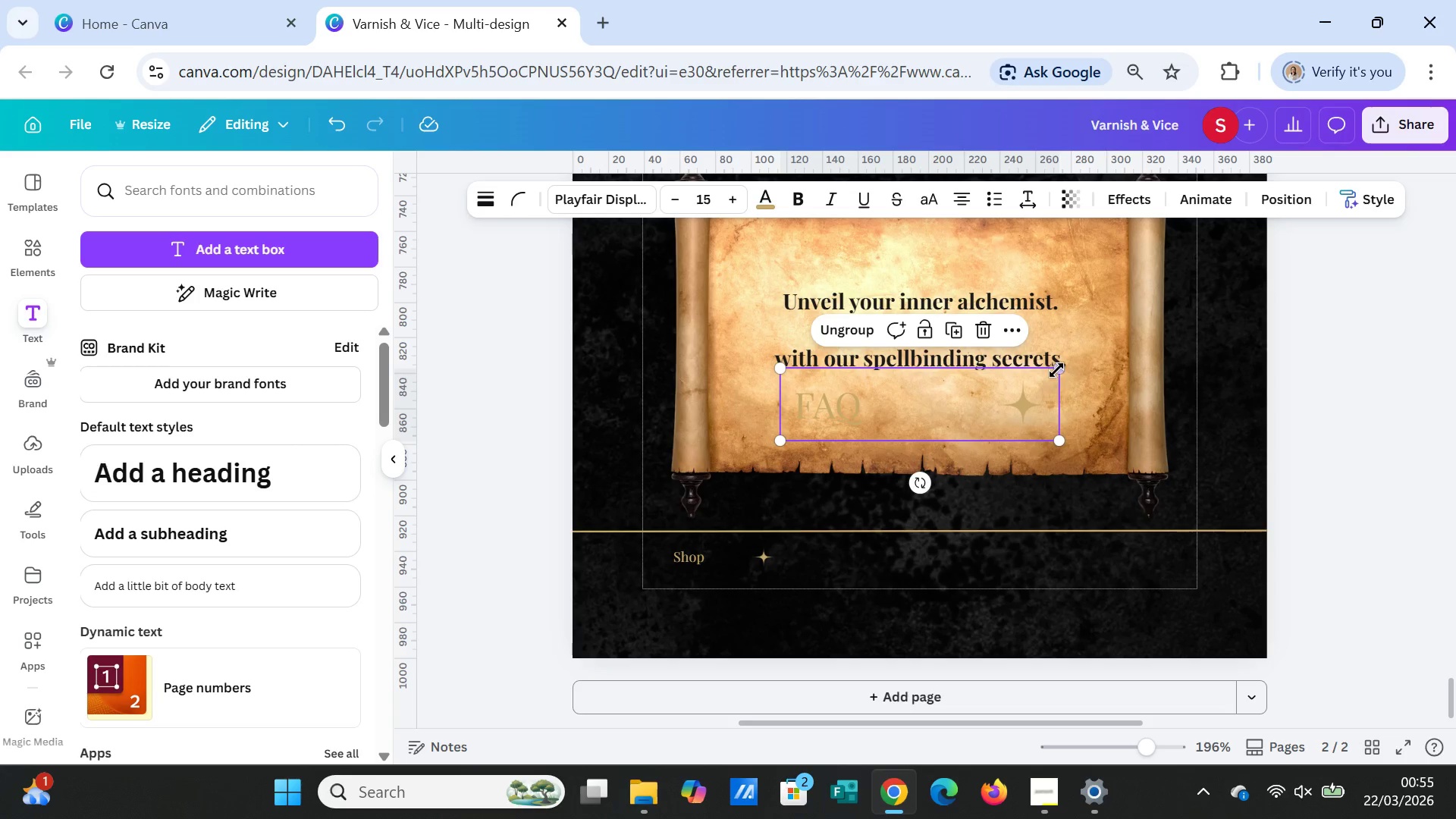 
left_click_drag(start_coordinate=[1057, 369], to_coordinate=[938, 444])
 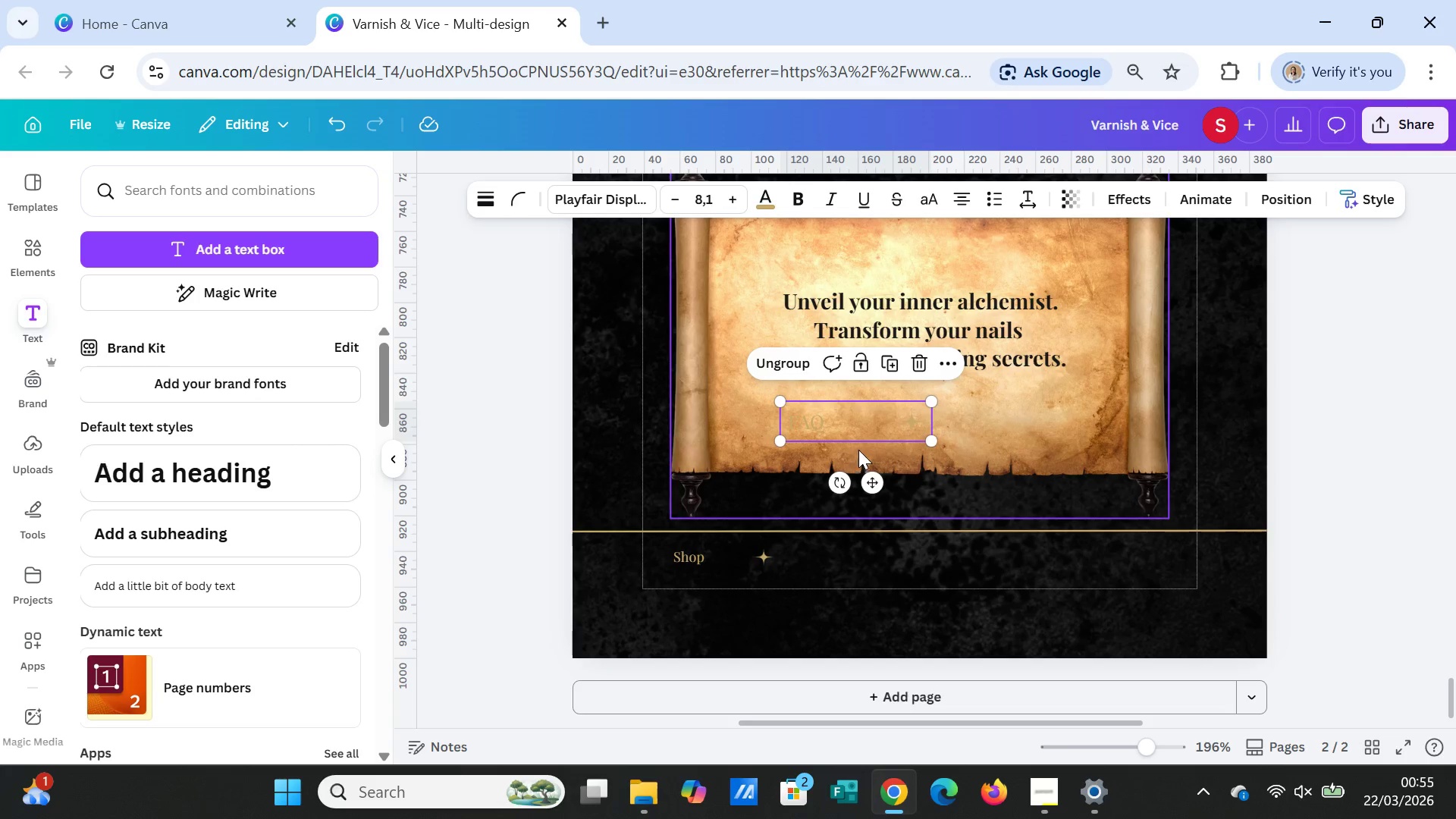 
left_click_drag(start_coordinate=[866, 425], to_coordinate=[909, 556])
 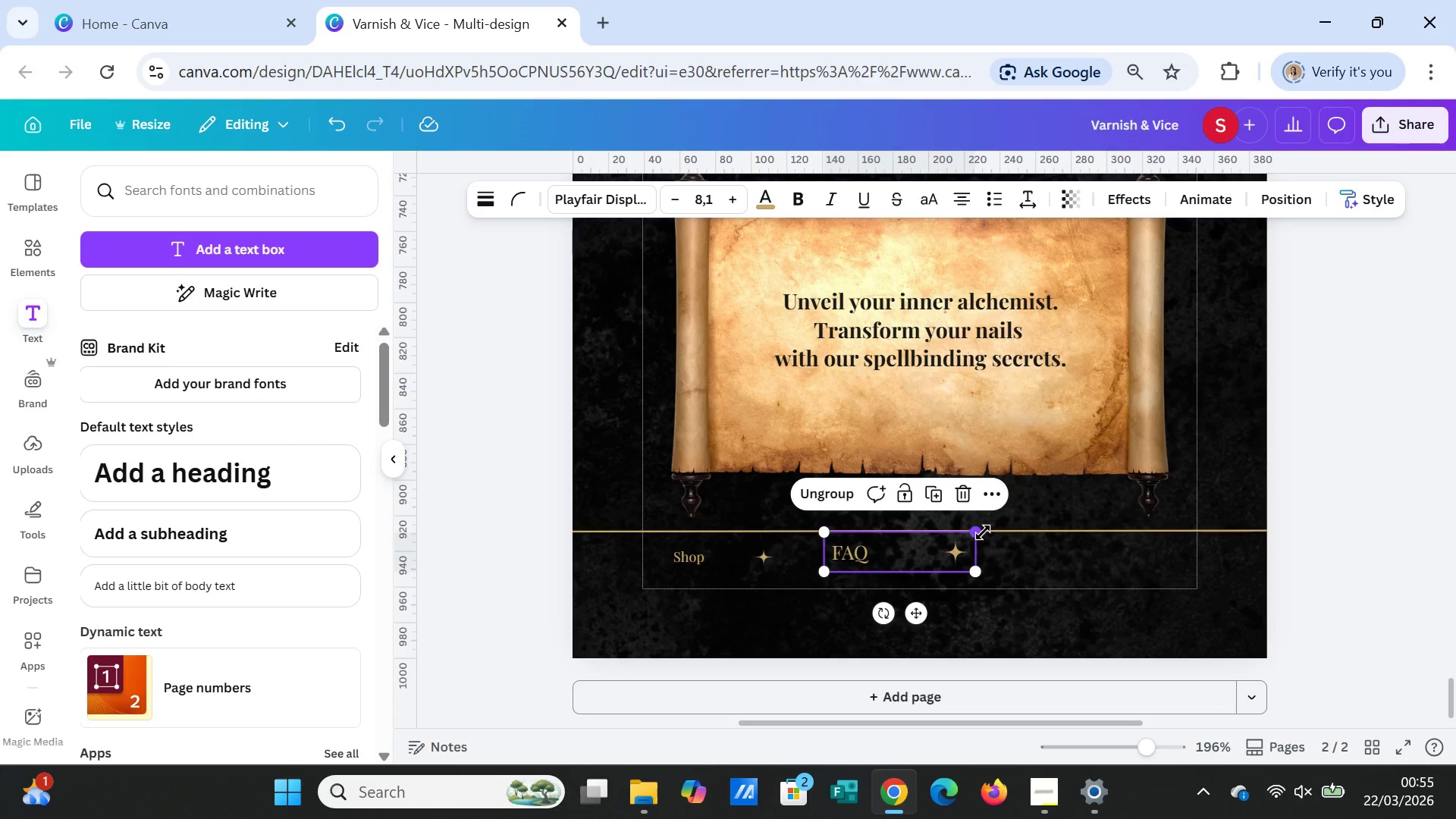 
left_click_drag(start_coordinate=[981, 532], to_coordinate=[948, 557])
 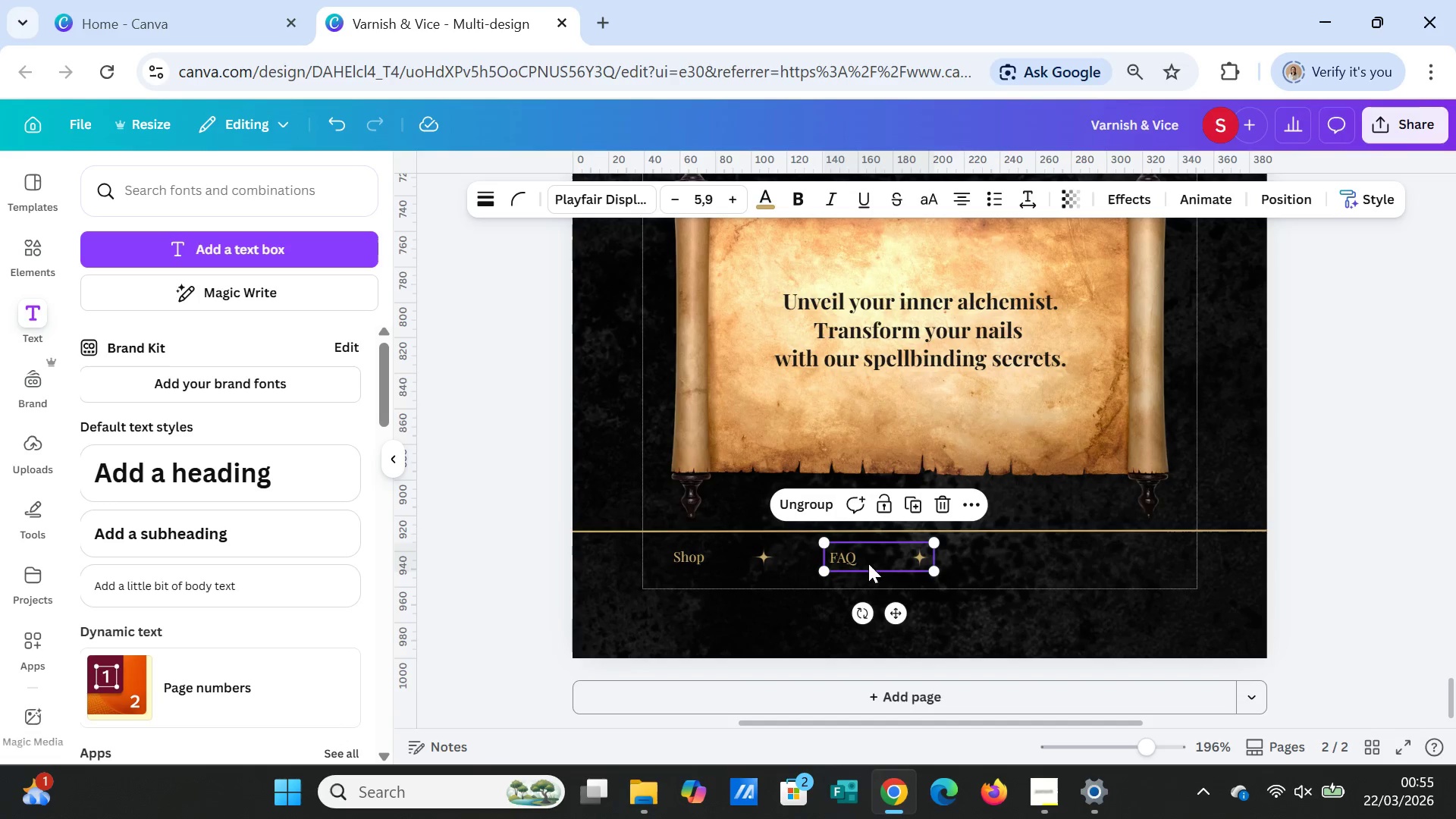 
left_click_drag(start_coordinate=[868, 563], to_coordinate=[860, 566])
 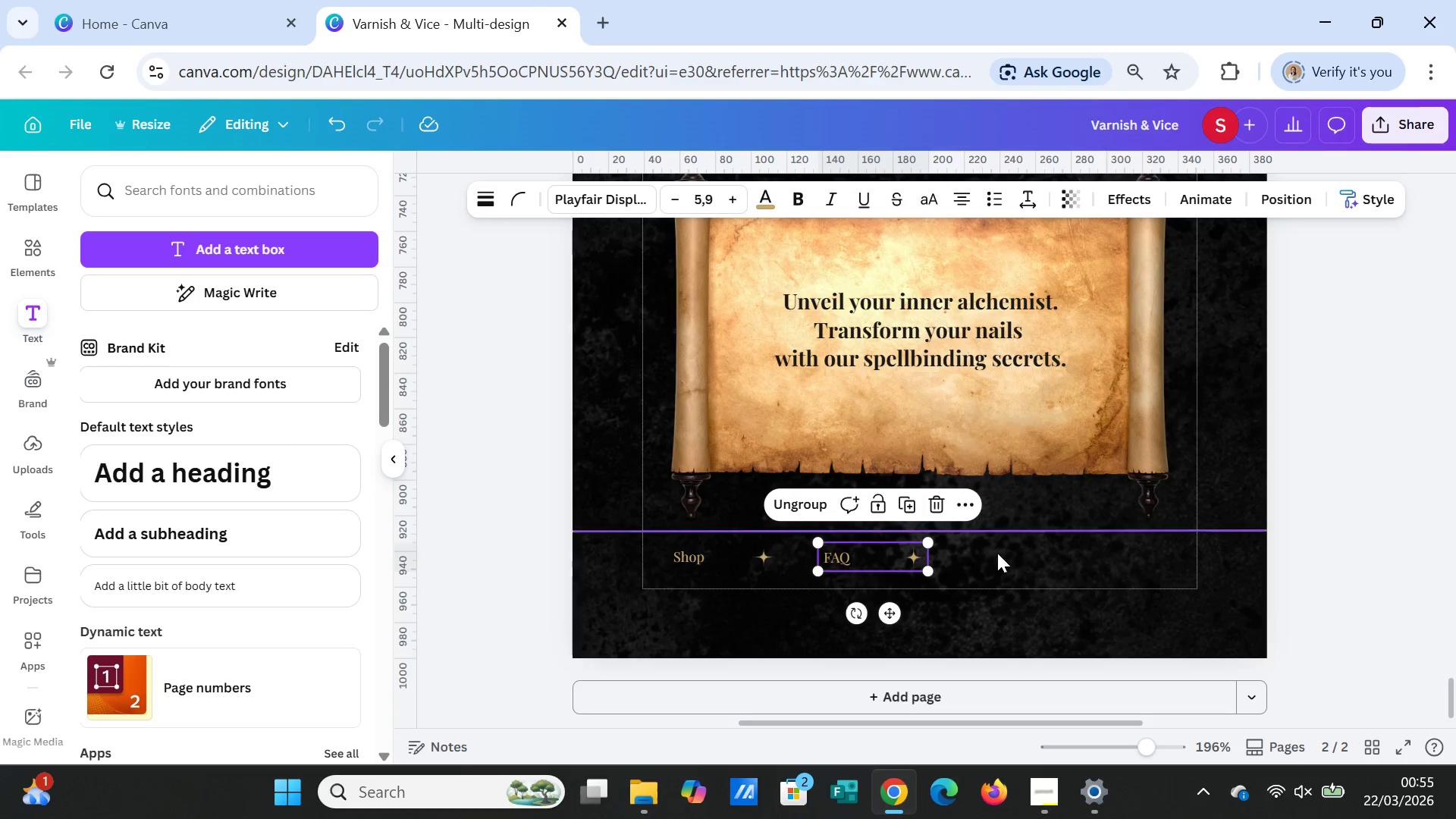 
left_click([998, 555])
 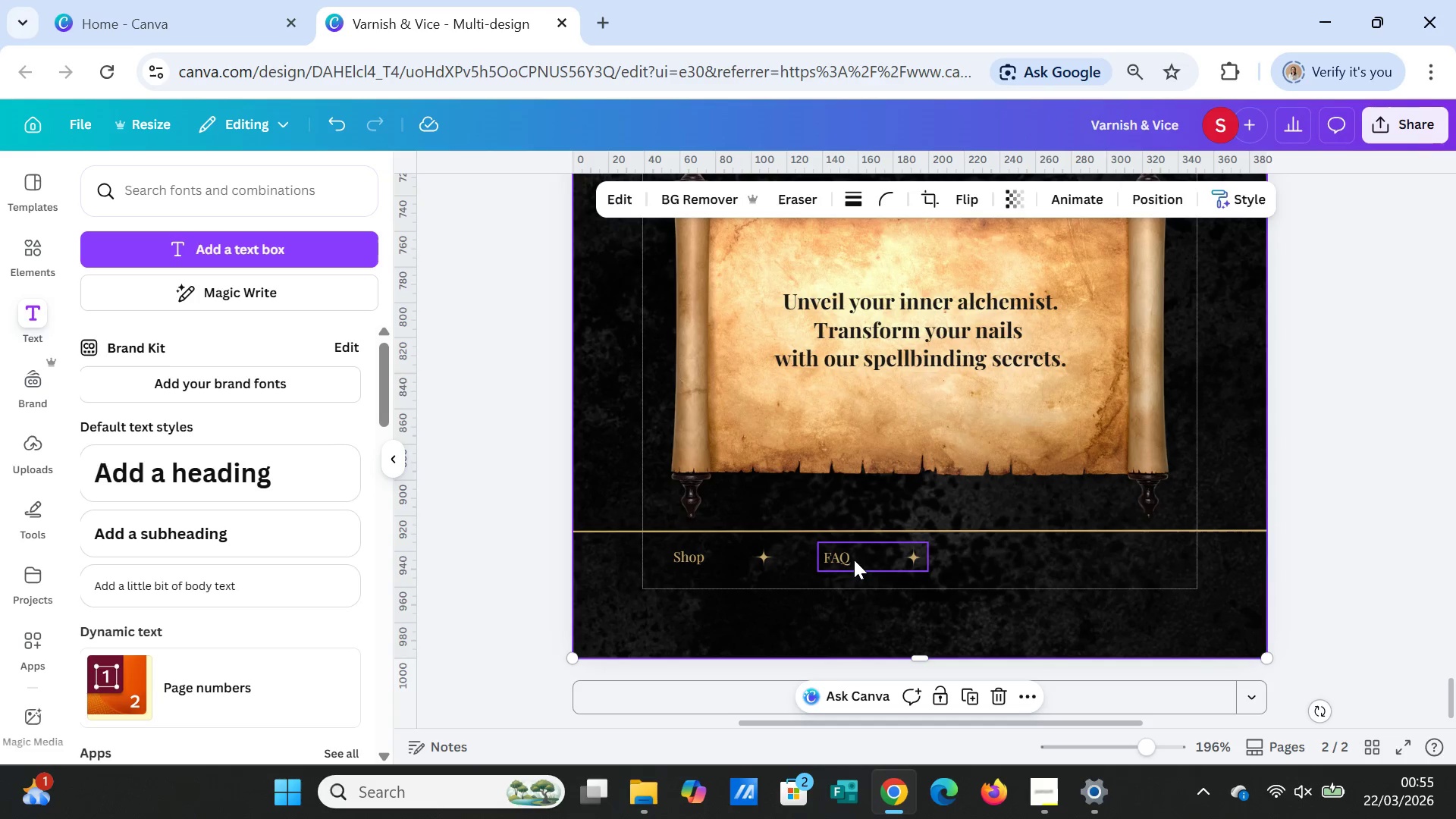 
left_click([842, 560])
 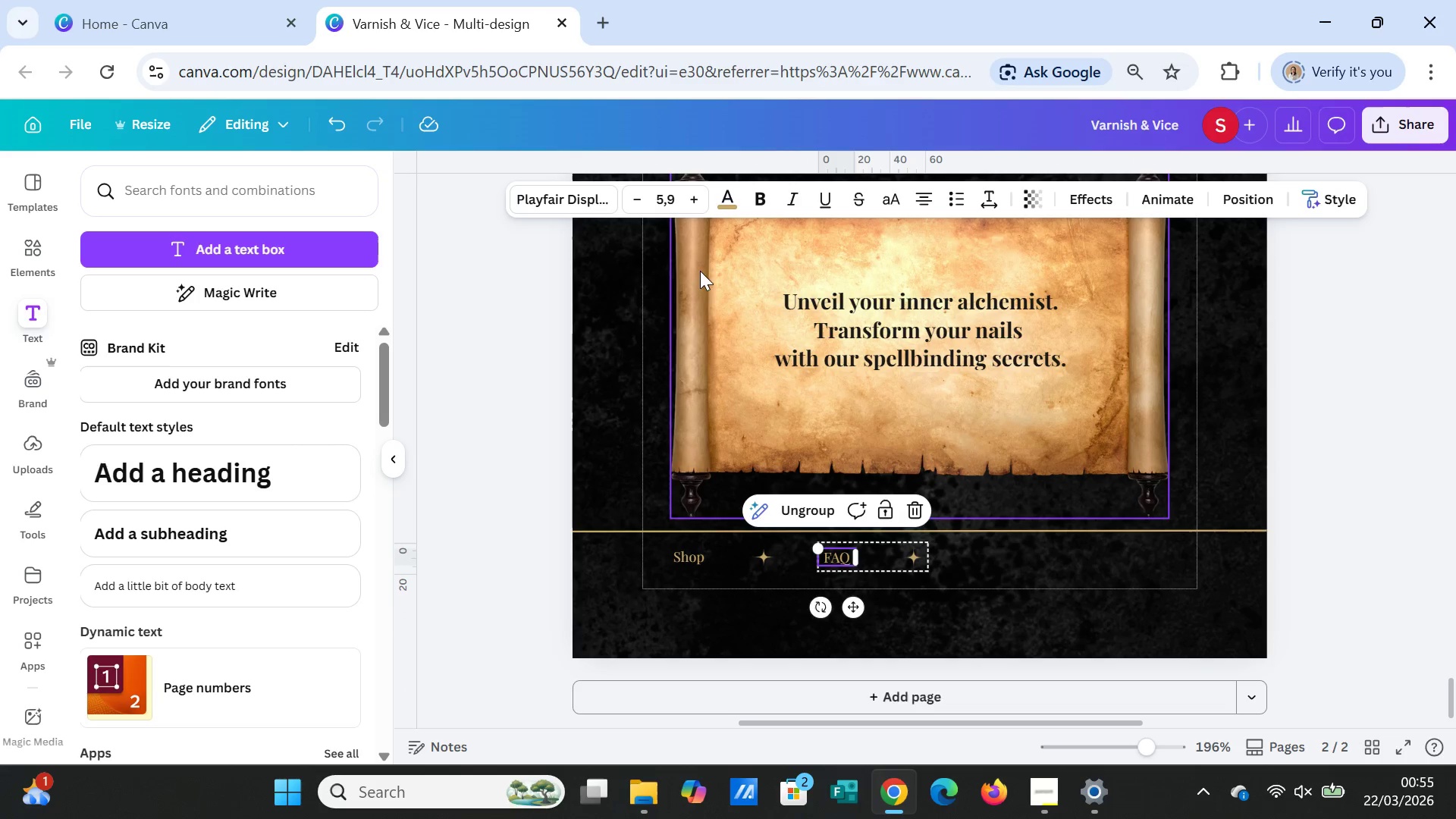 
left_click([638, 202])
 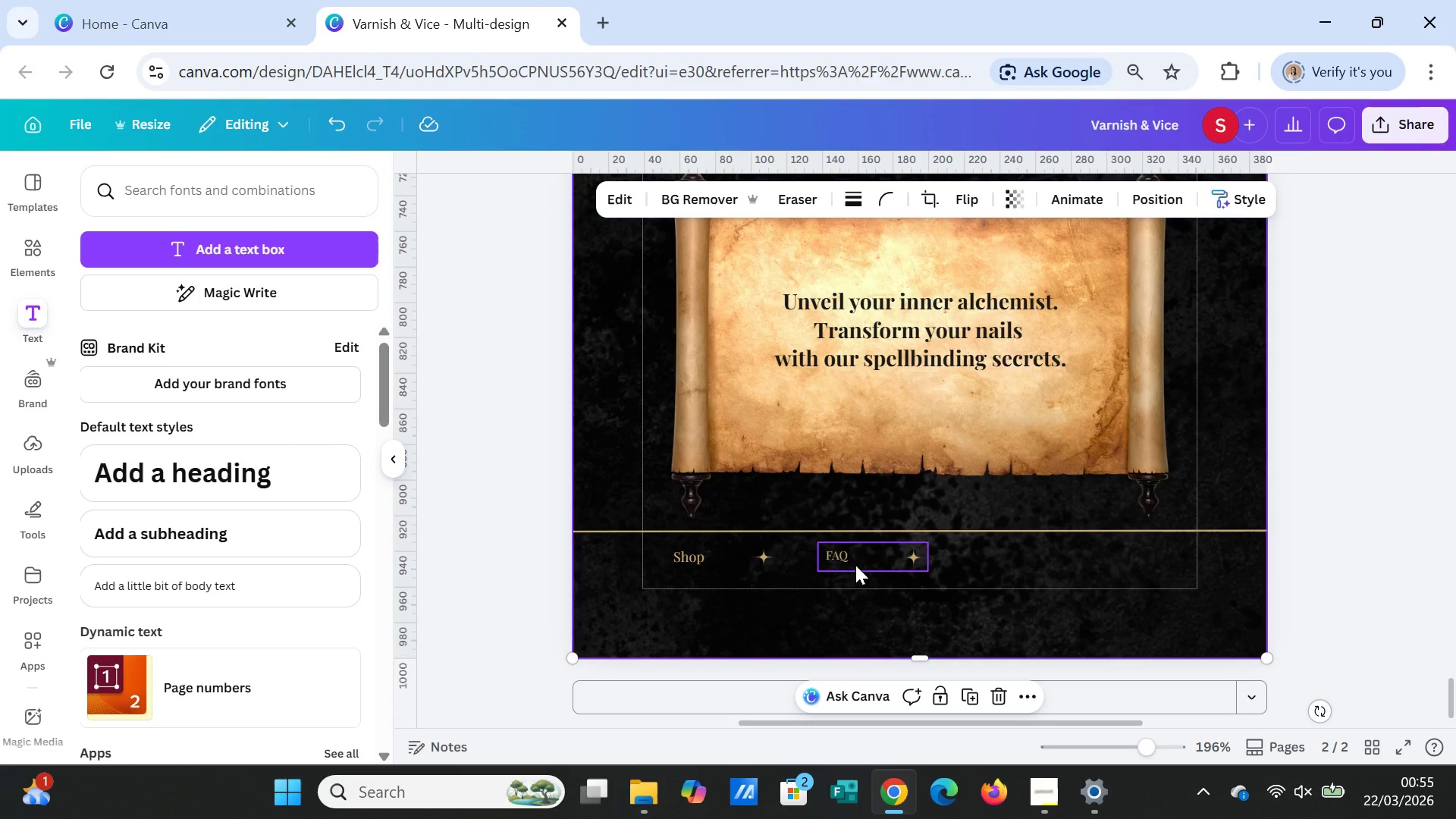 
left_click([855, 564])
 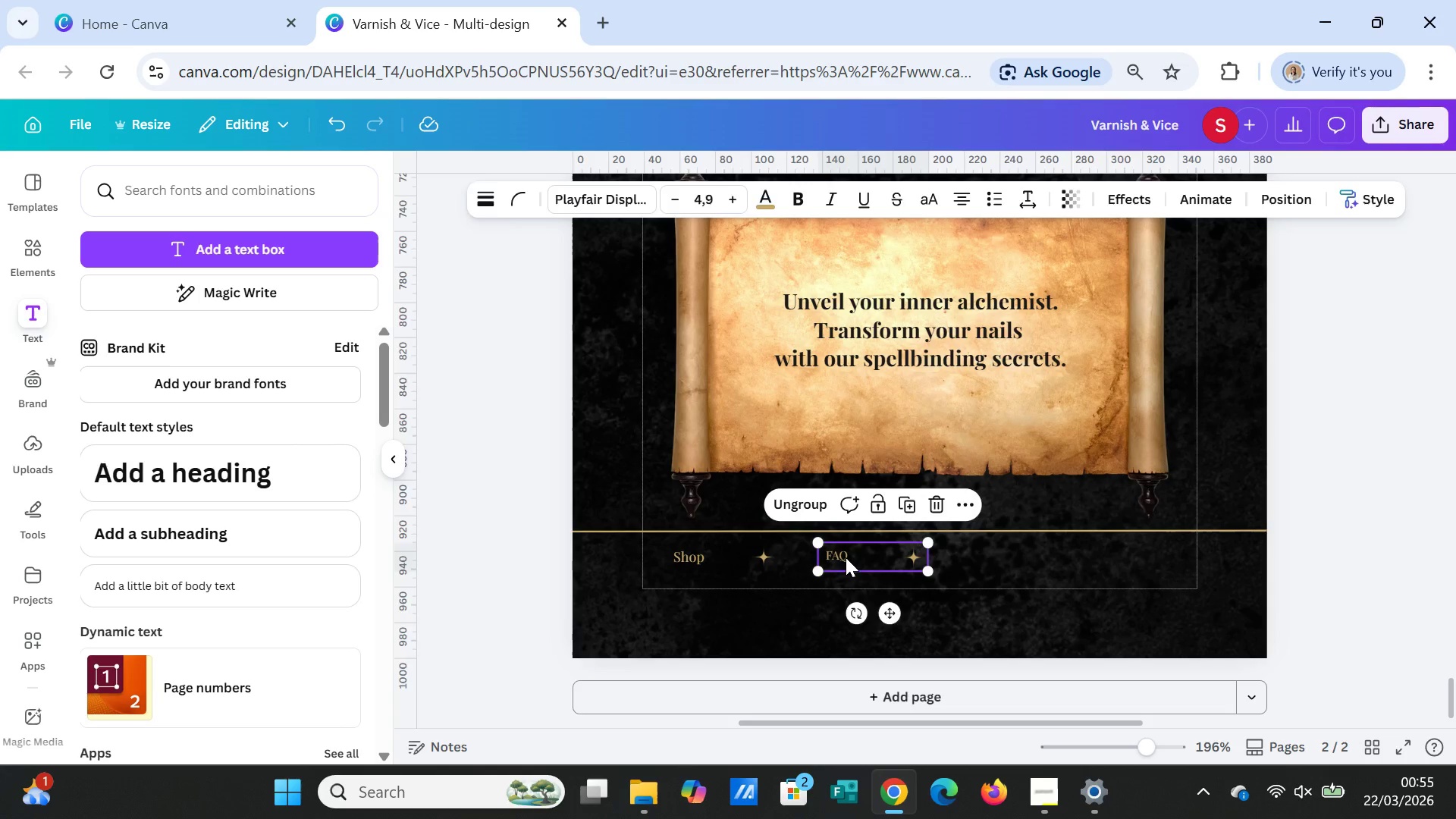 
left_click([846, 557])
 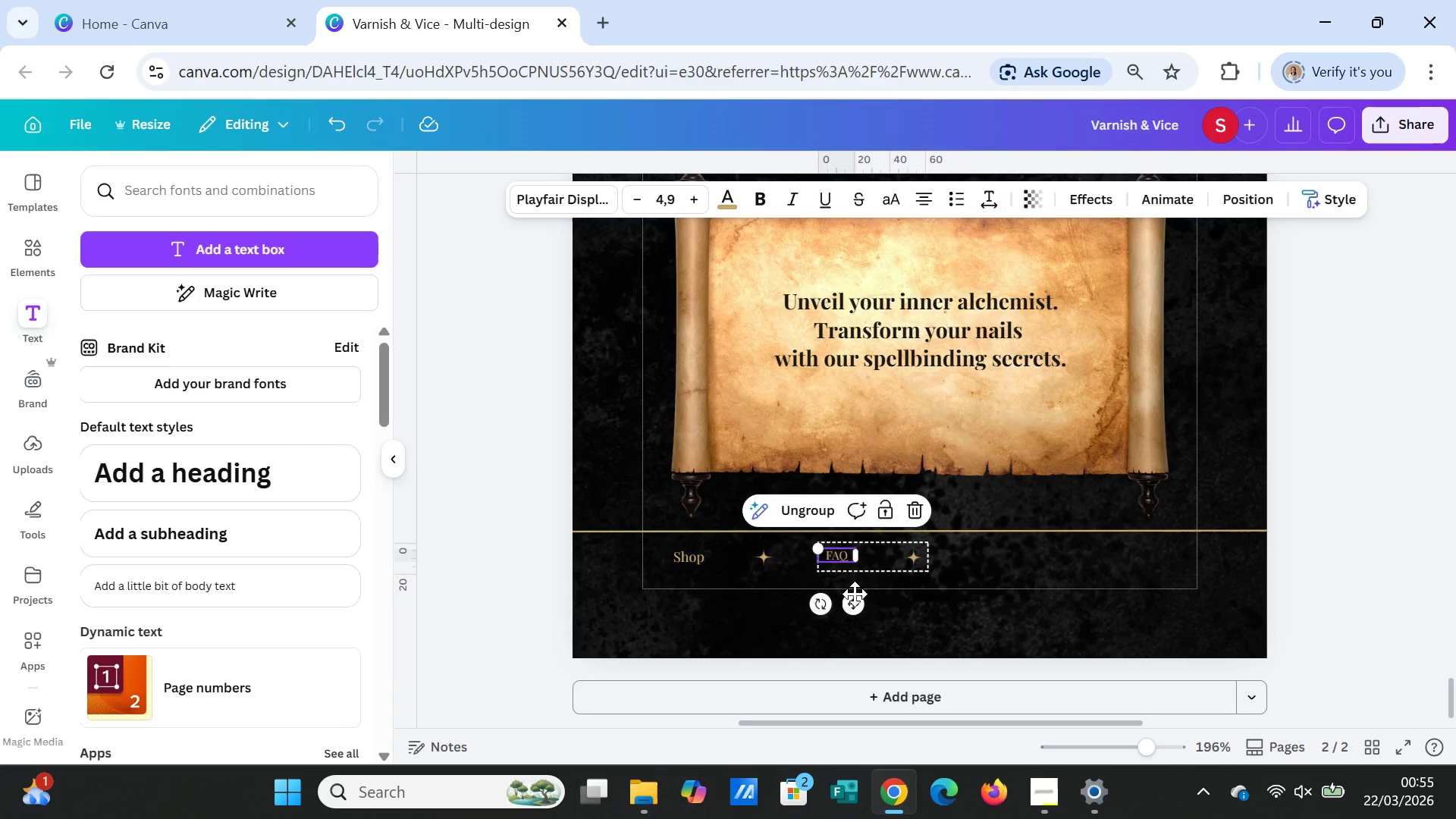 
left_click_drag(start_coordinate=[857, 603], to_coordinate=[856, 607])
 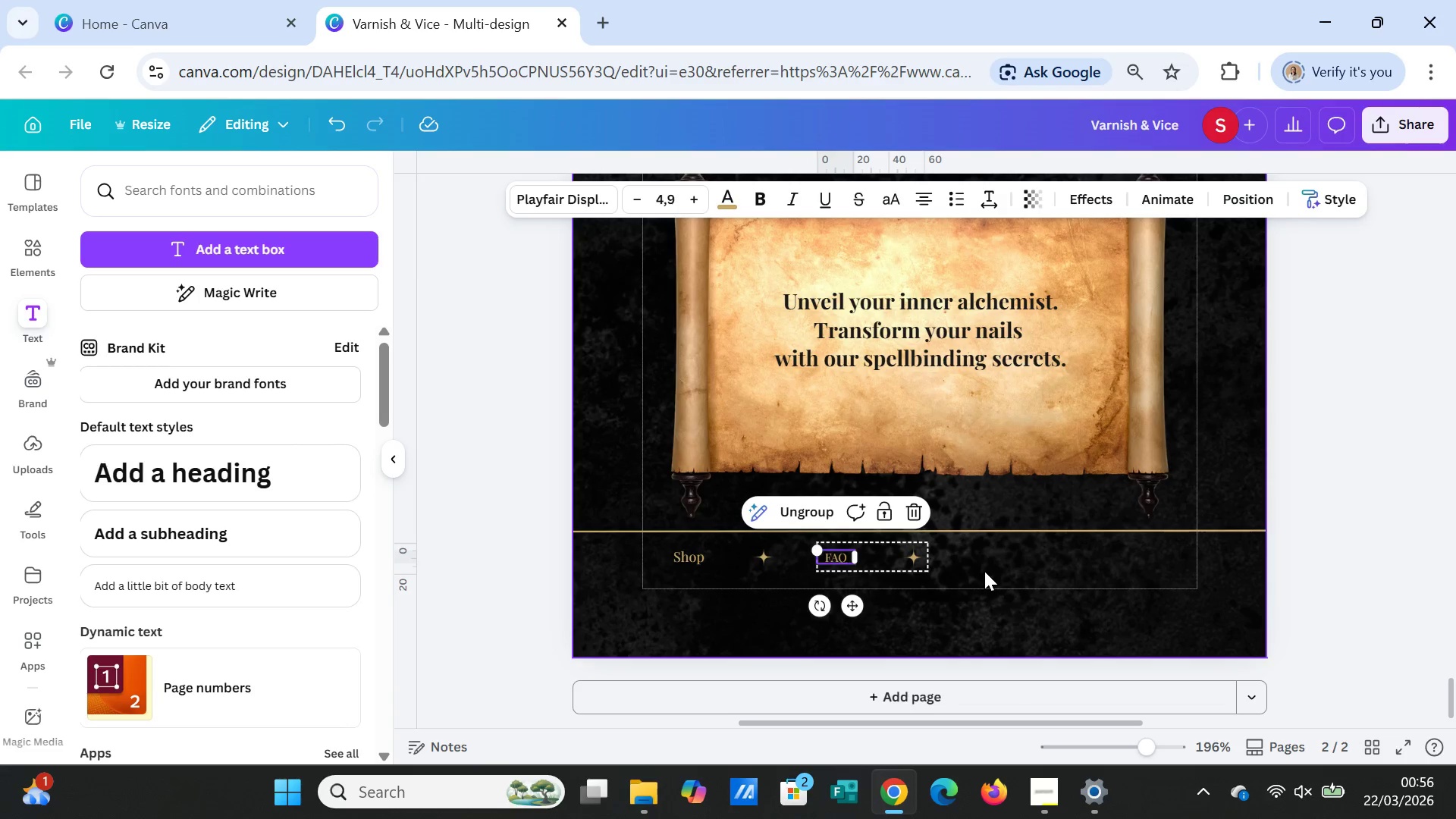 
left_click([984, 571])
 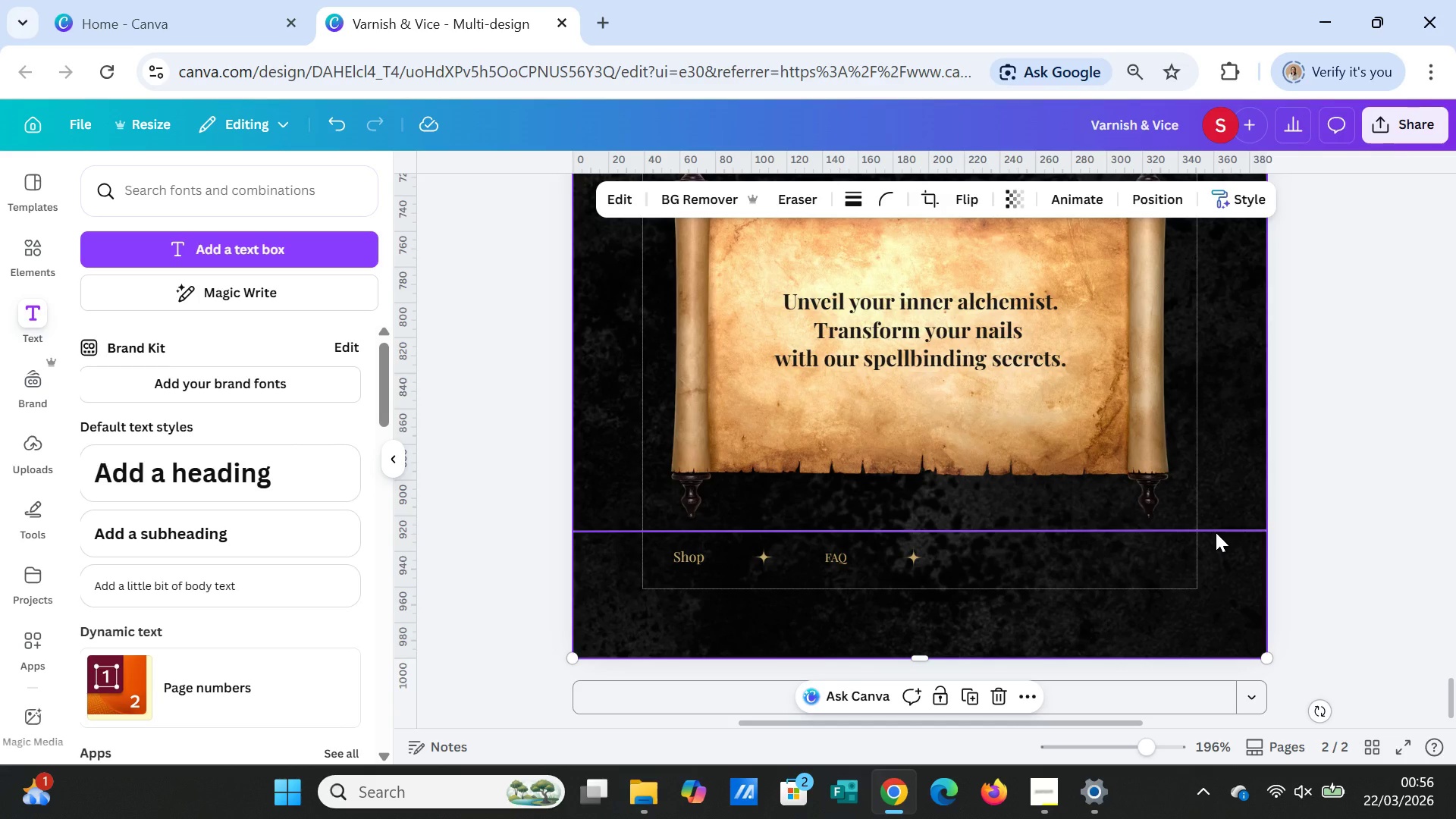 
scroll: coordinate [1216, 527], scroll_direction: up, amount: 15.0
 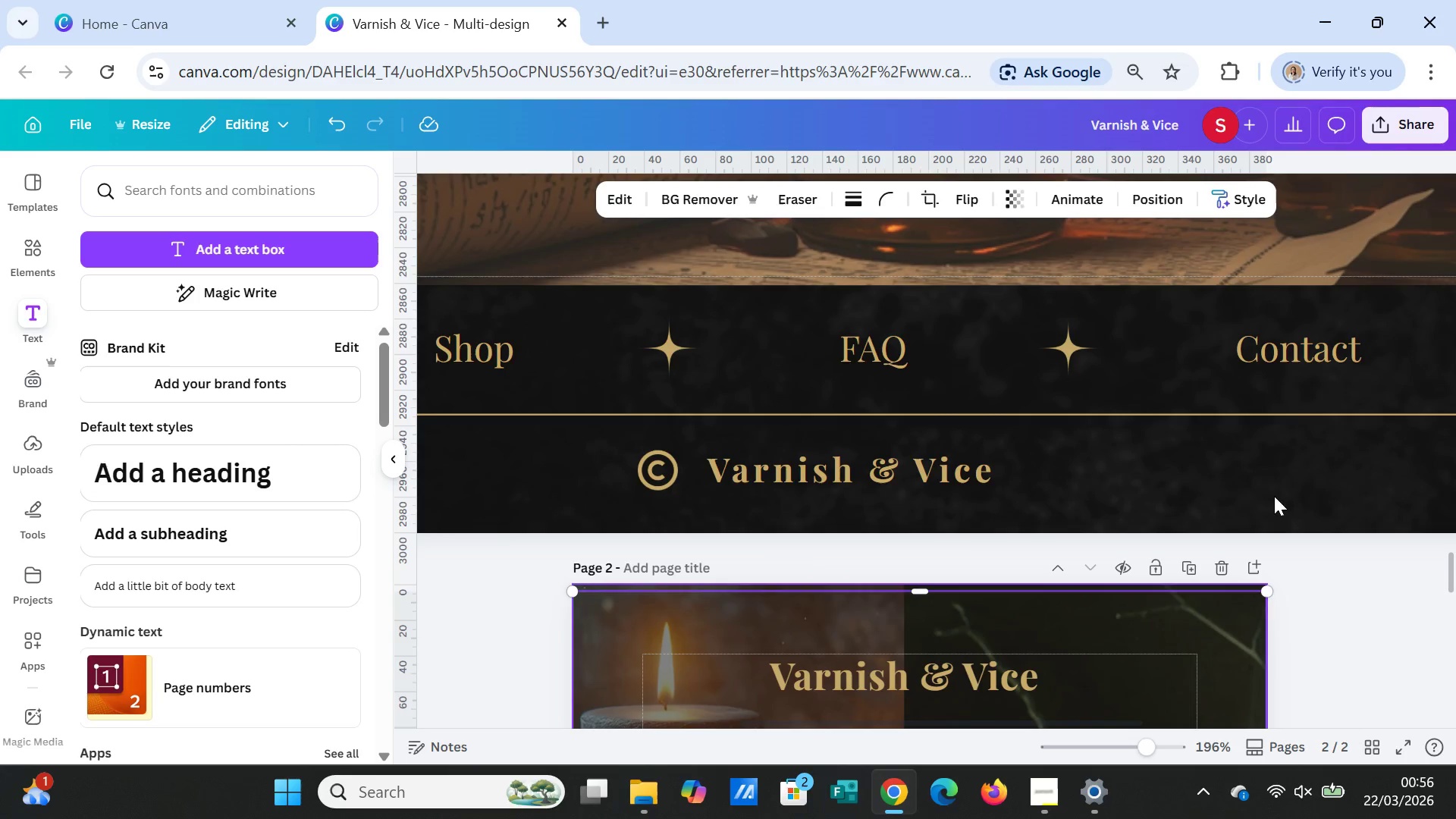 
left_click([1282, 368])
 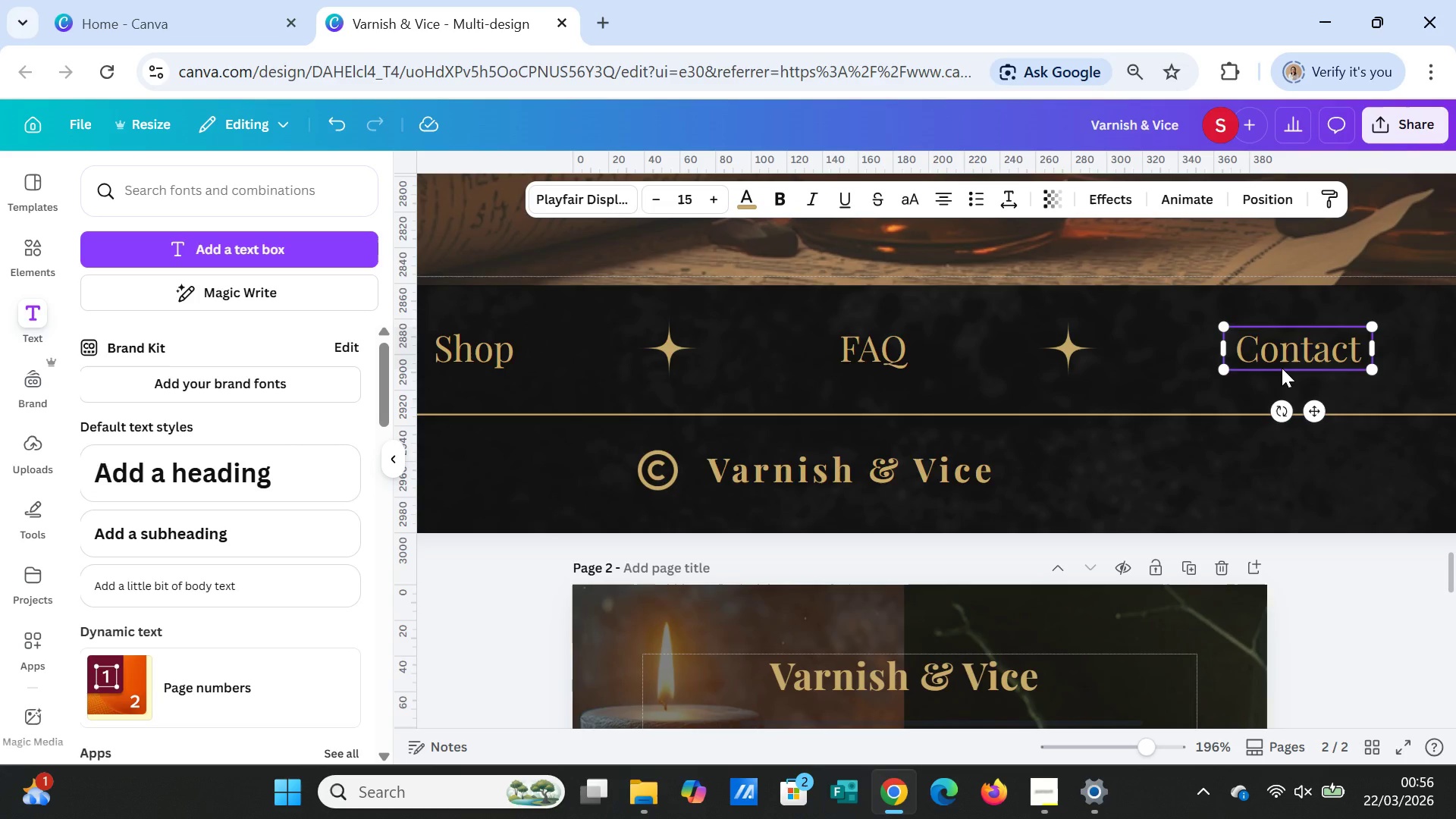 
key(Control+C)
 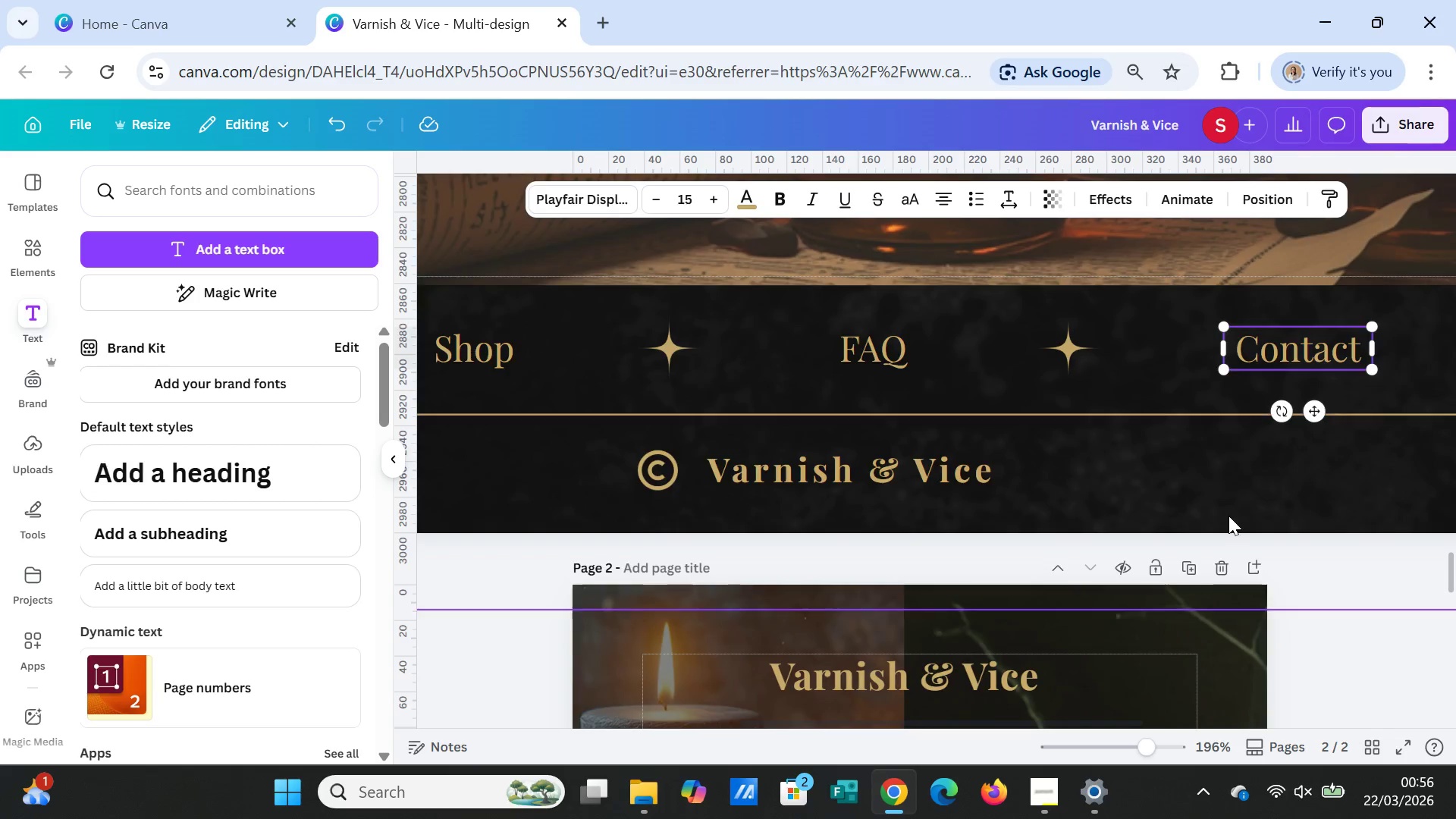 
scroll: coordinate [1228, 516], scroll_direction: down, amount: 17.0
 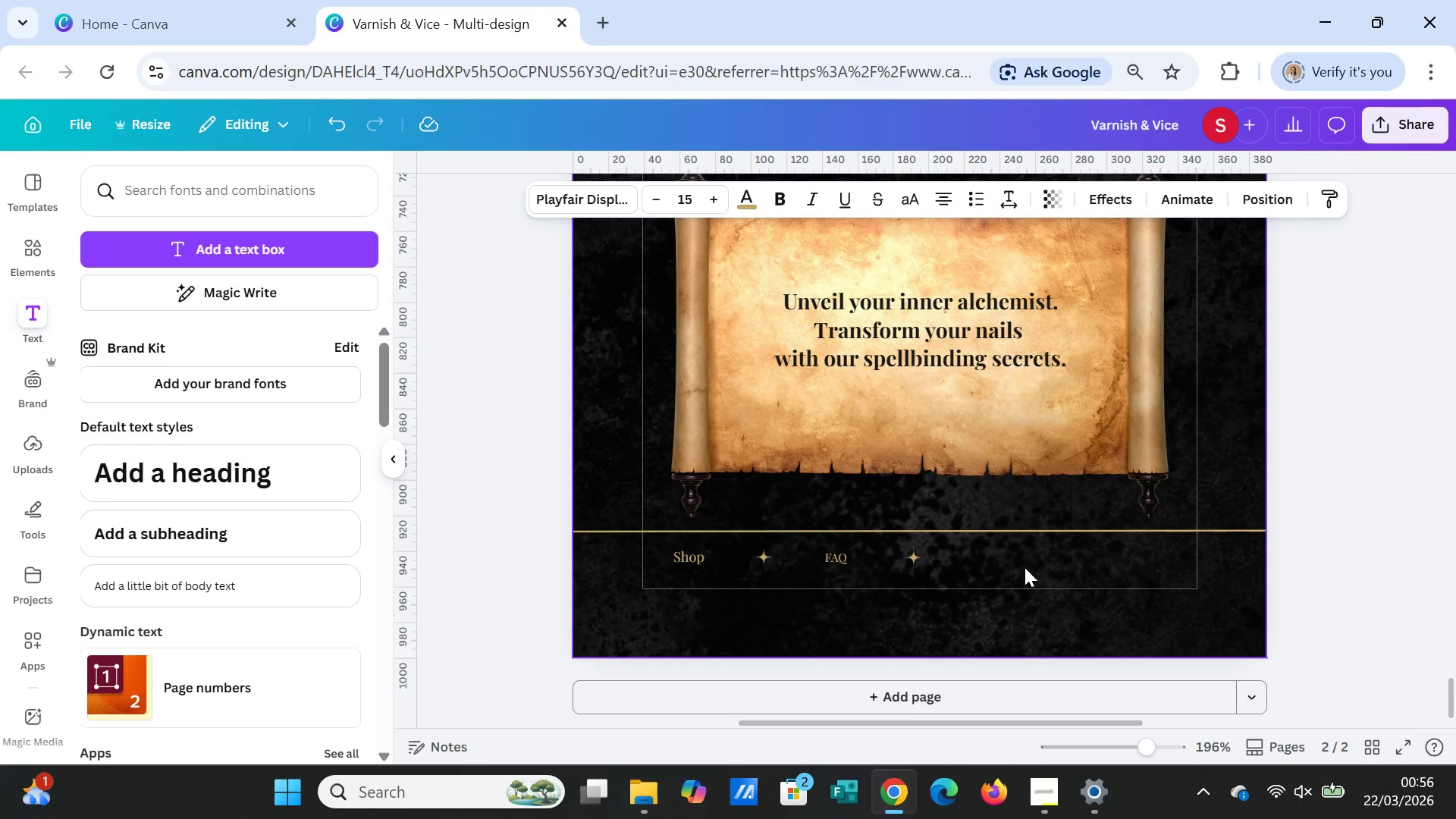 
left_click([1025, 567])
 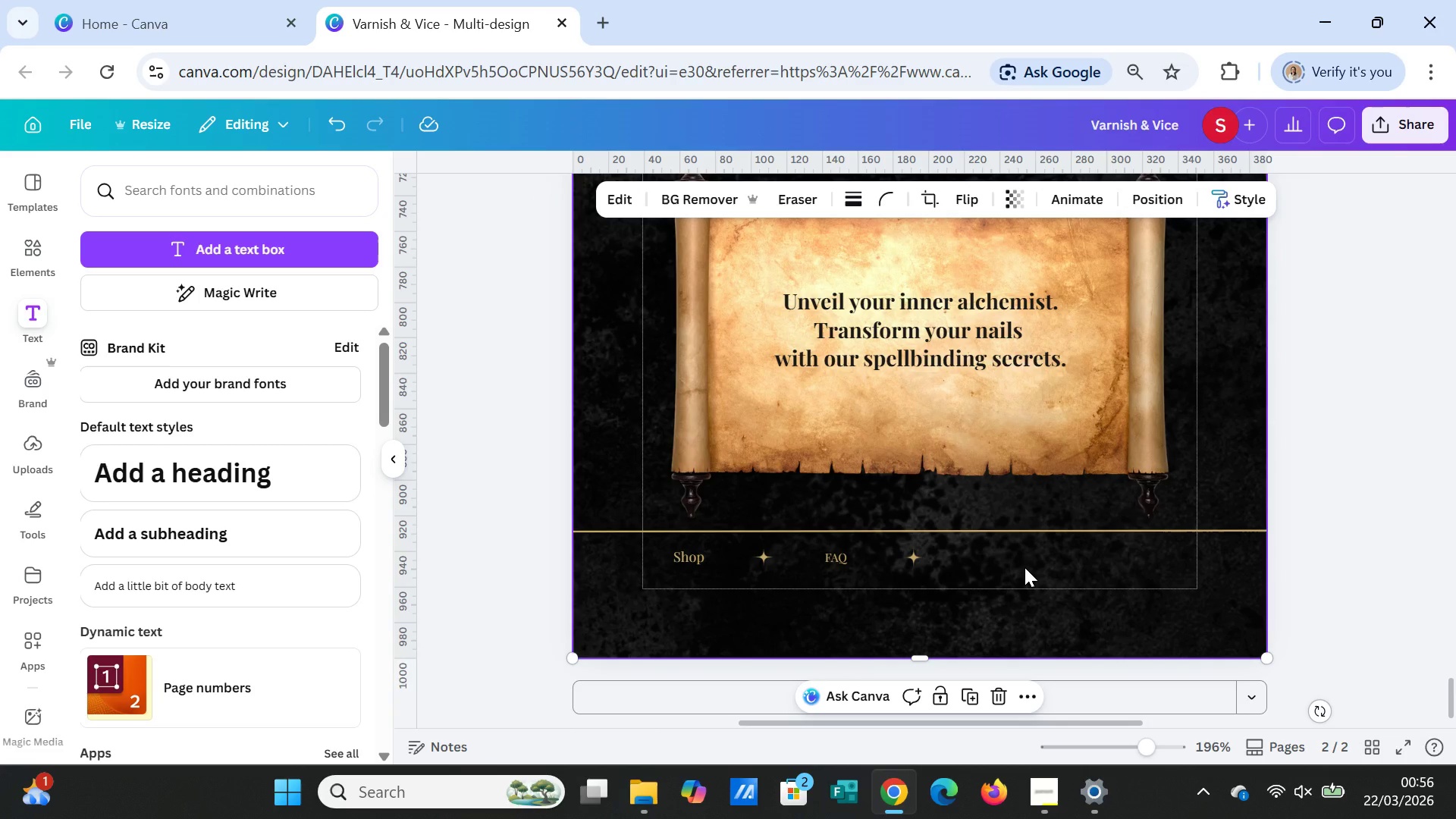 
key(Control+V)
 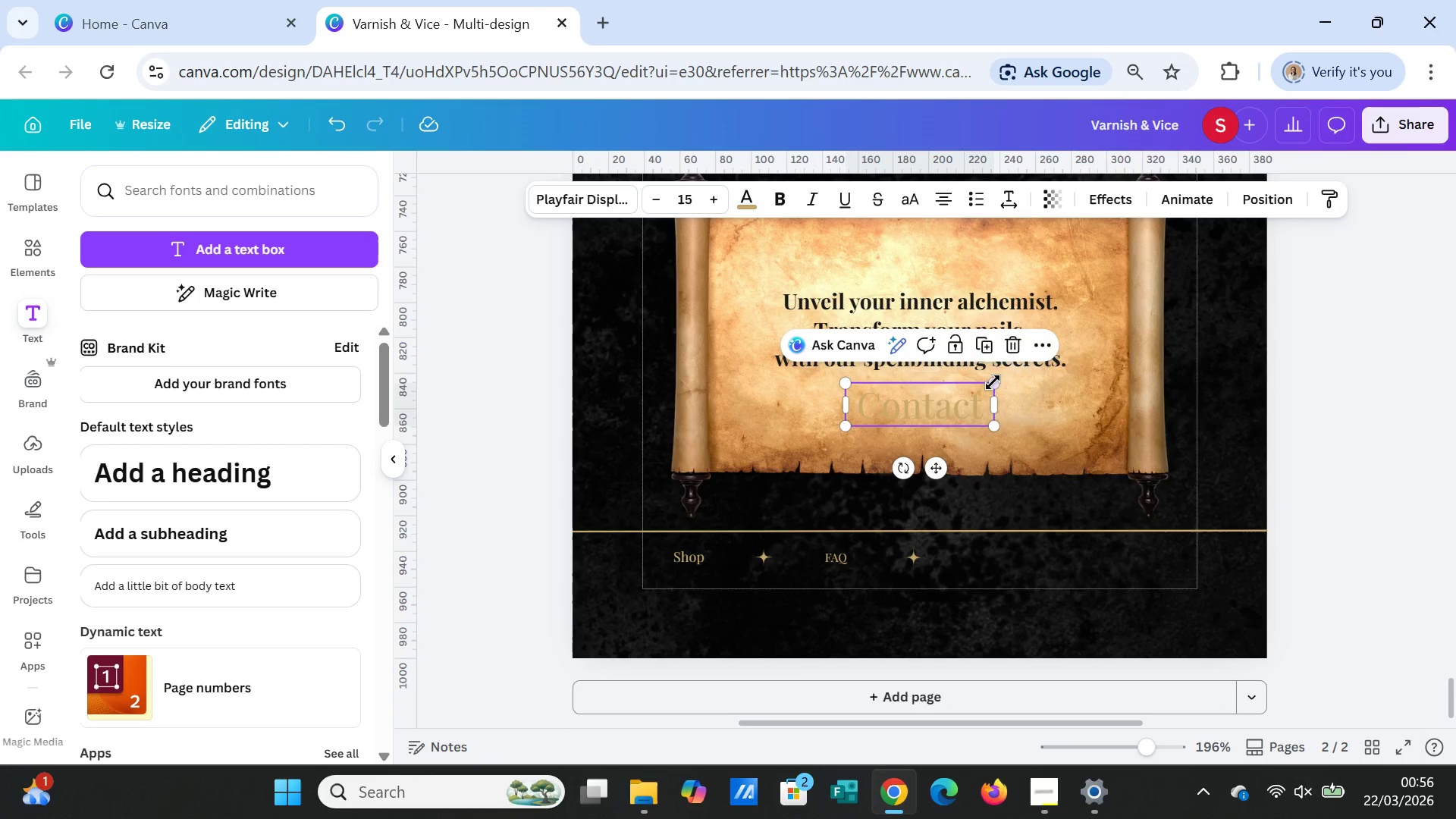 
left_click_drag(start_coordinate=[994, 382], to_coordinate=[940, 418])
 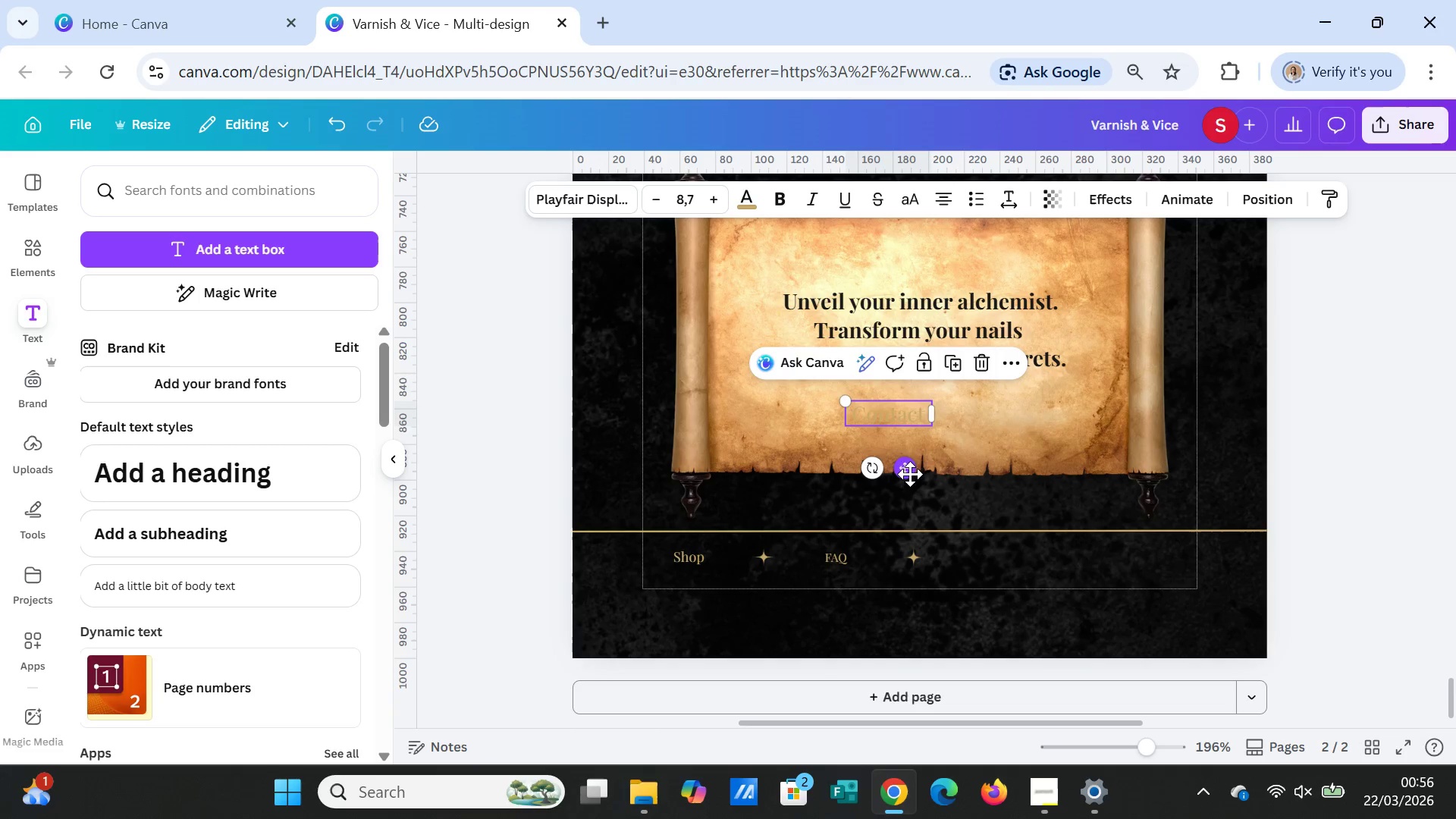 
left_click_drag(start_coordinate=[909, 472], to_coordinate=[1023, 611])
 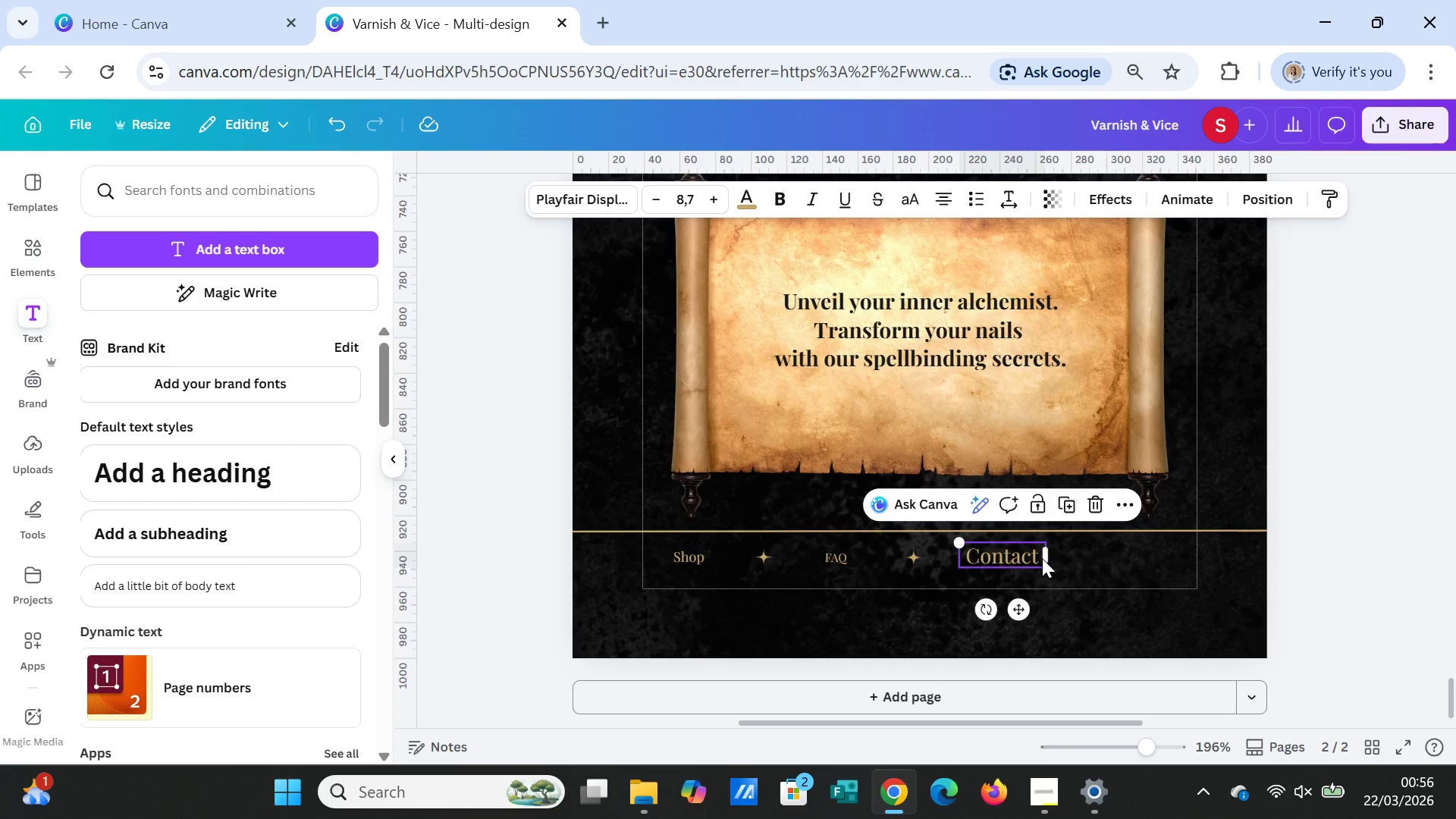 
left_click([1031, 560])
 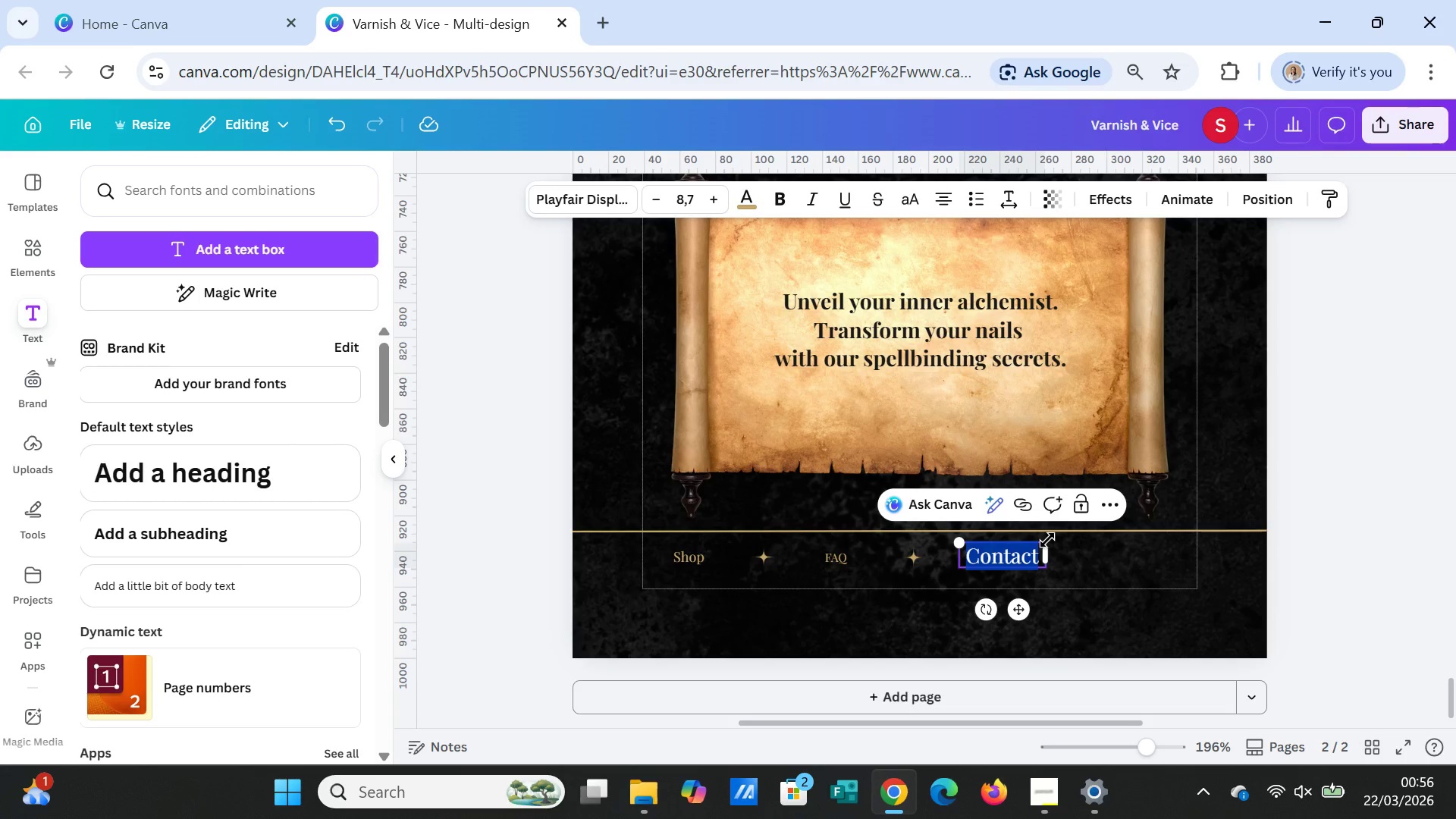 
left_click_drag(start_coordinate=[1047, 540], to_coordinate=[1018, 557])
 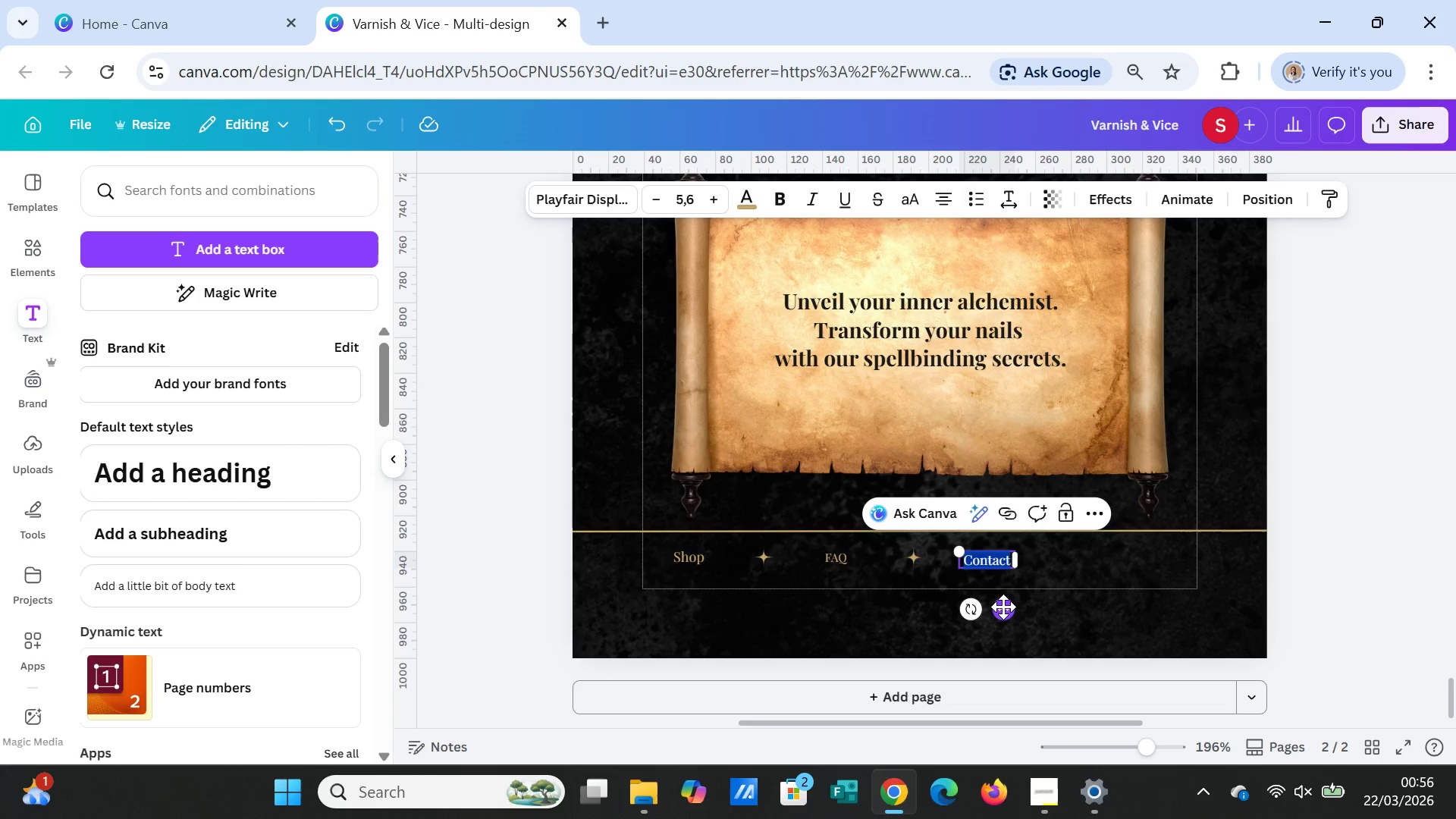 
left_click_drag(start_coordinate=[1003, 607], to_coordinate=[1015, 605])
 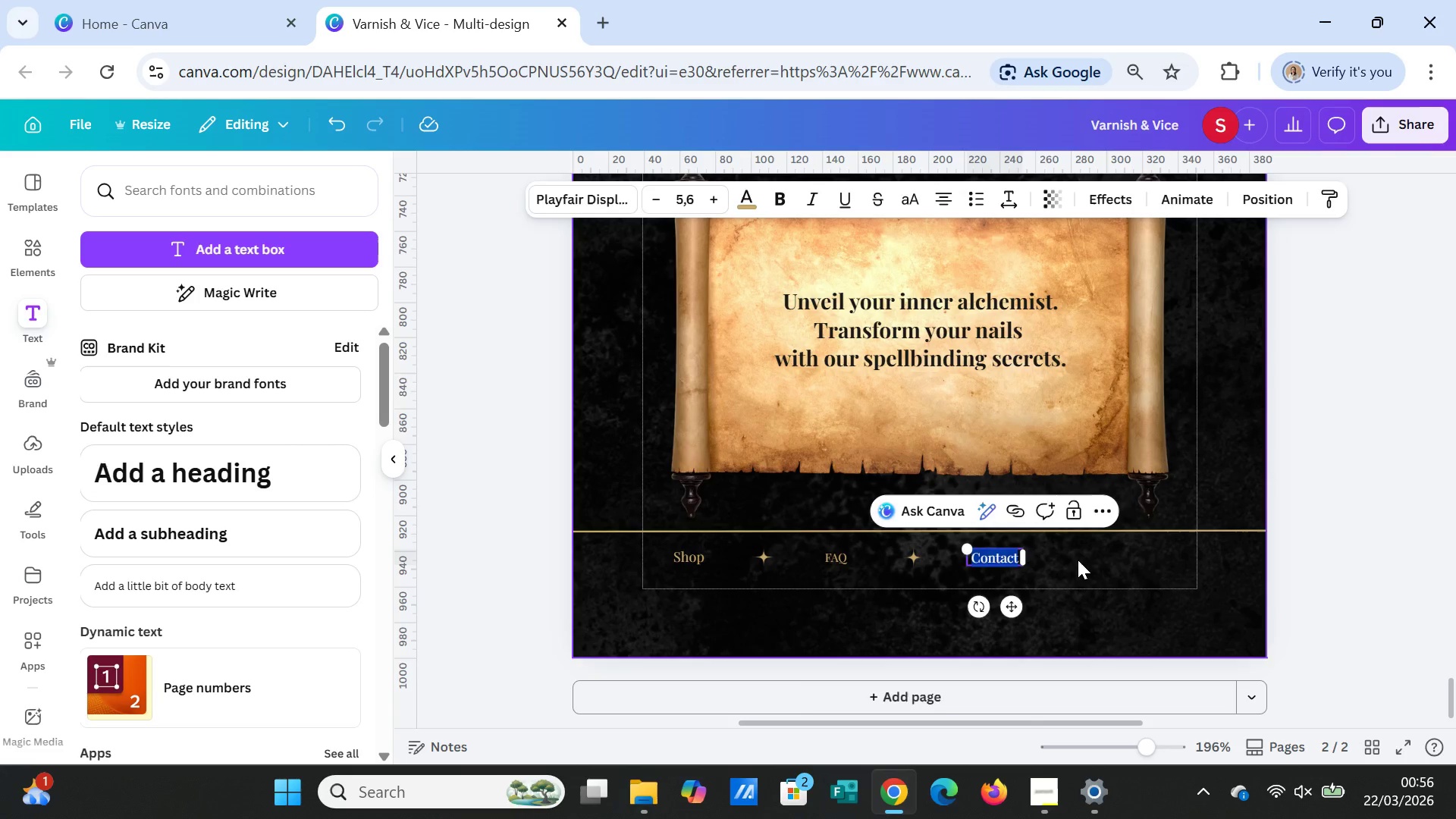 
left_click([1078, 560])
 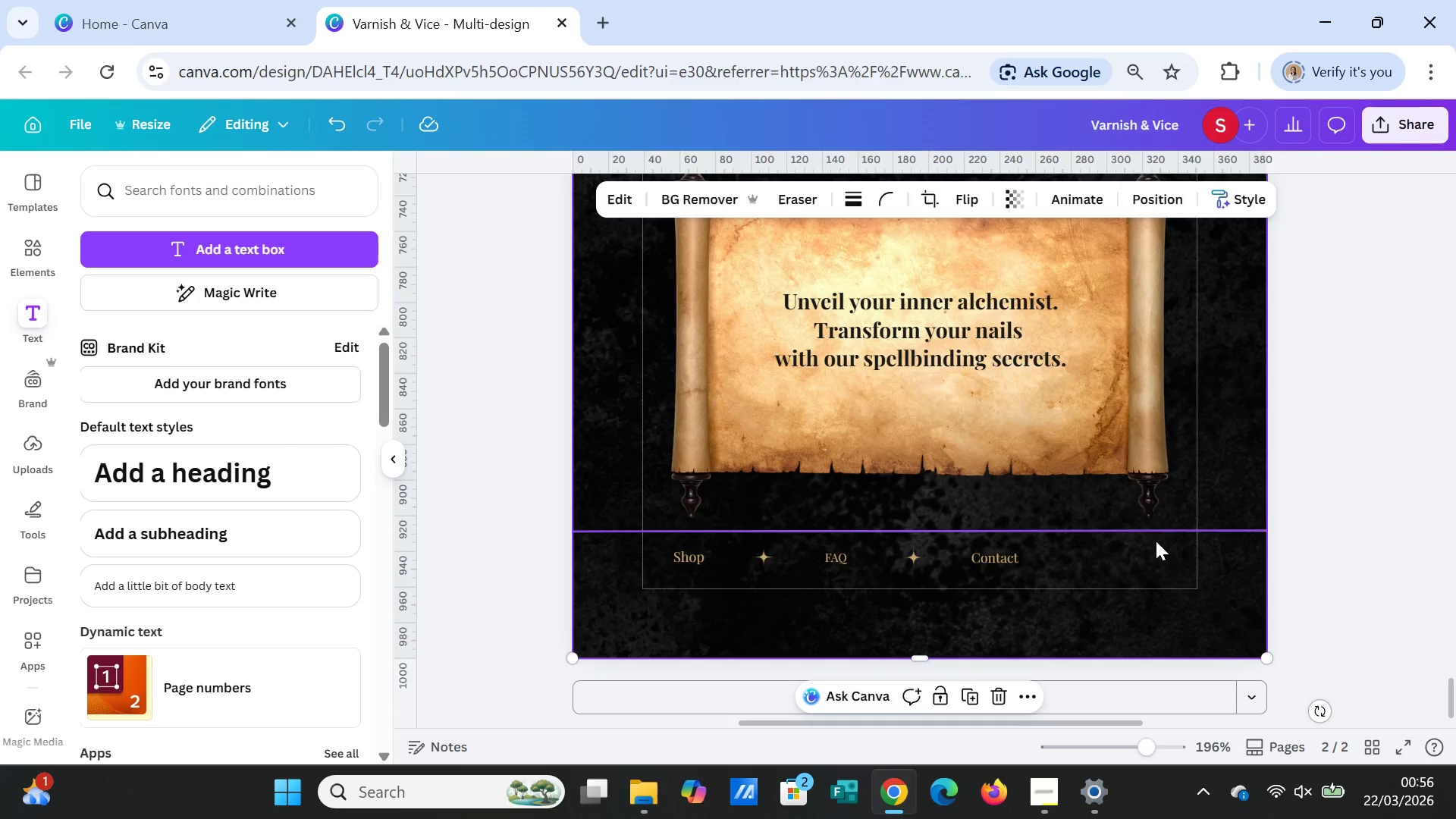 
scroll: coordinate [1221, 562], scroll_direction: up, amount: 16.0
 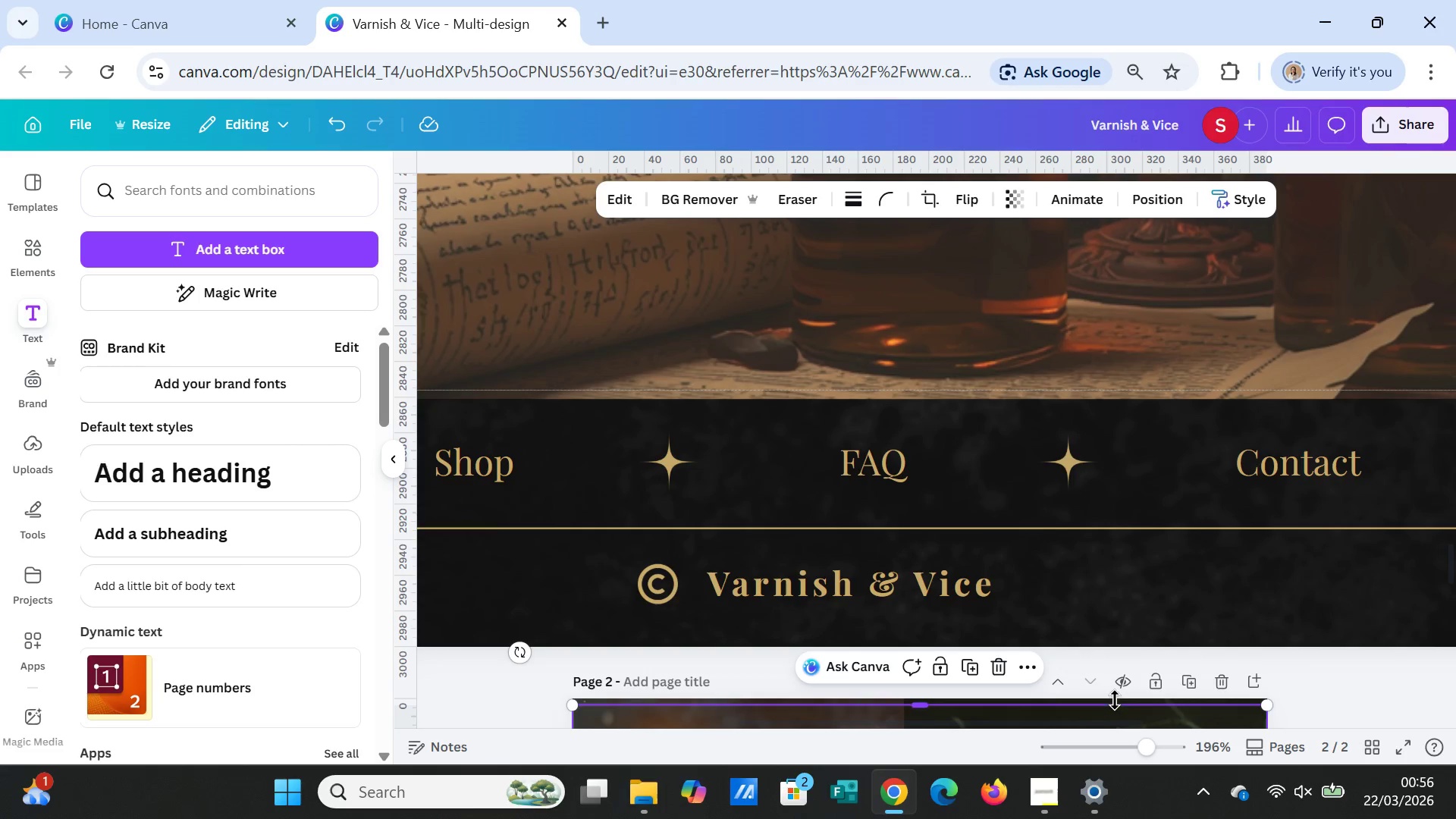 
wait(6.47)
 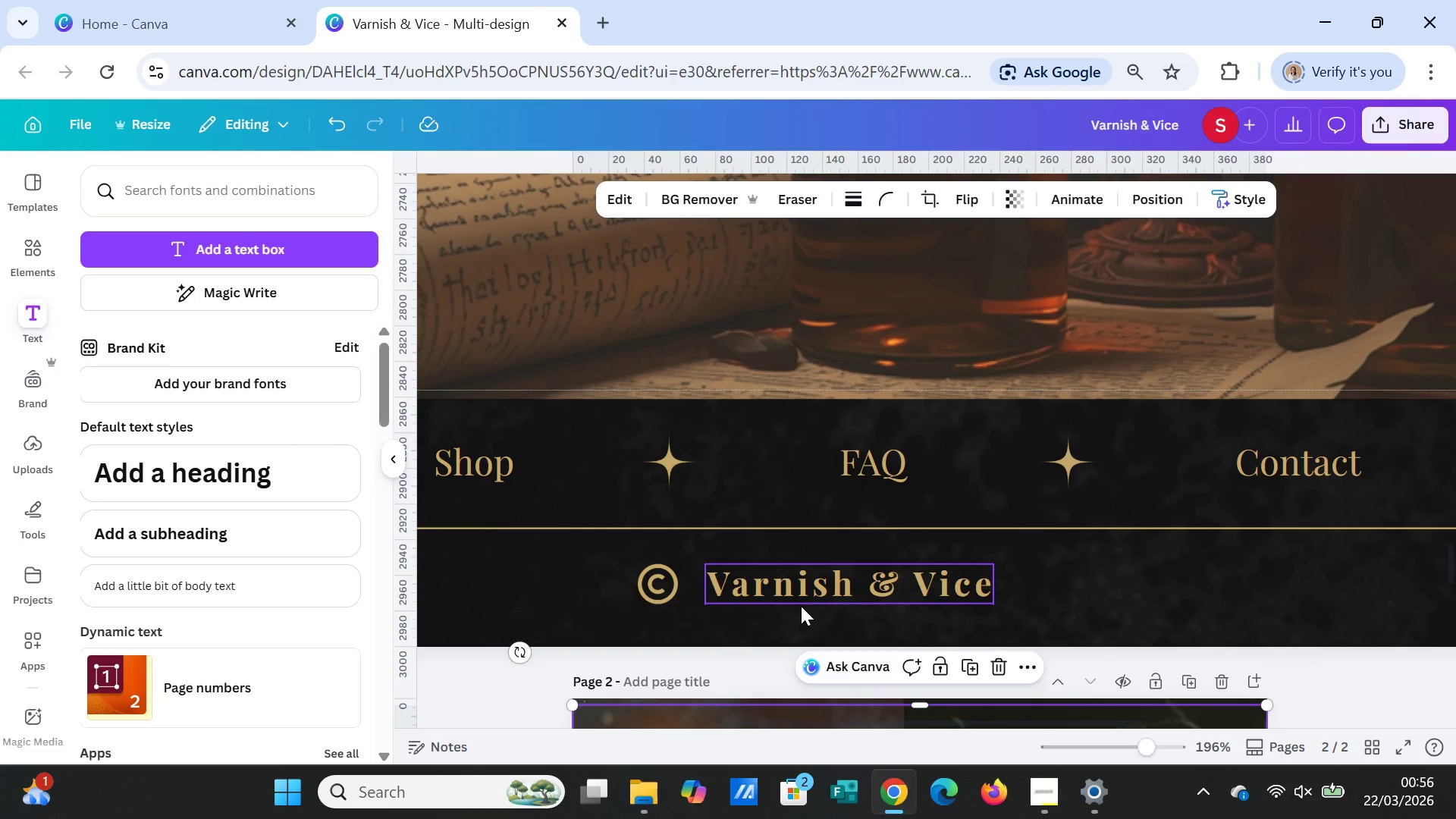 
left_click_drag(start_coordinate=[1025, 708], to_coordinate=[1034, 711])
 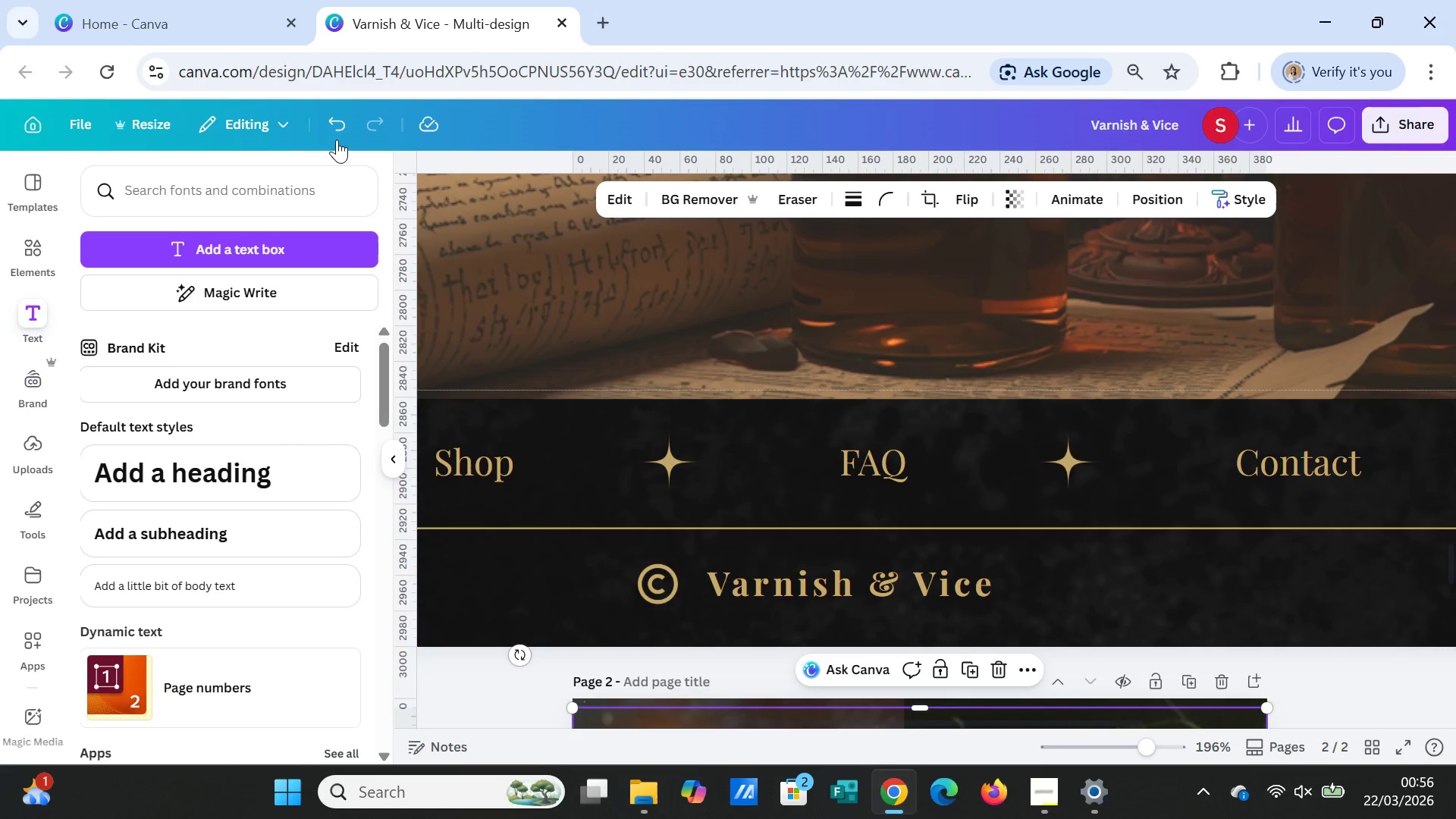 
left_click([323, 127])
 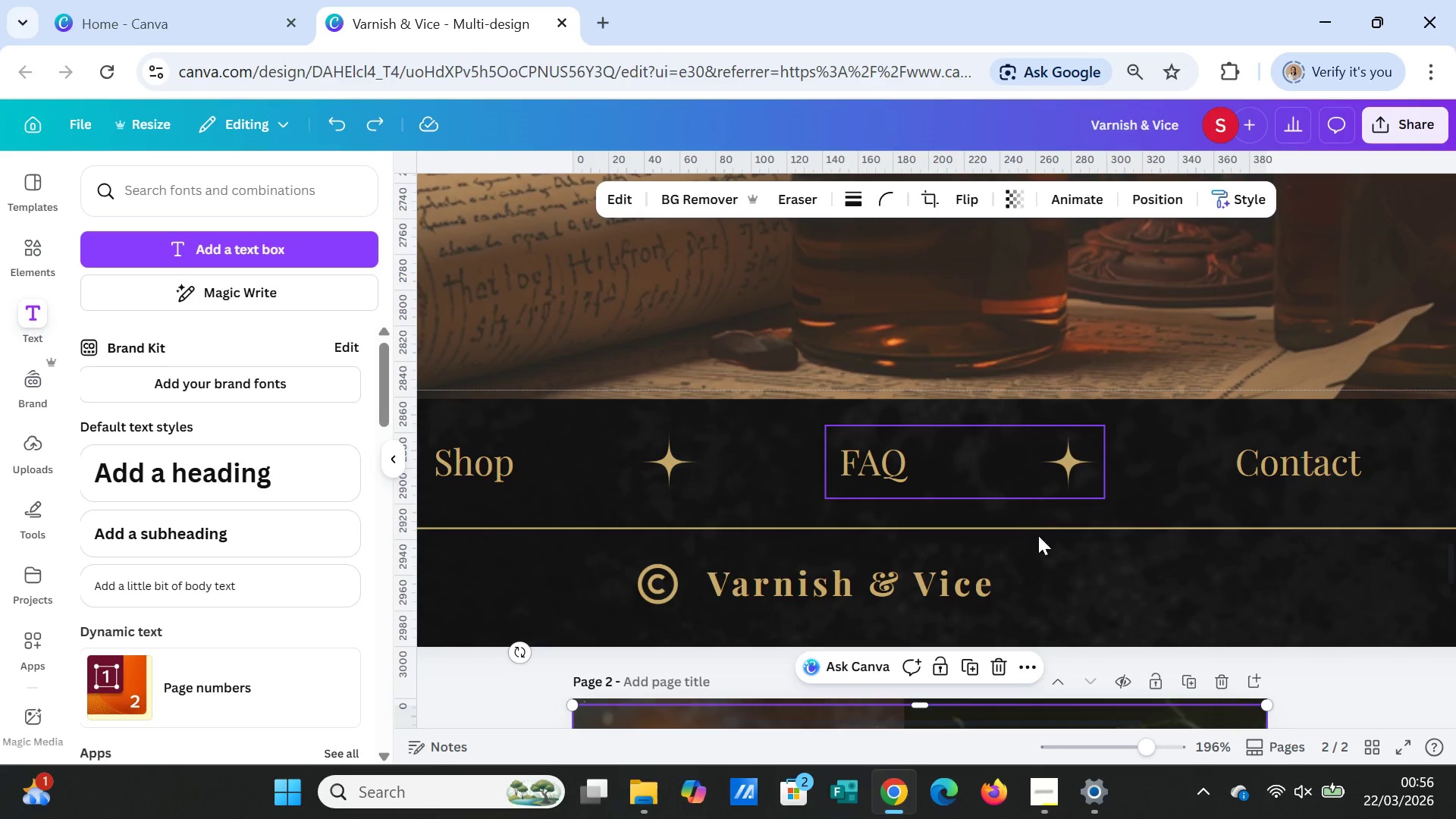 
scroll: coordinate [1046, 554], scroll_direction: down, amount: 3.0
 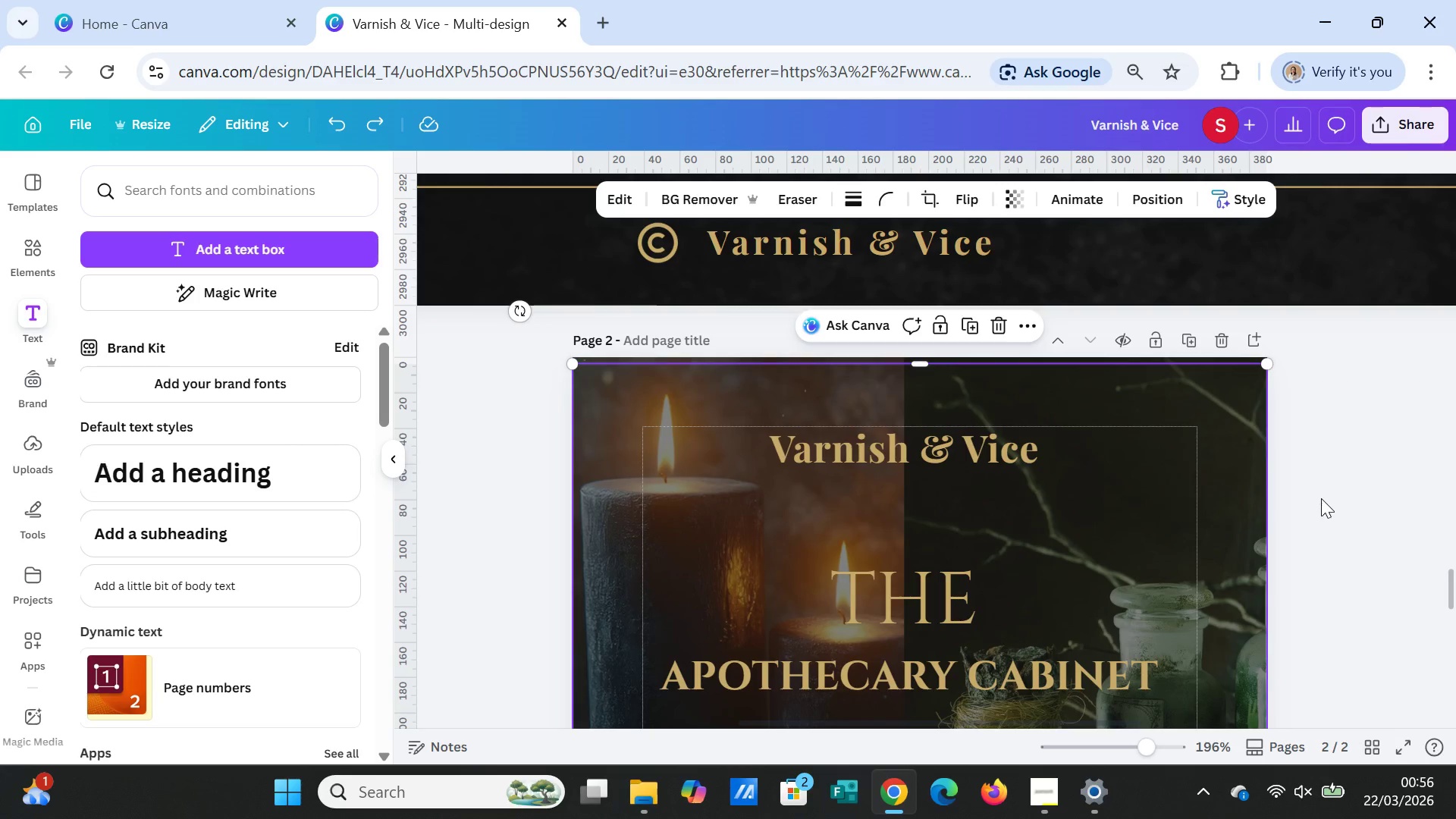 
left_click([1323, 497])
 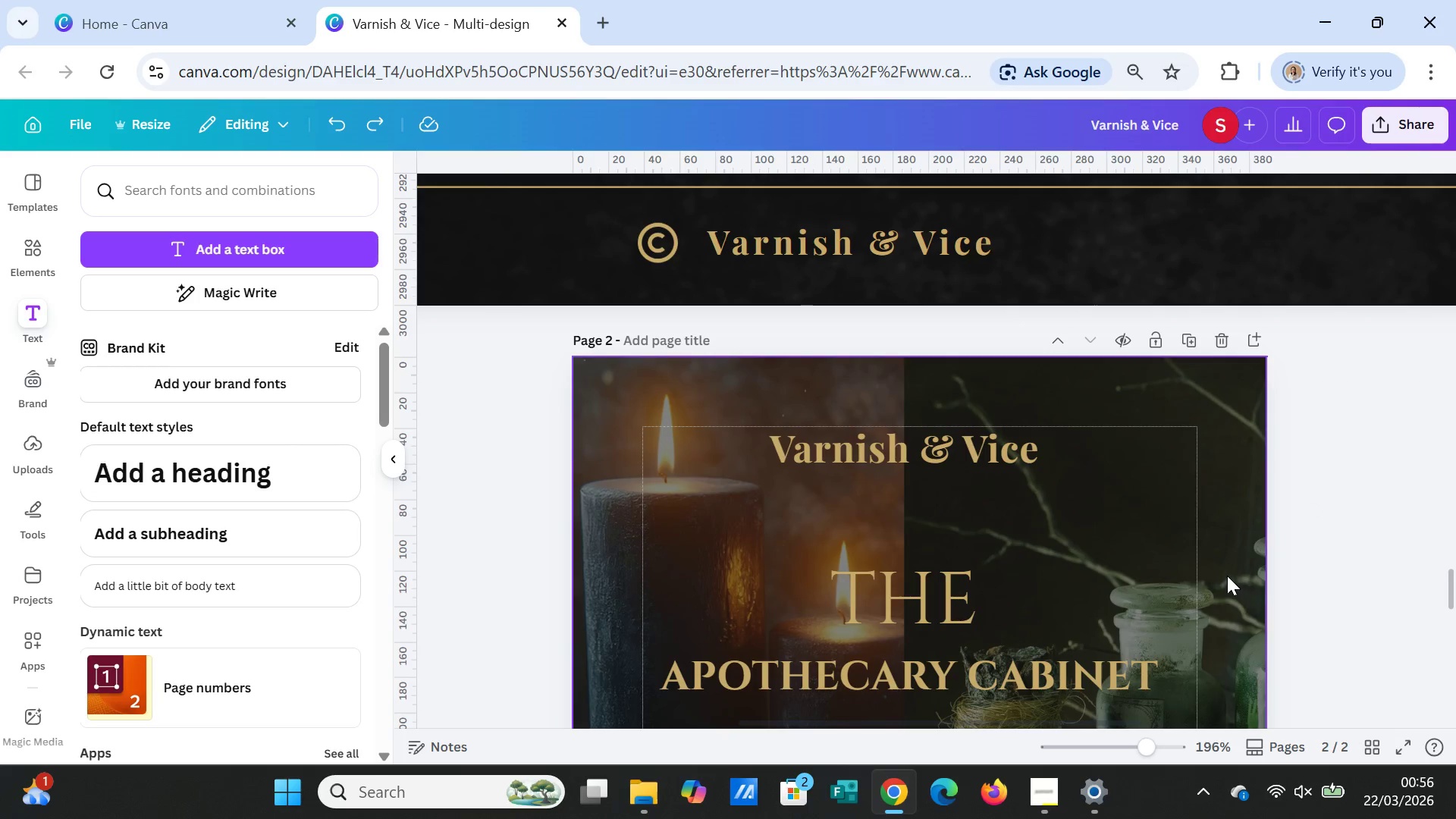 
scroll: coordinate [1191, 525], scroll_direction: up, amount: 3.0
 